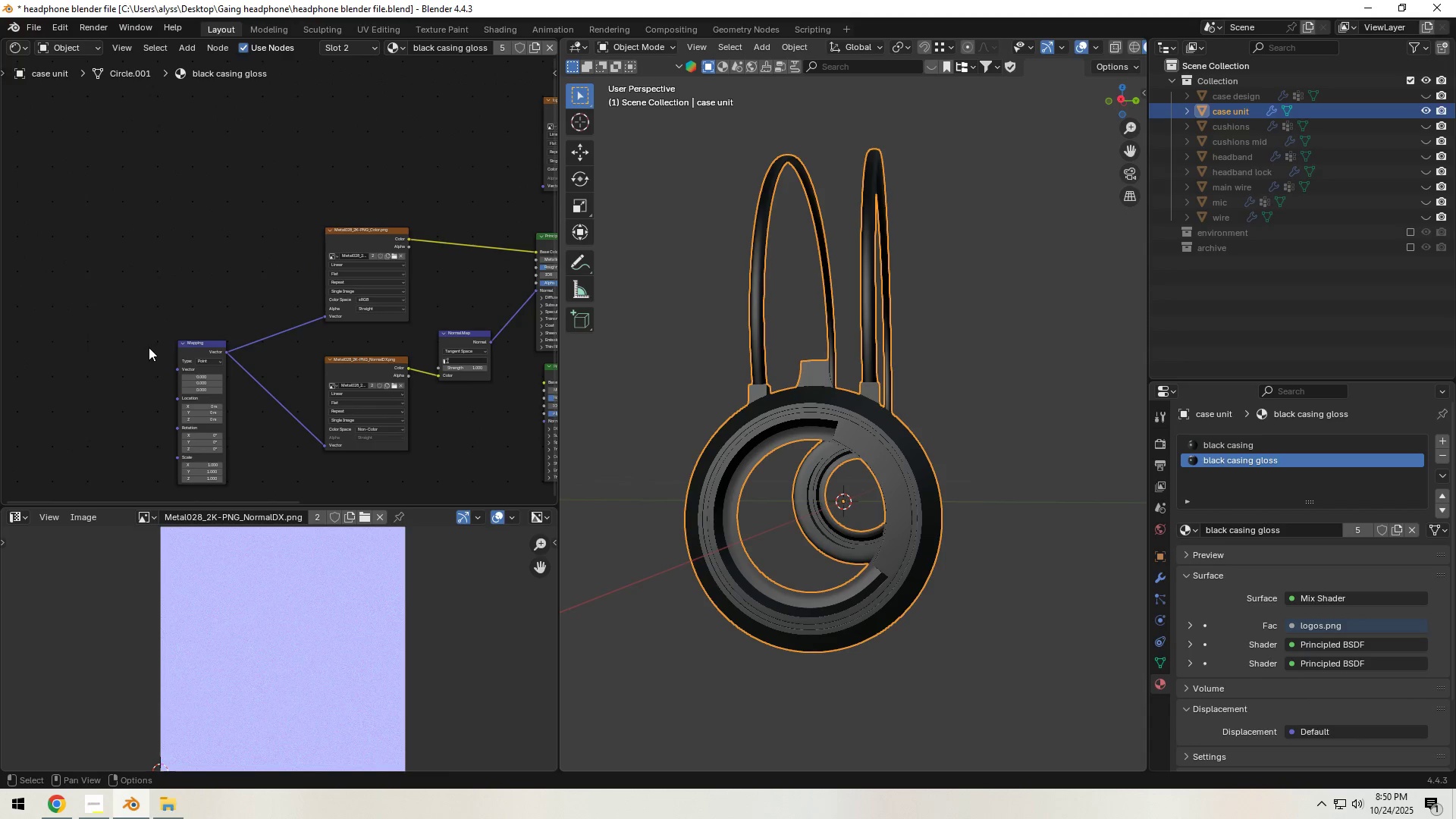 
key(Space)
 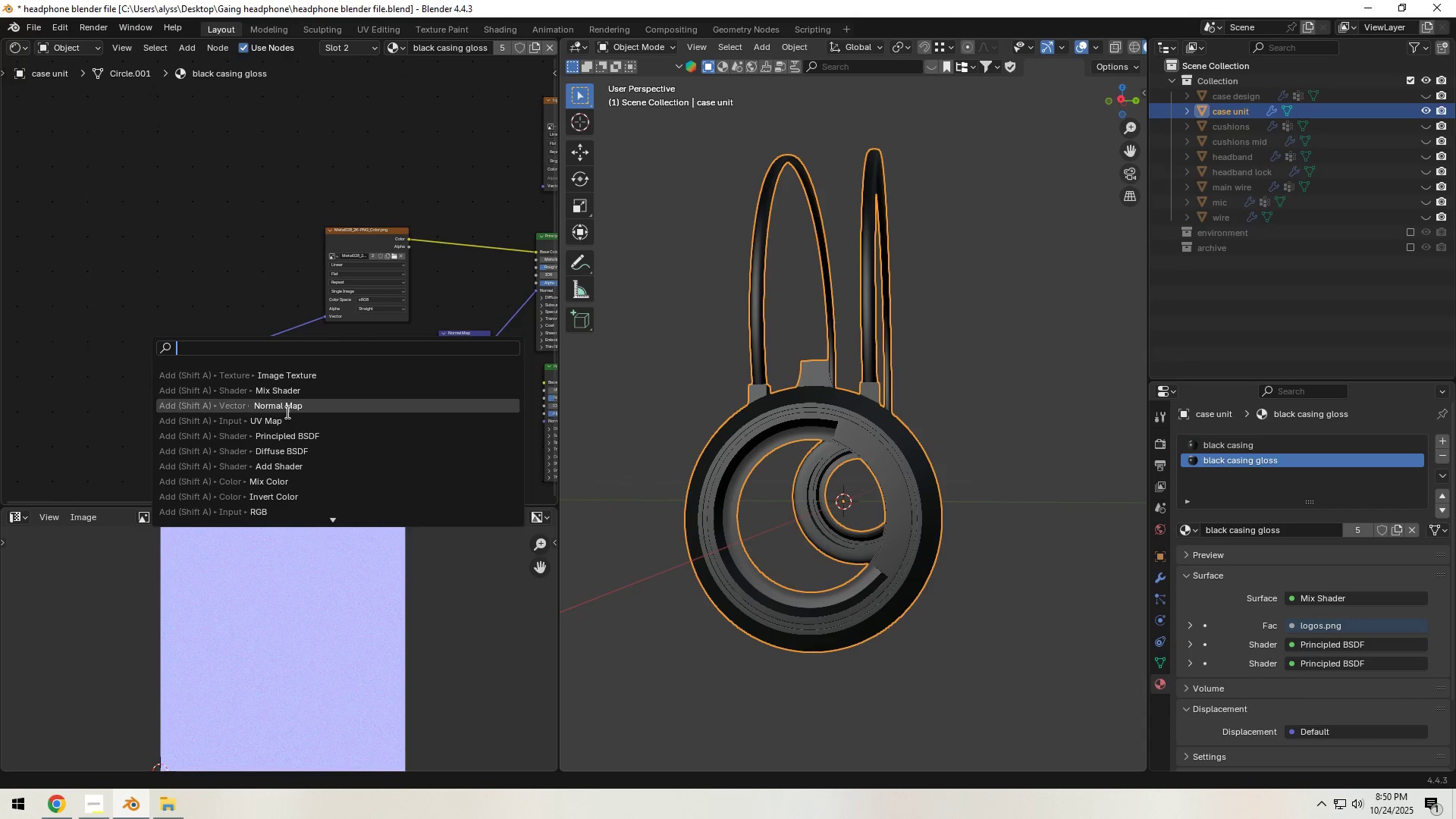 
left_click([286, 413])
 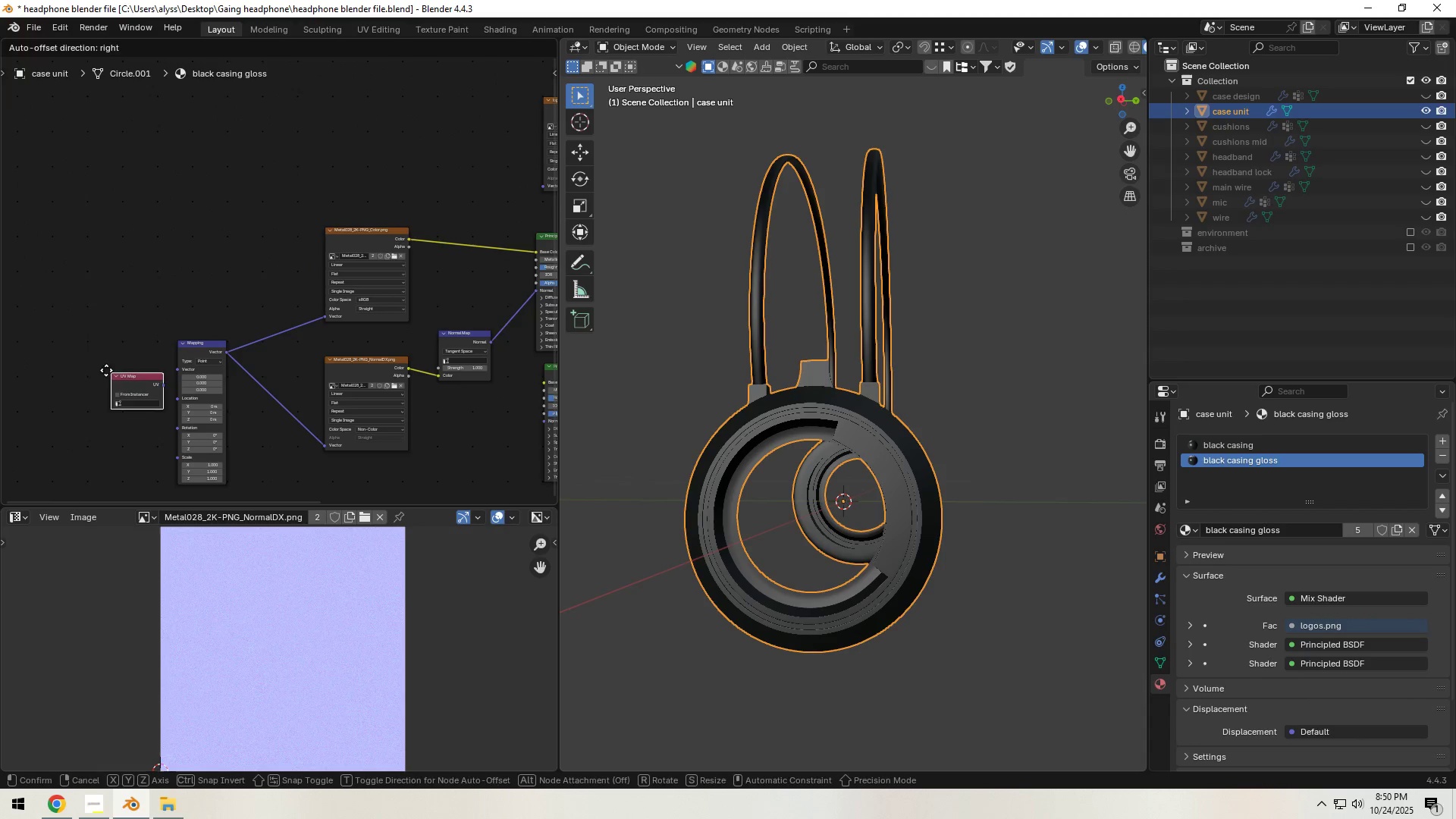 
left_click([96, 365])
 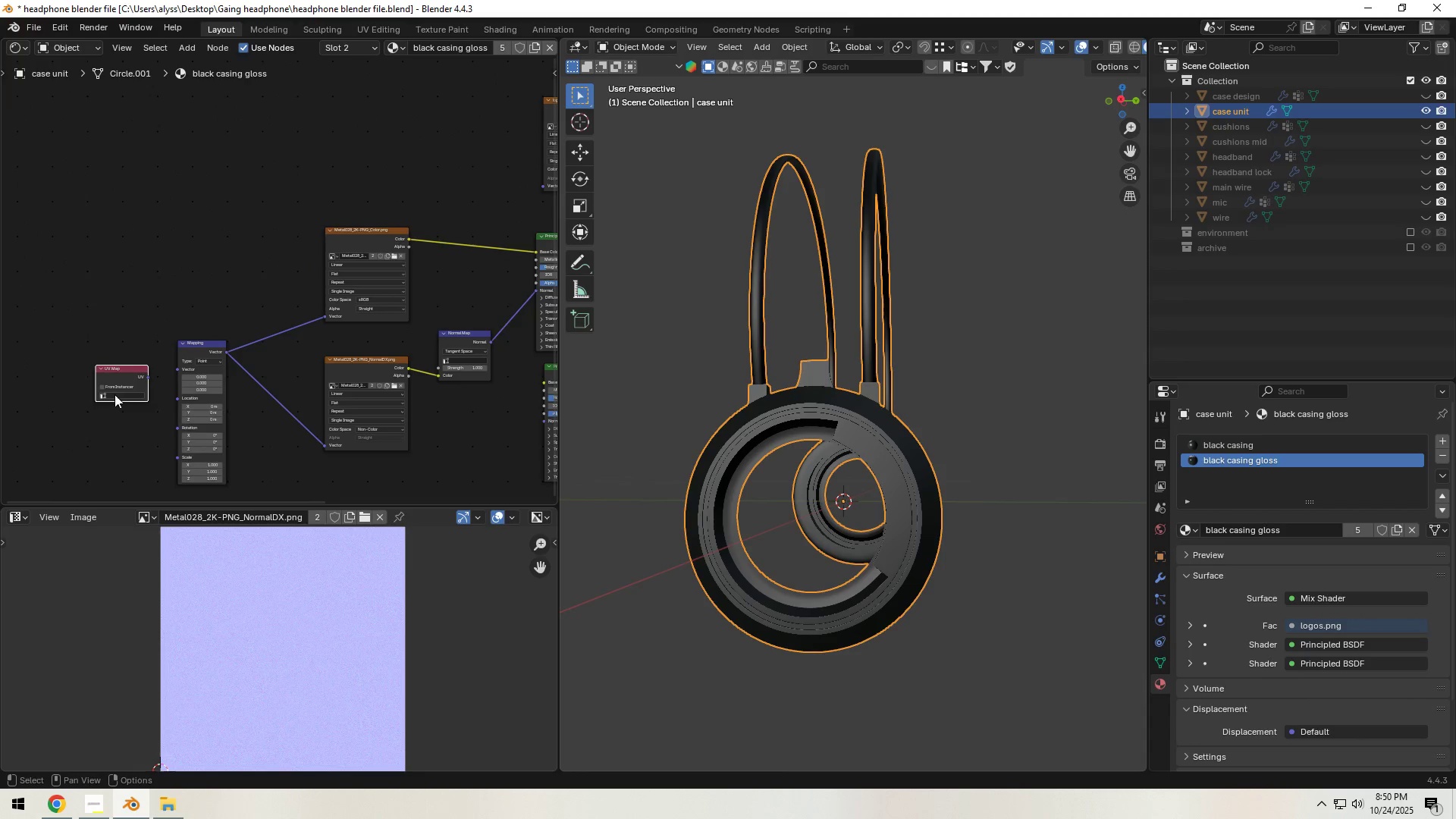 
left_click([115, 395])
 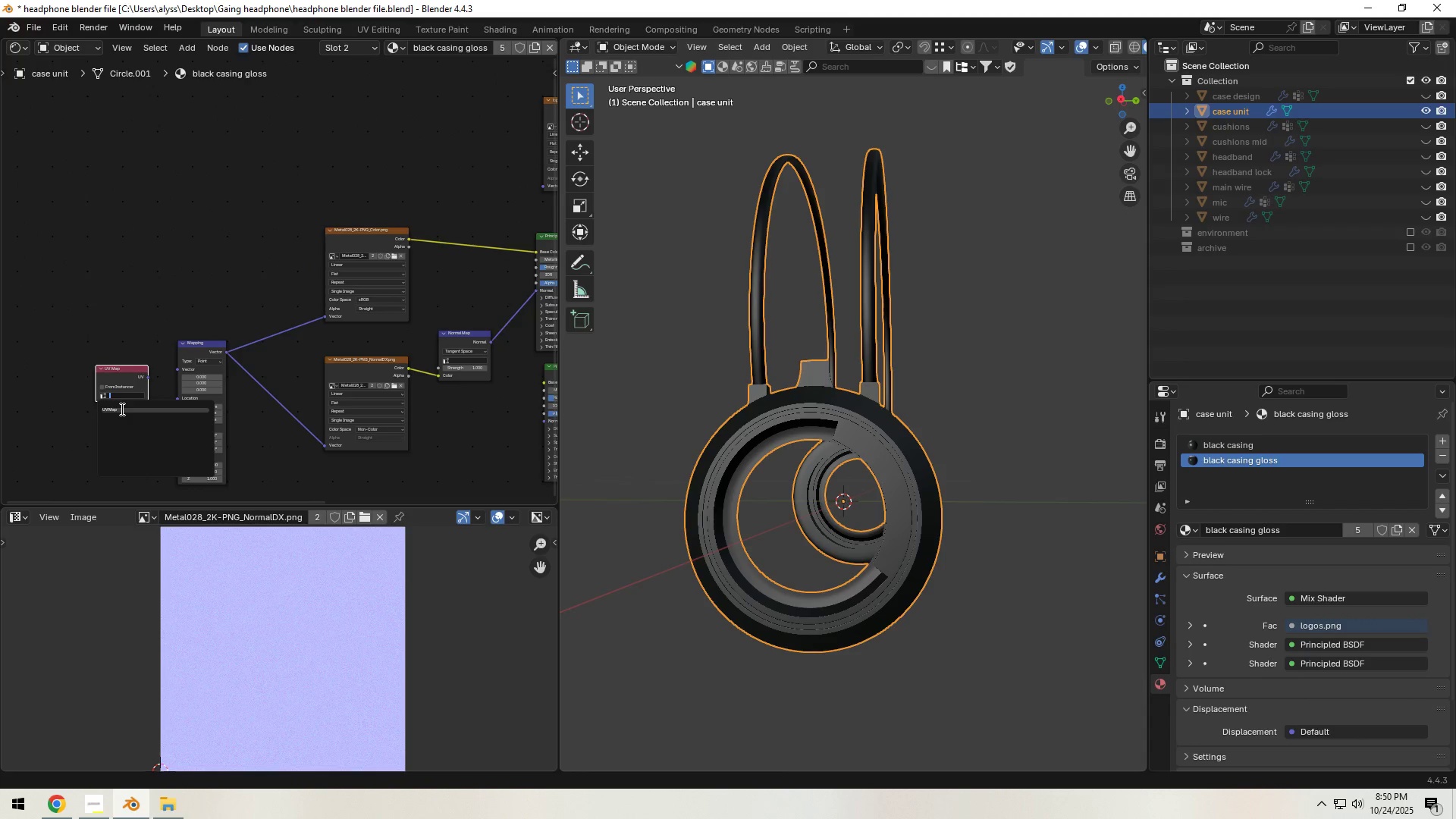 
left_click([121, 410])
 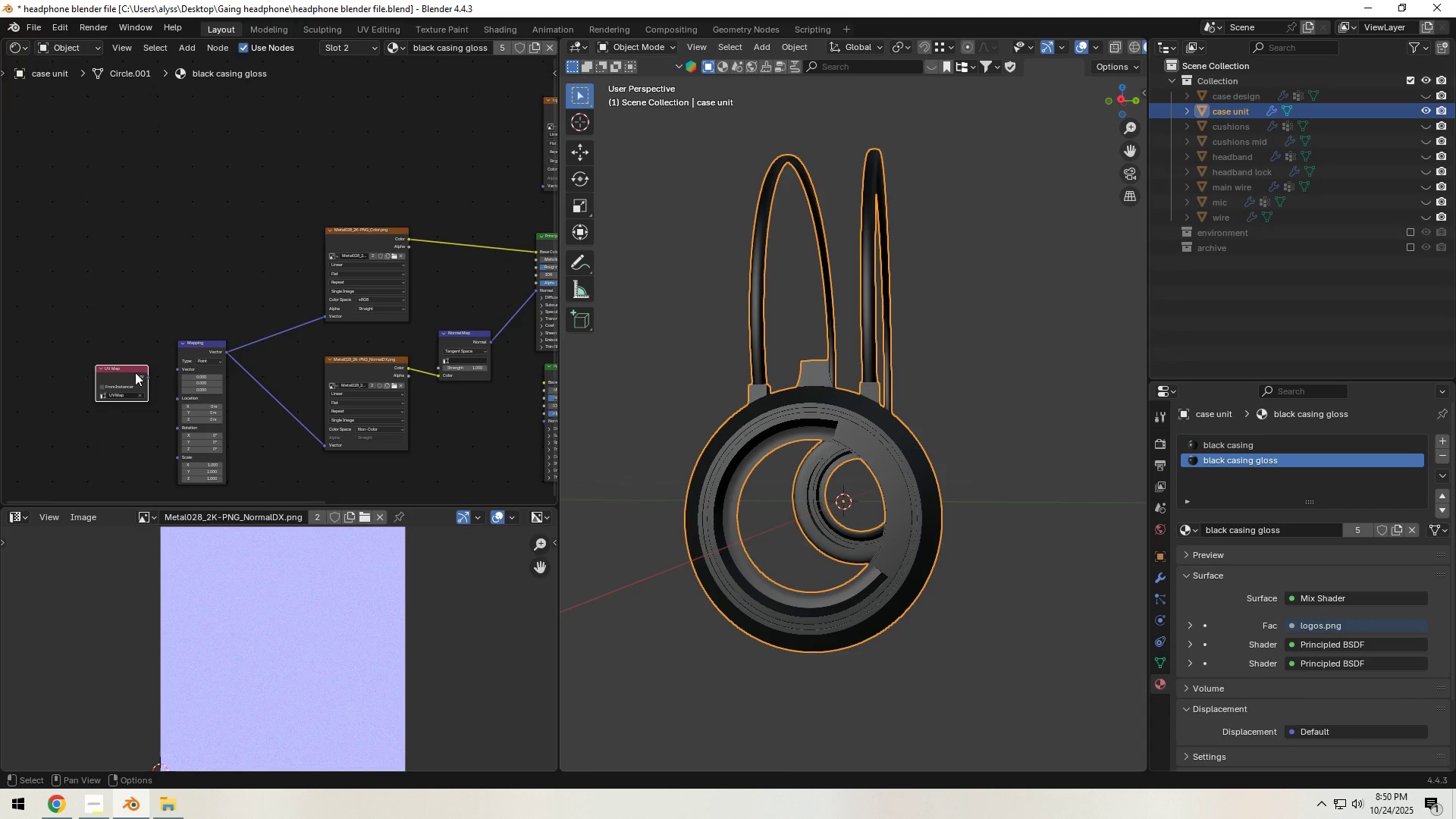 
left_click([131, 374])
 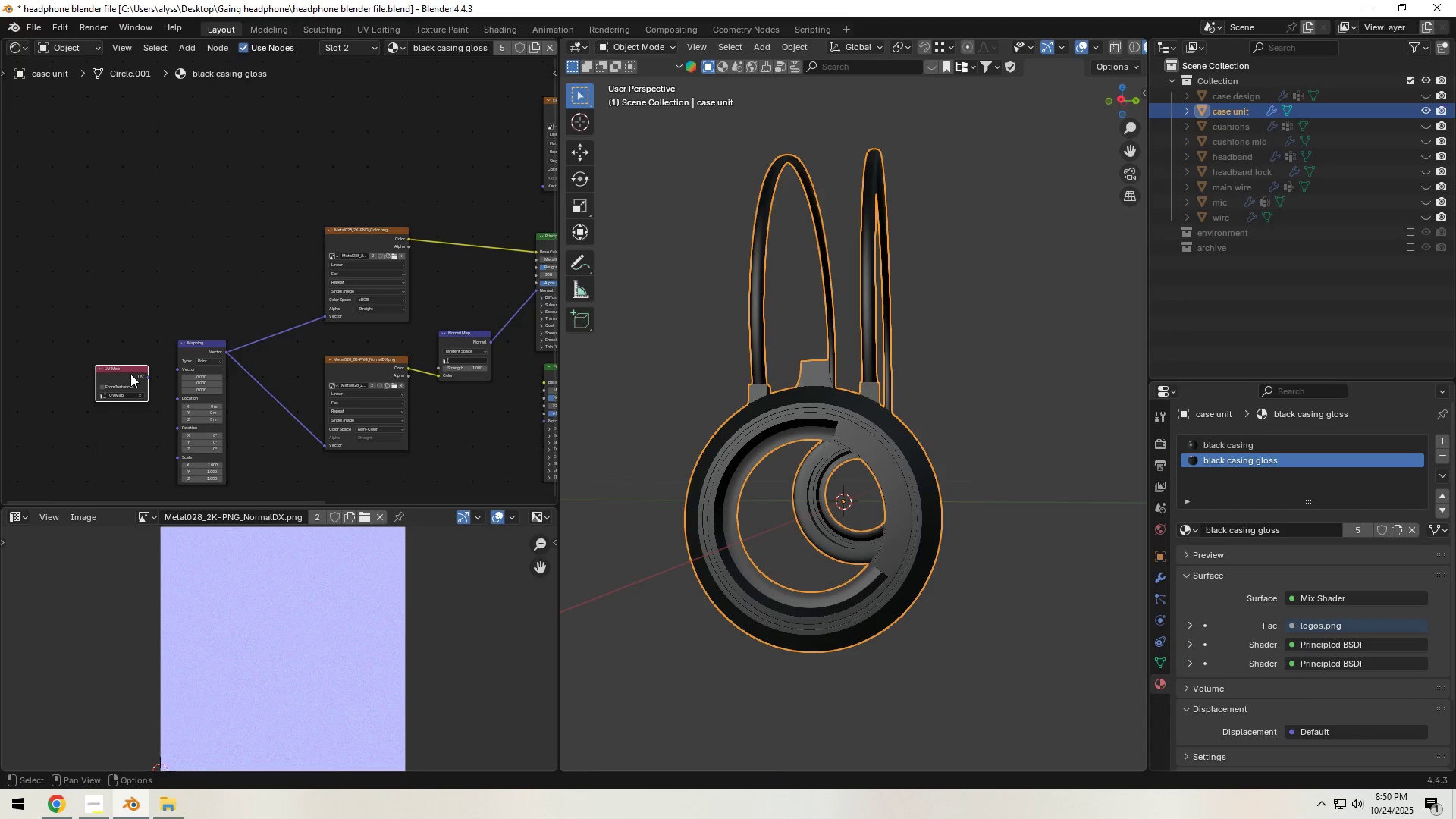 
key(Shift+ShiftLeft)
 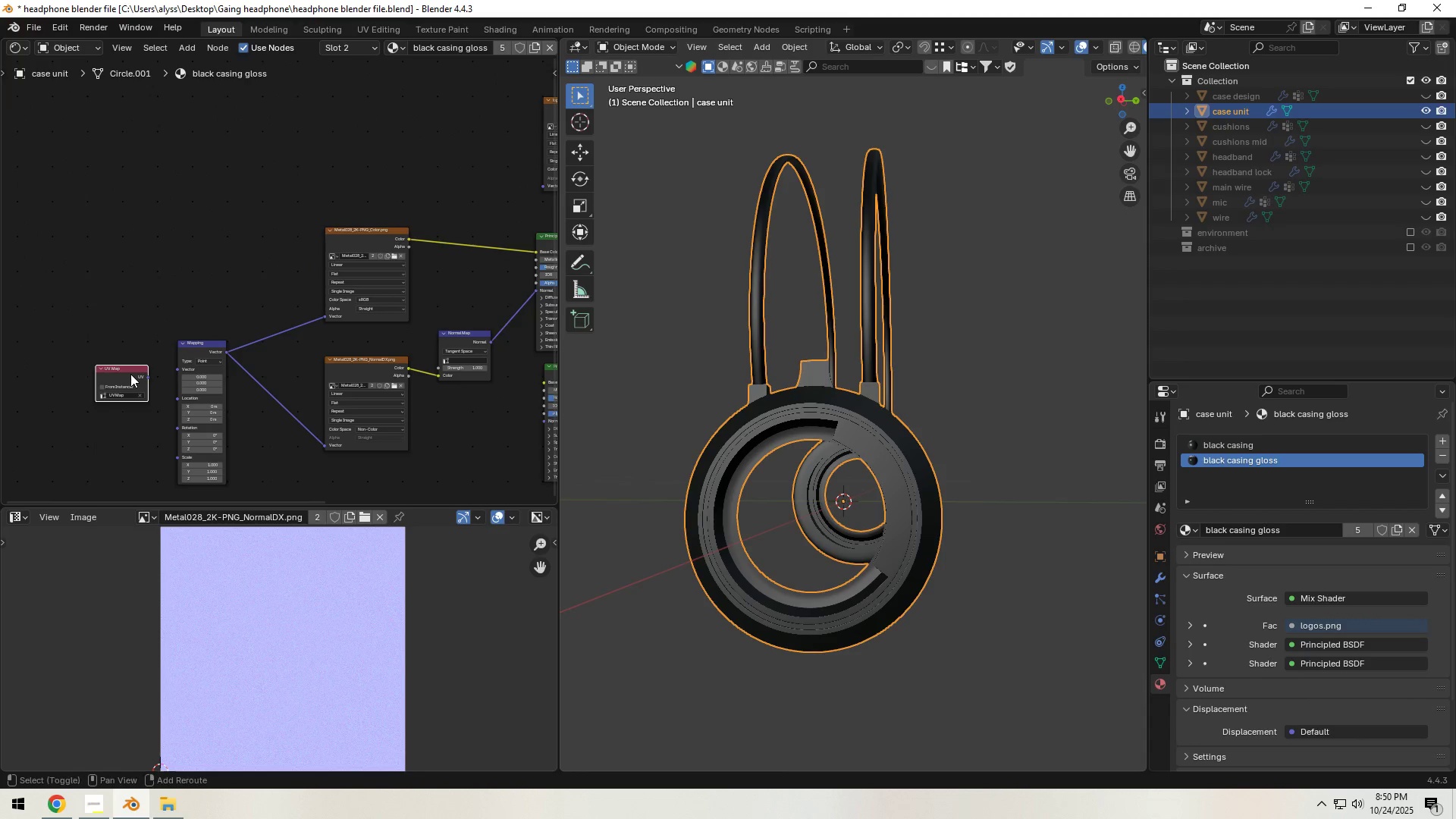 
key(Shift+D)
 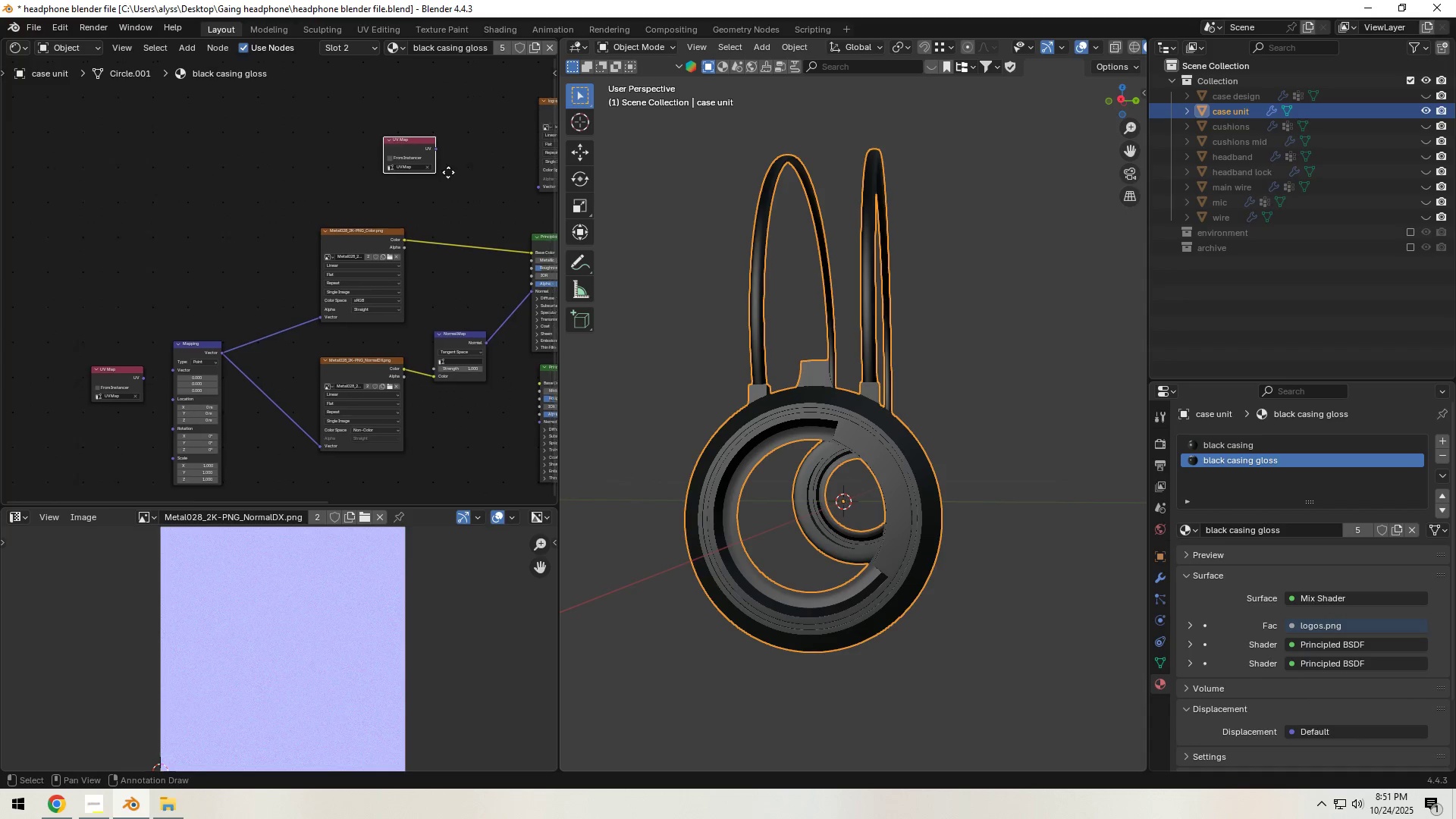 
scroll: coordinate [187, 275], scroll_direction: up, amount: 4.0
 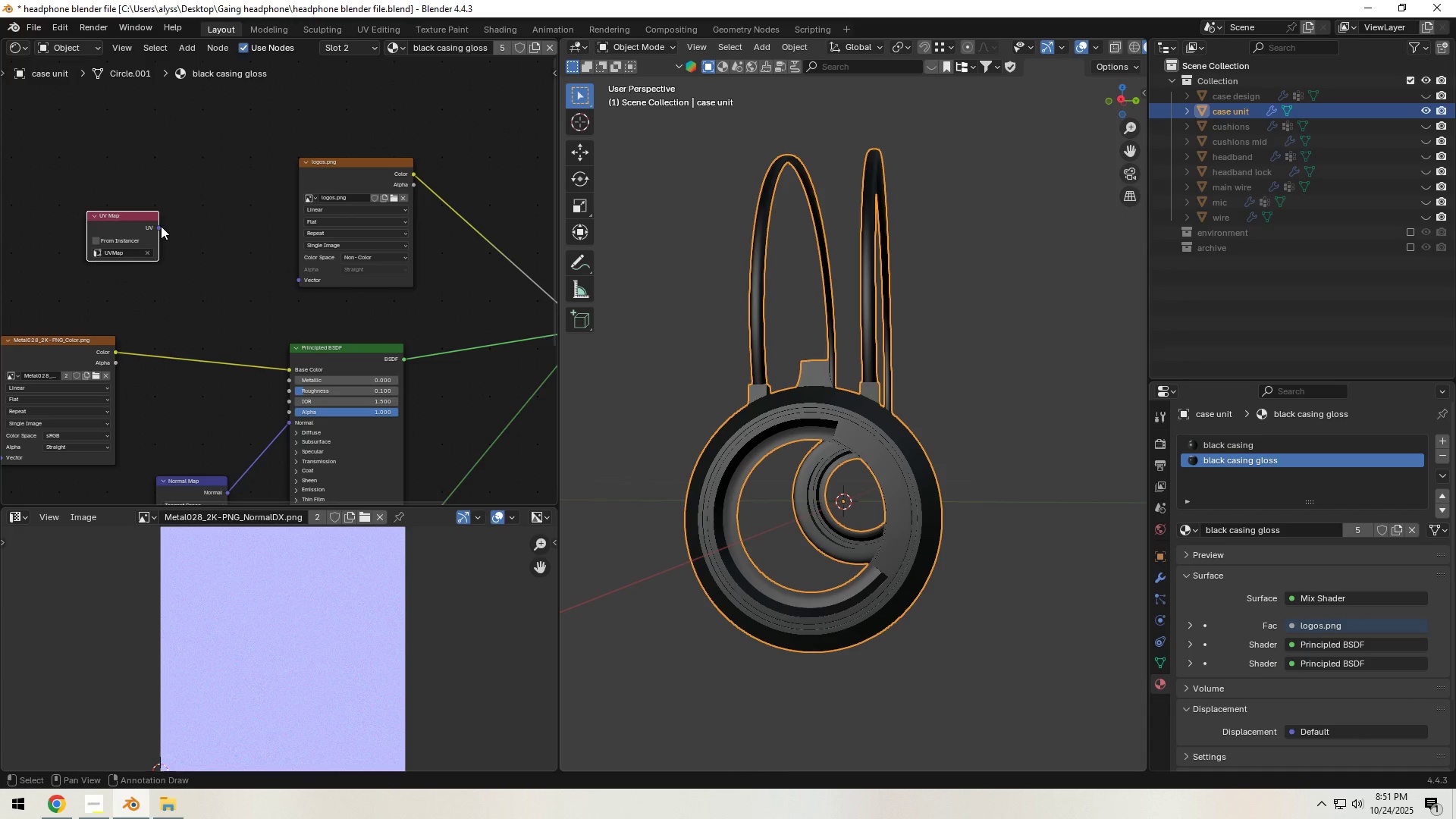 
left_click_drag(start_coordinate=[161, 226], to_coordinate=[287, 280])
 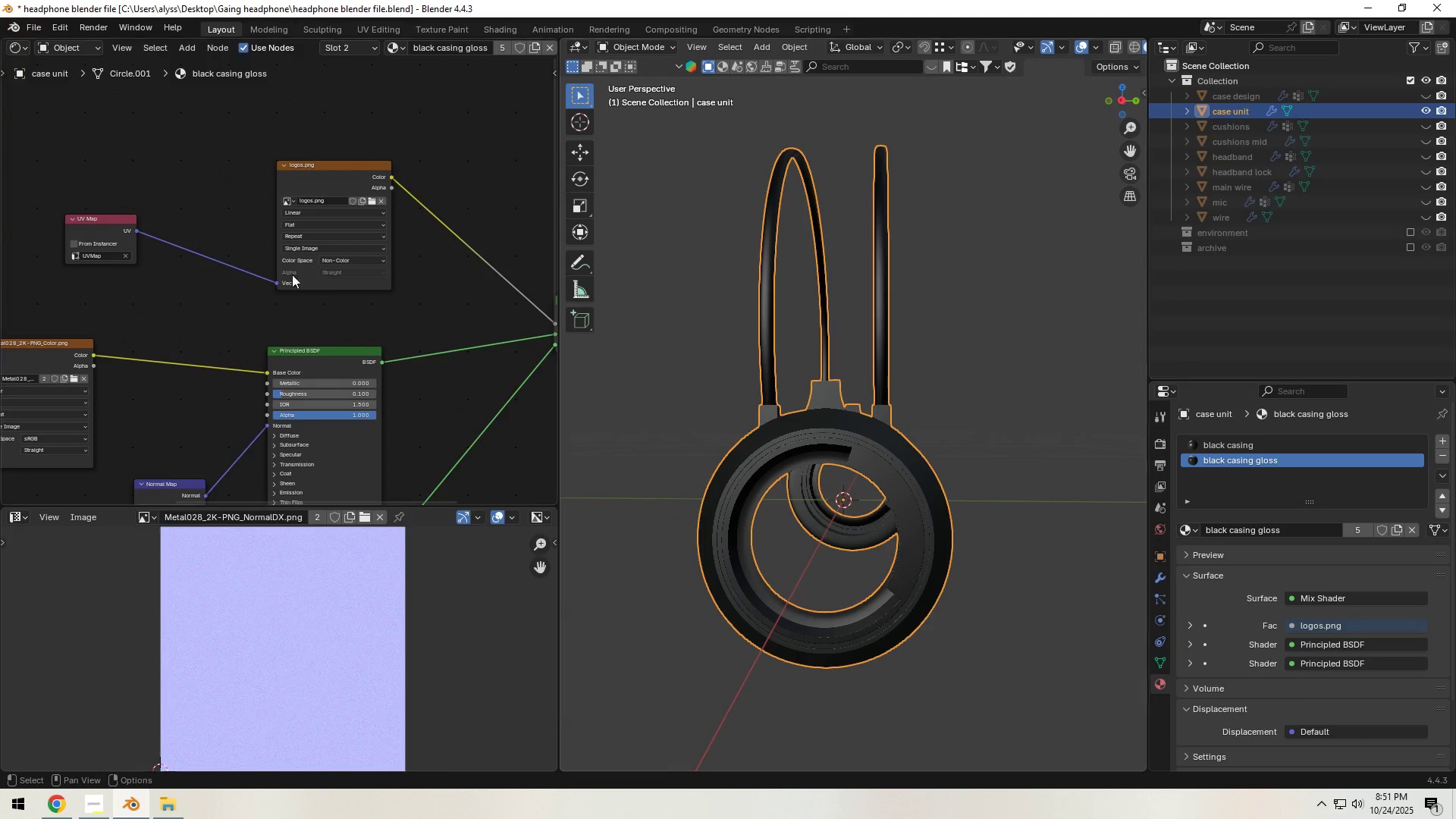 
wait(5.32)
 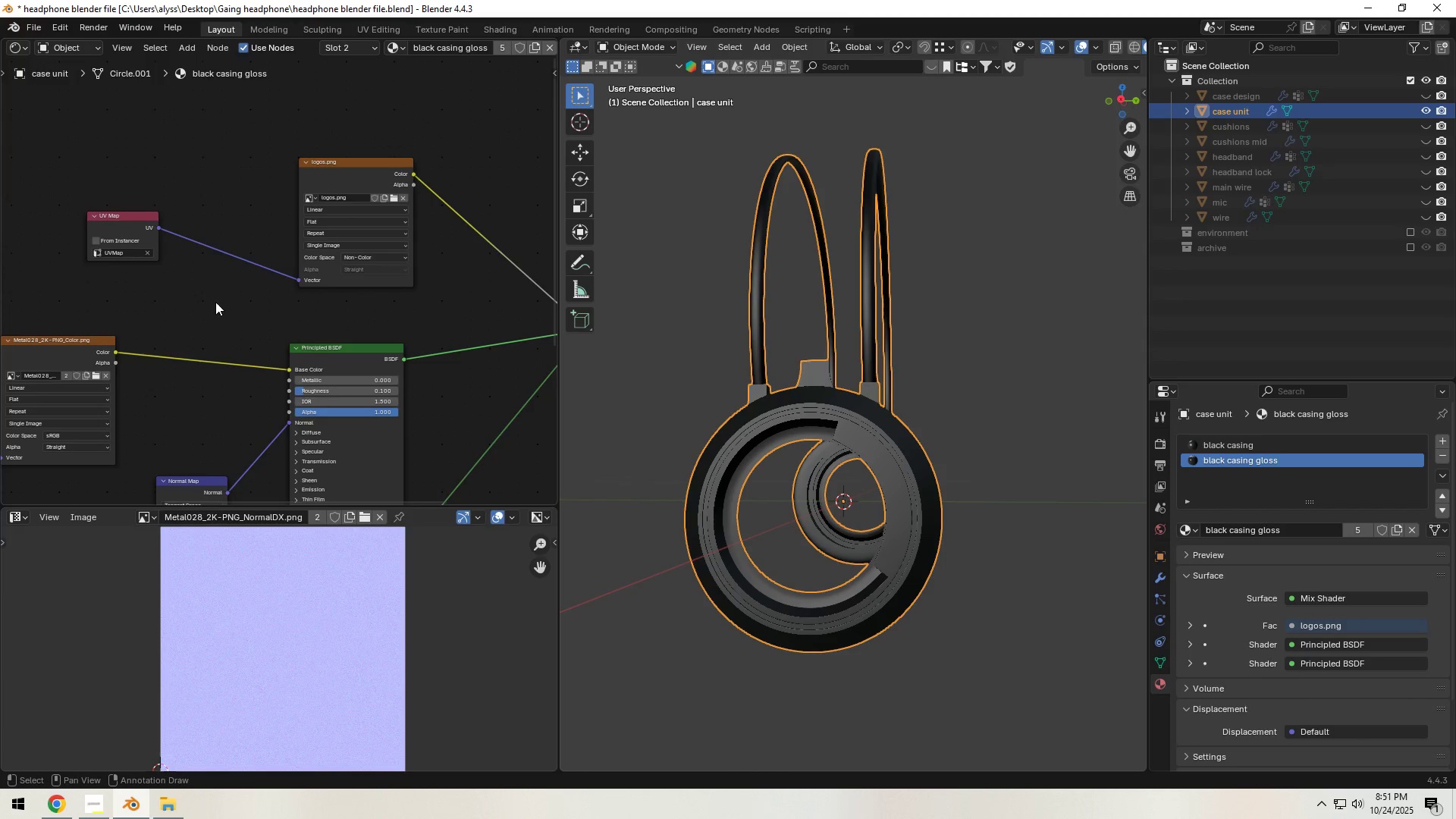 
scroll: coordinate [425, 405], scroll_direction: down, amount: 3.0
 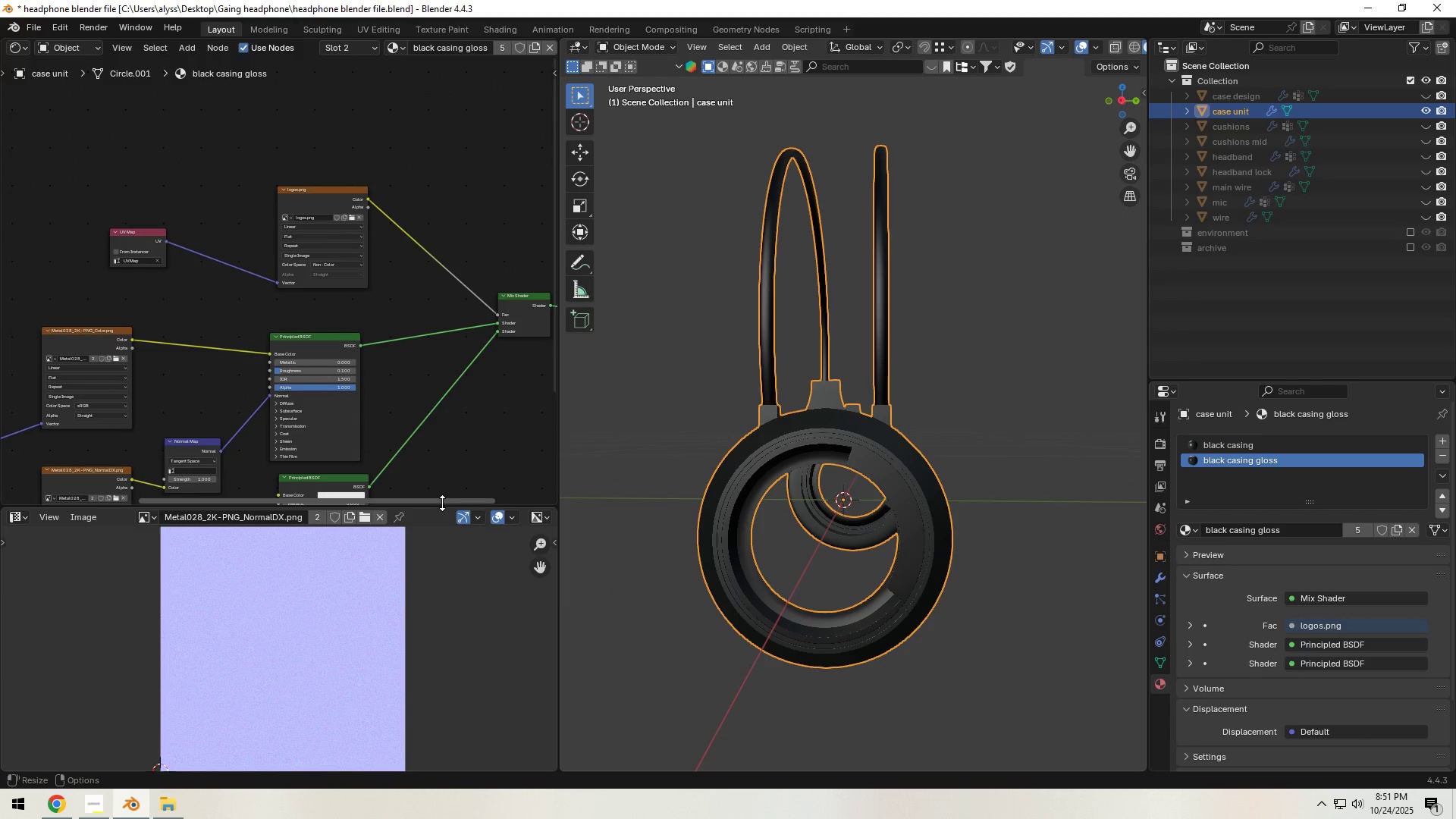 
left_click_drag(start_coordinate=[442, 506], to_coordinate=[446, 352])
 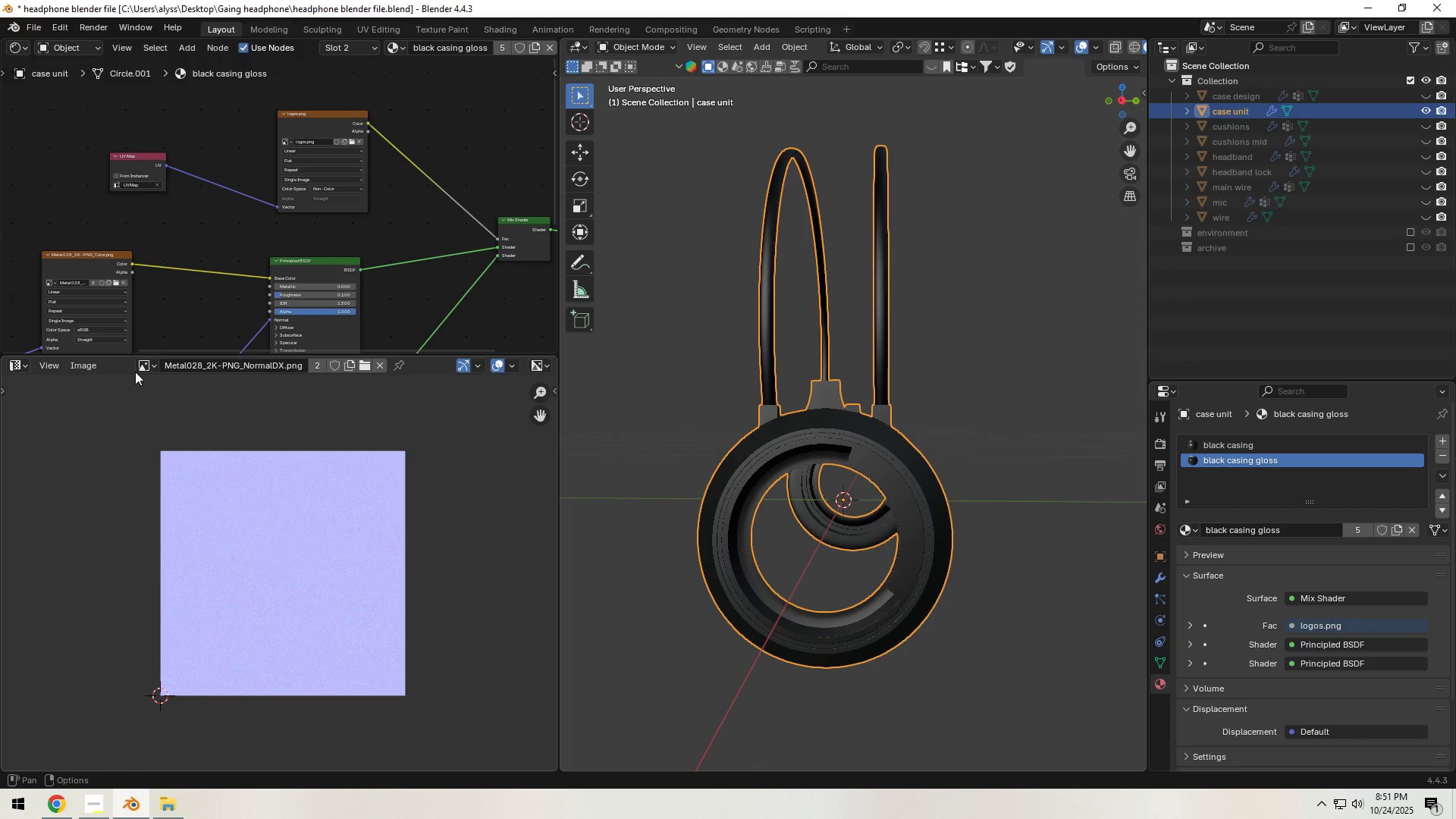 
left_click([143, 366])
 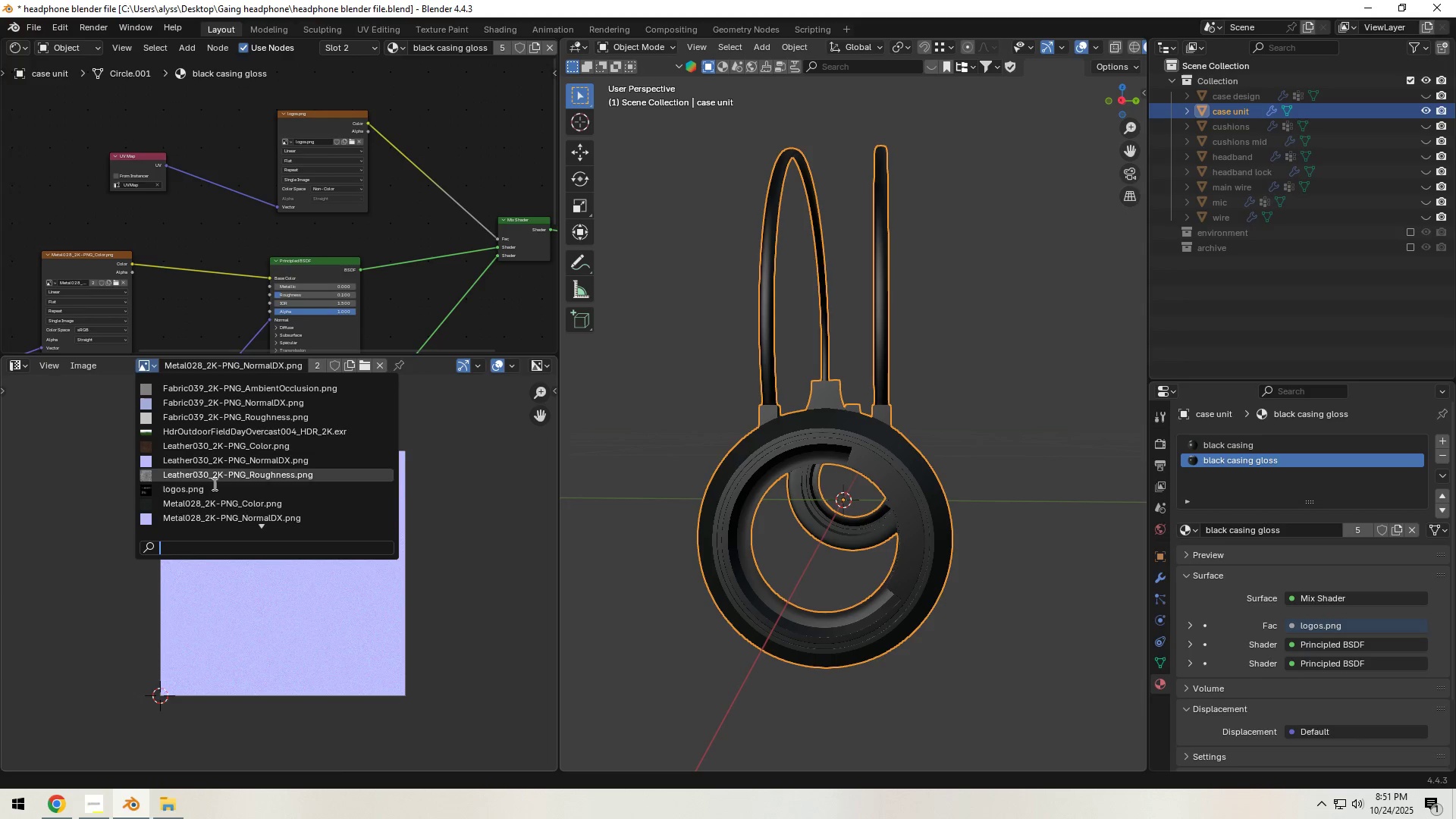 
left_click([211, 488])
 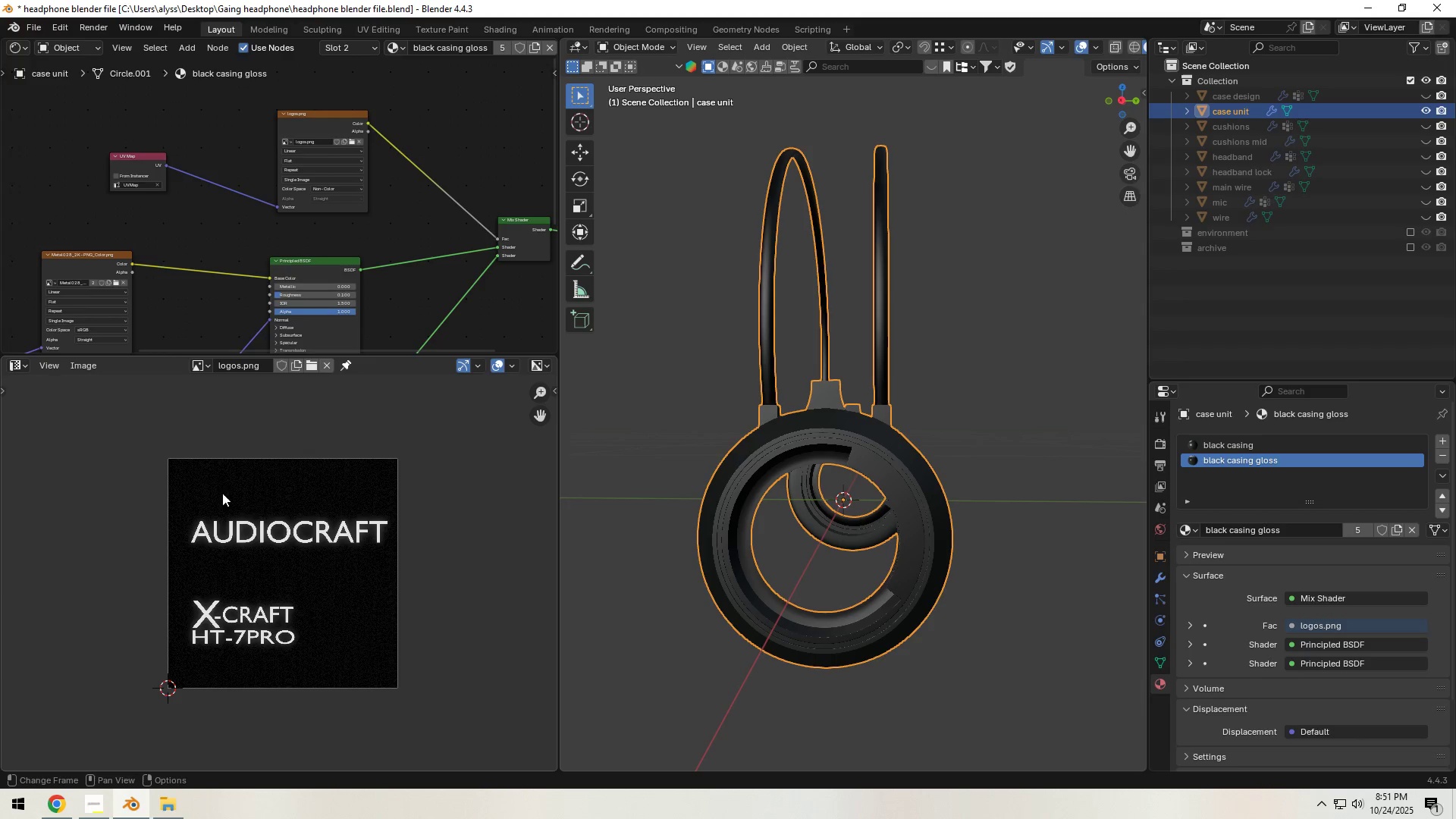 
scroll: coordinate [281, 507], scroll_direction: down, amount: 1.0
 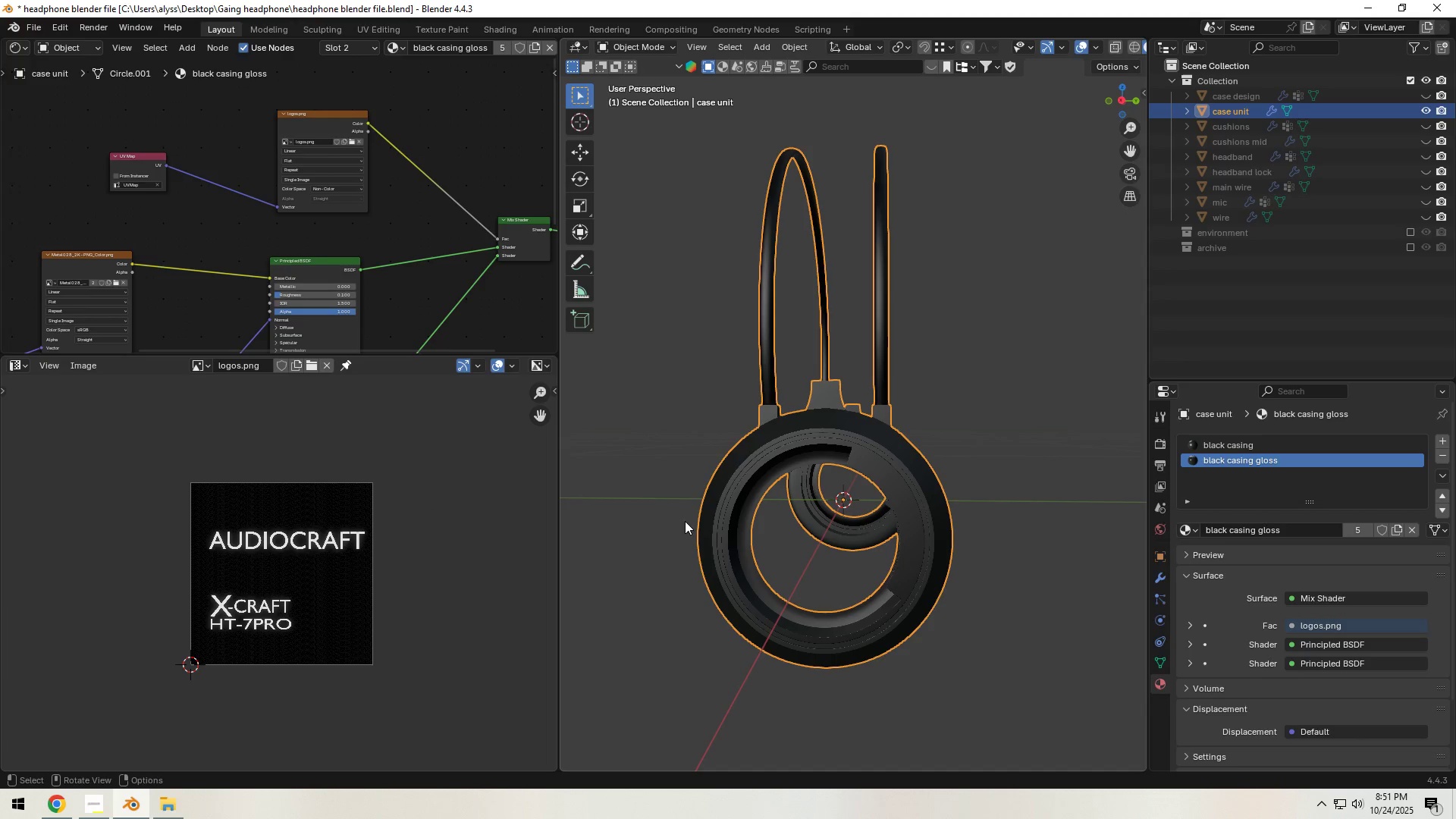 
scroll: coordinate [381, 525], scroll_direction: up, amount: 4.0
 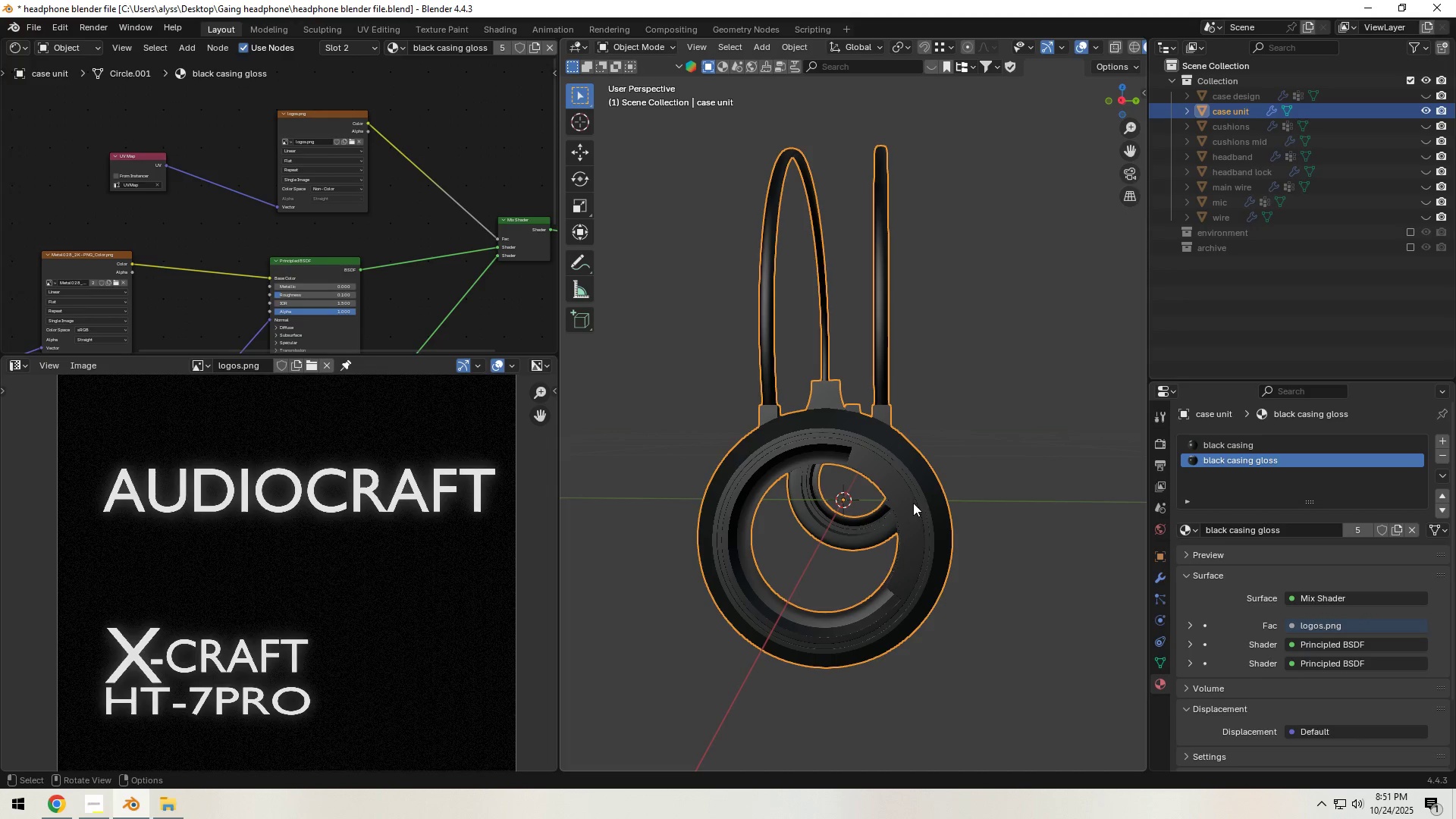 
left_click([925, 500])
 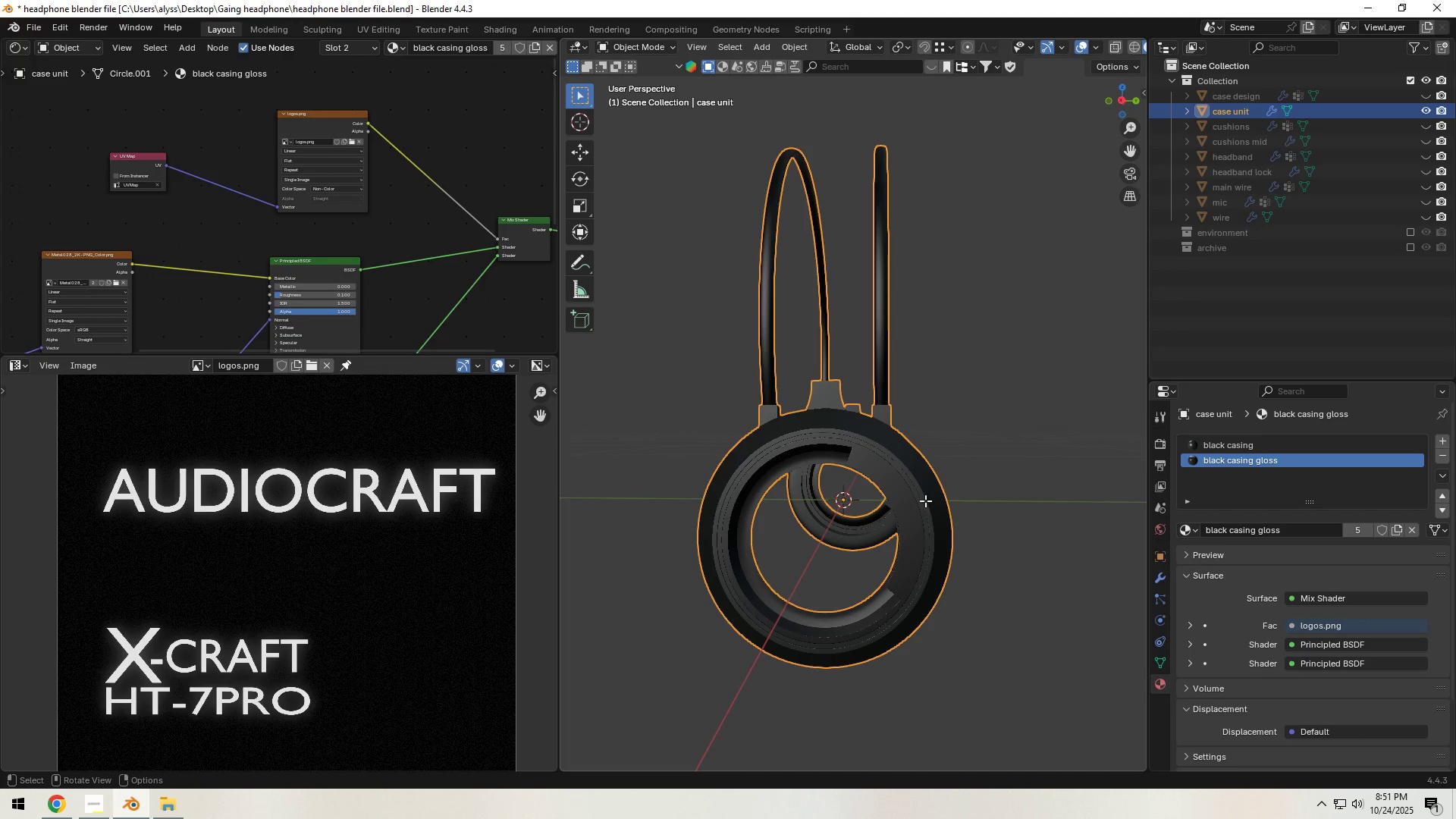 
key(Tab)
 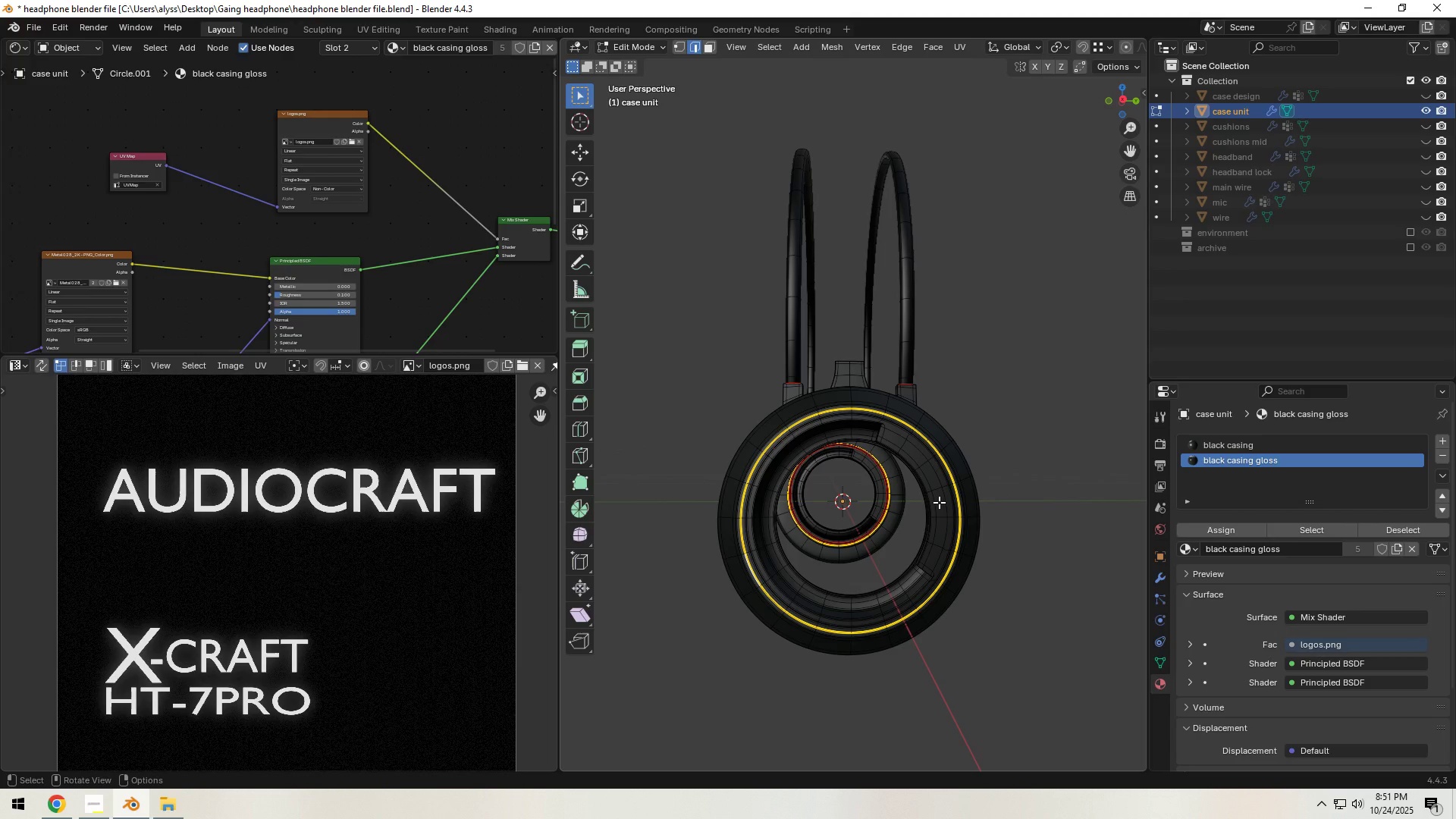 
wait(6.46)
 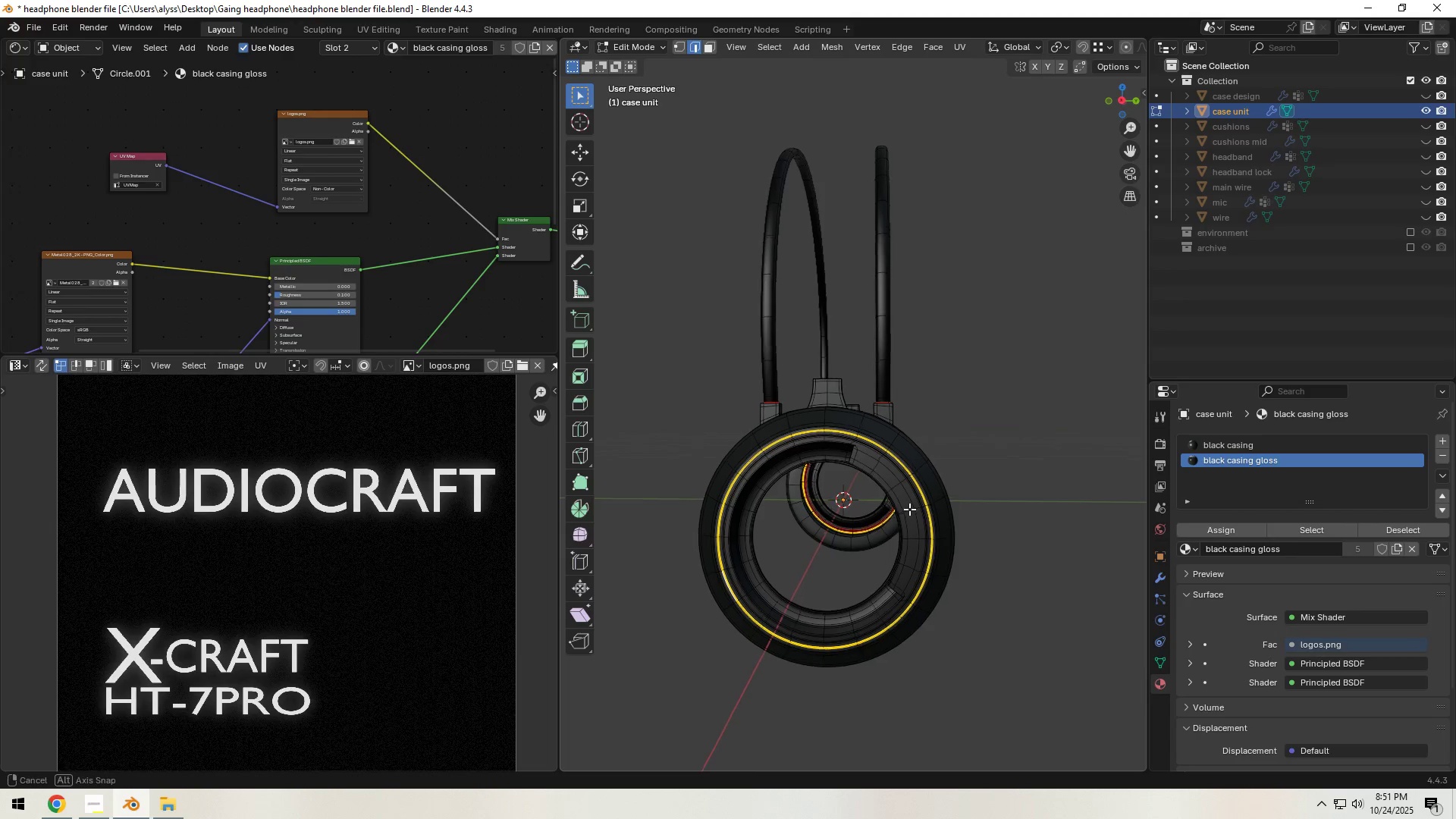 
left_click([939, 502])
 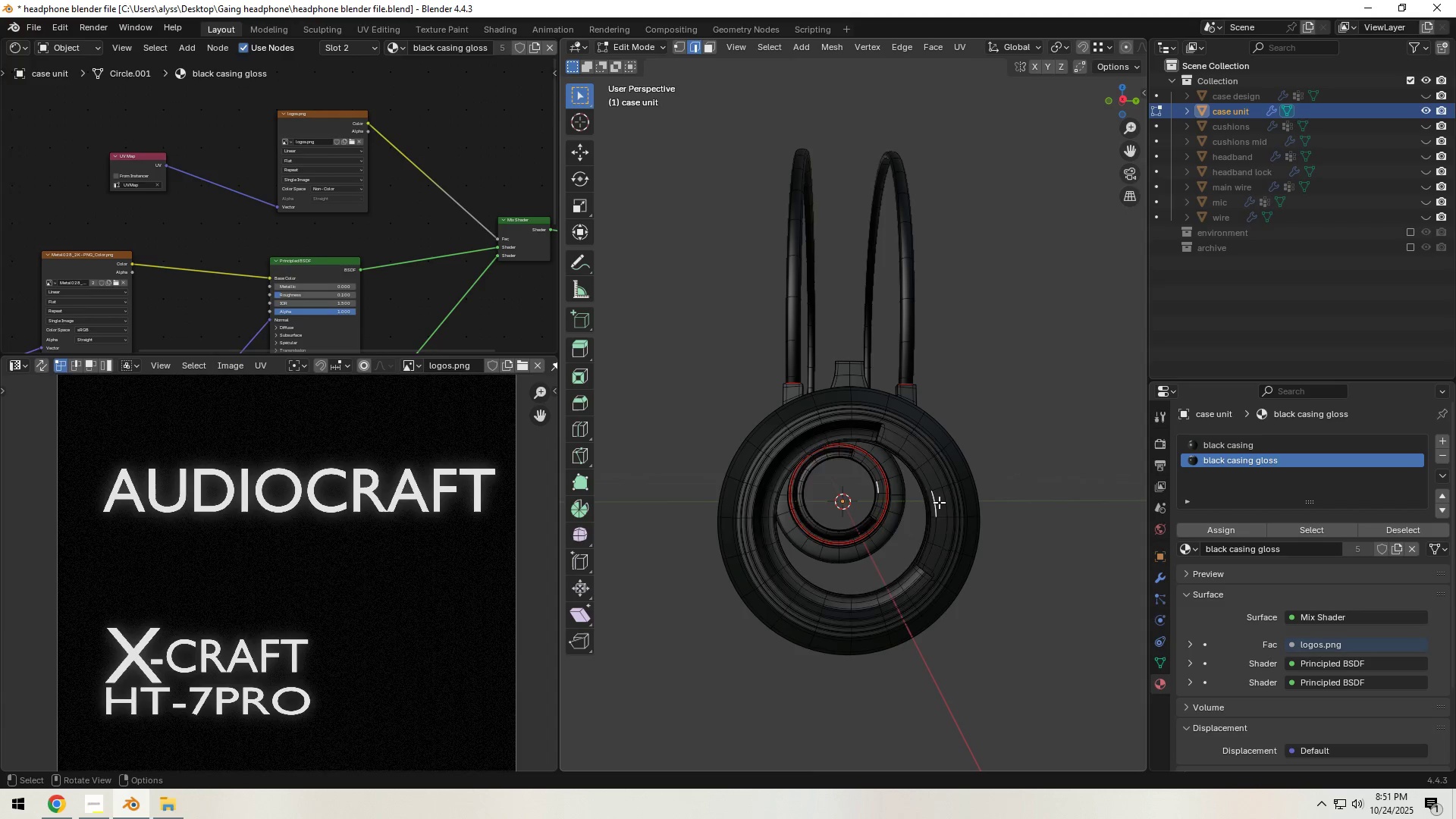 
key(L)
 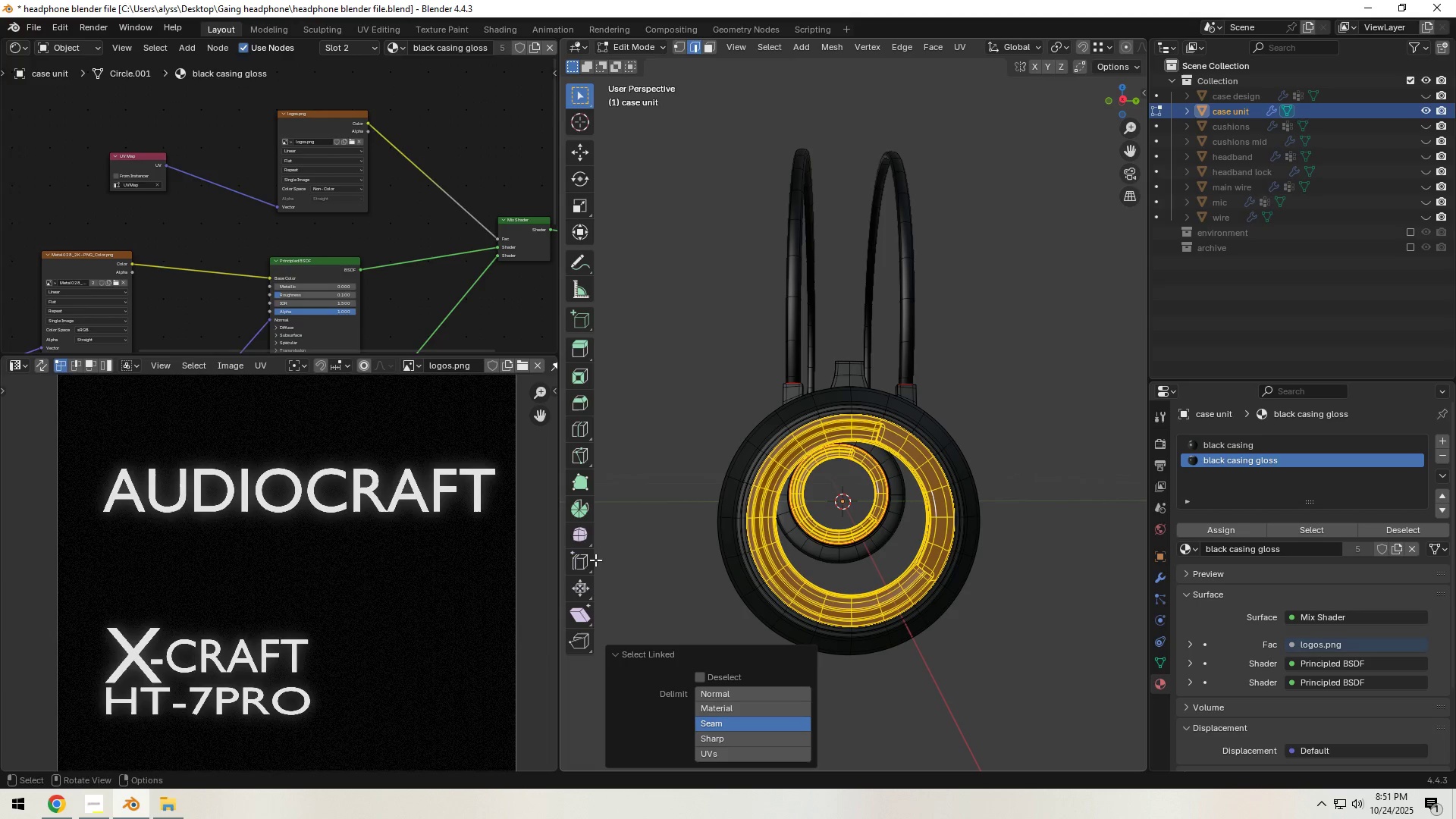 
scroll: coordinate [364, 554], scroll_direction: down, amount: 3.0
 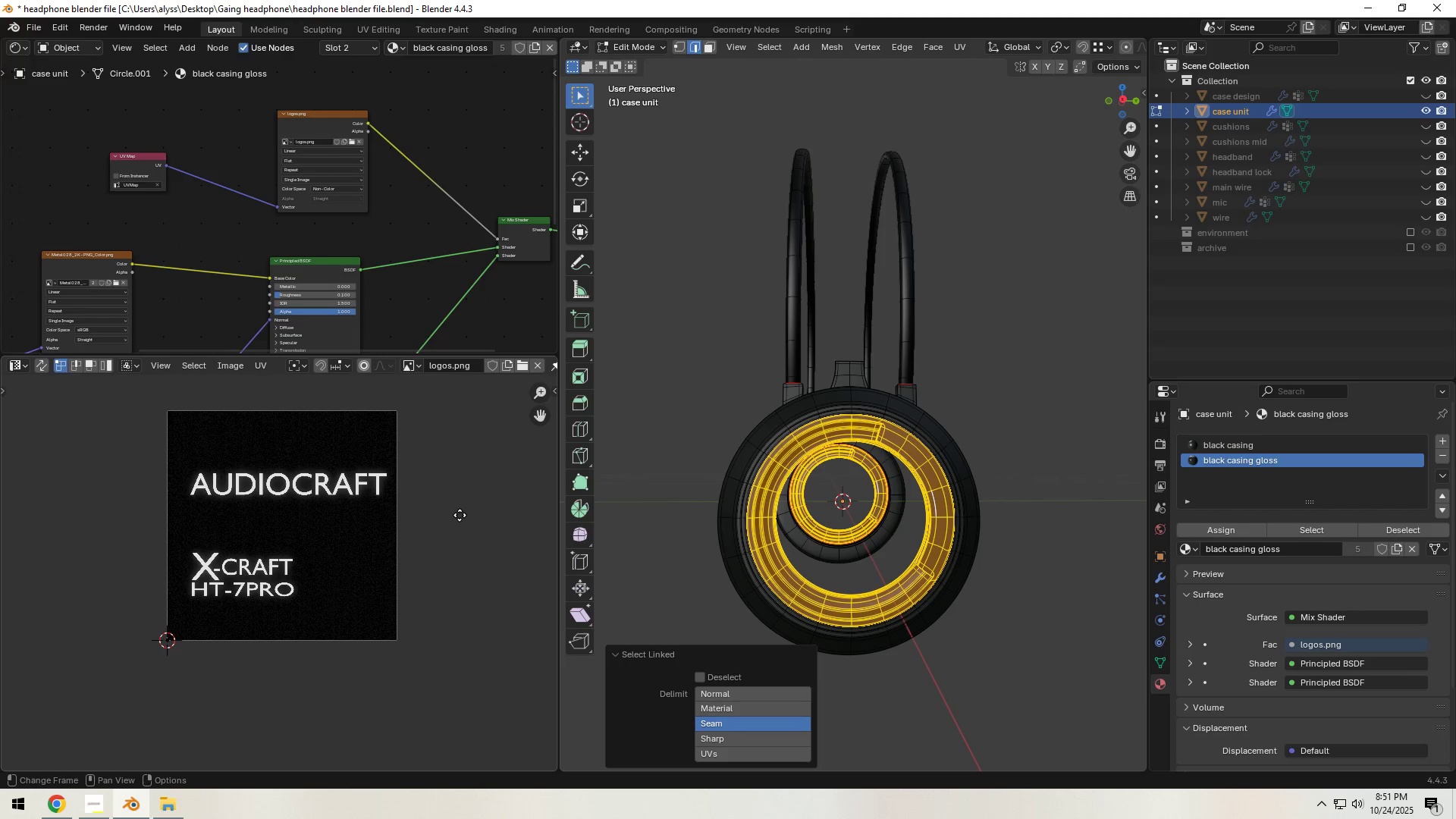 
scroll: coordinate [1026, 579], scroll_direction: up, amount: 3.0
 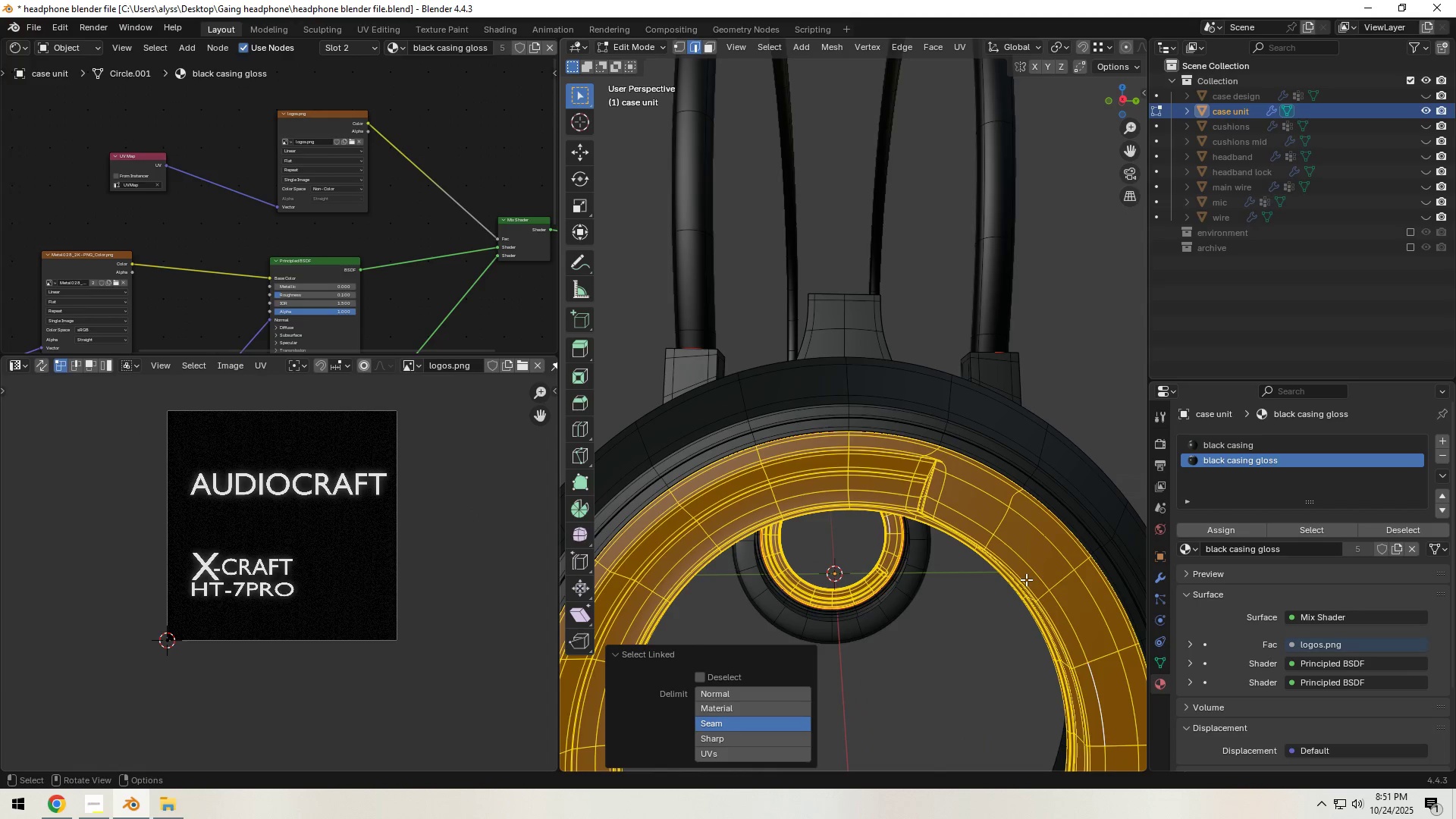 
hold_key(key=ShiftLeft, duration=0.61)
 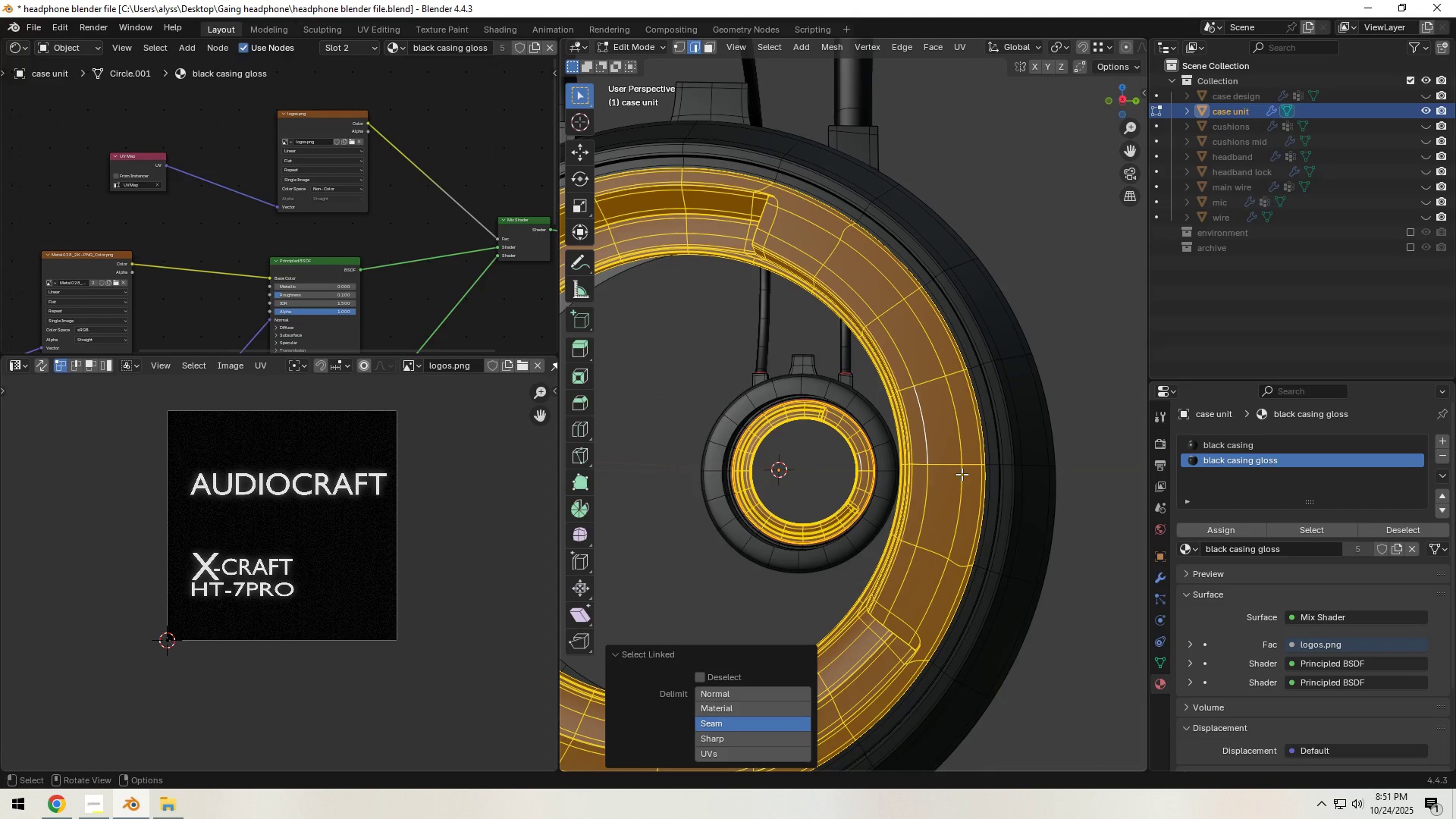 
hold_key(key=Backquote, duration=1.5)
 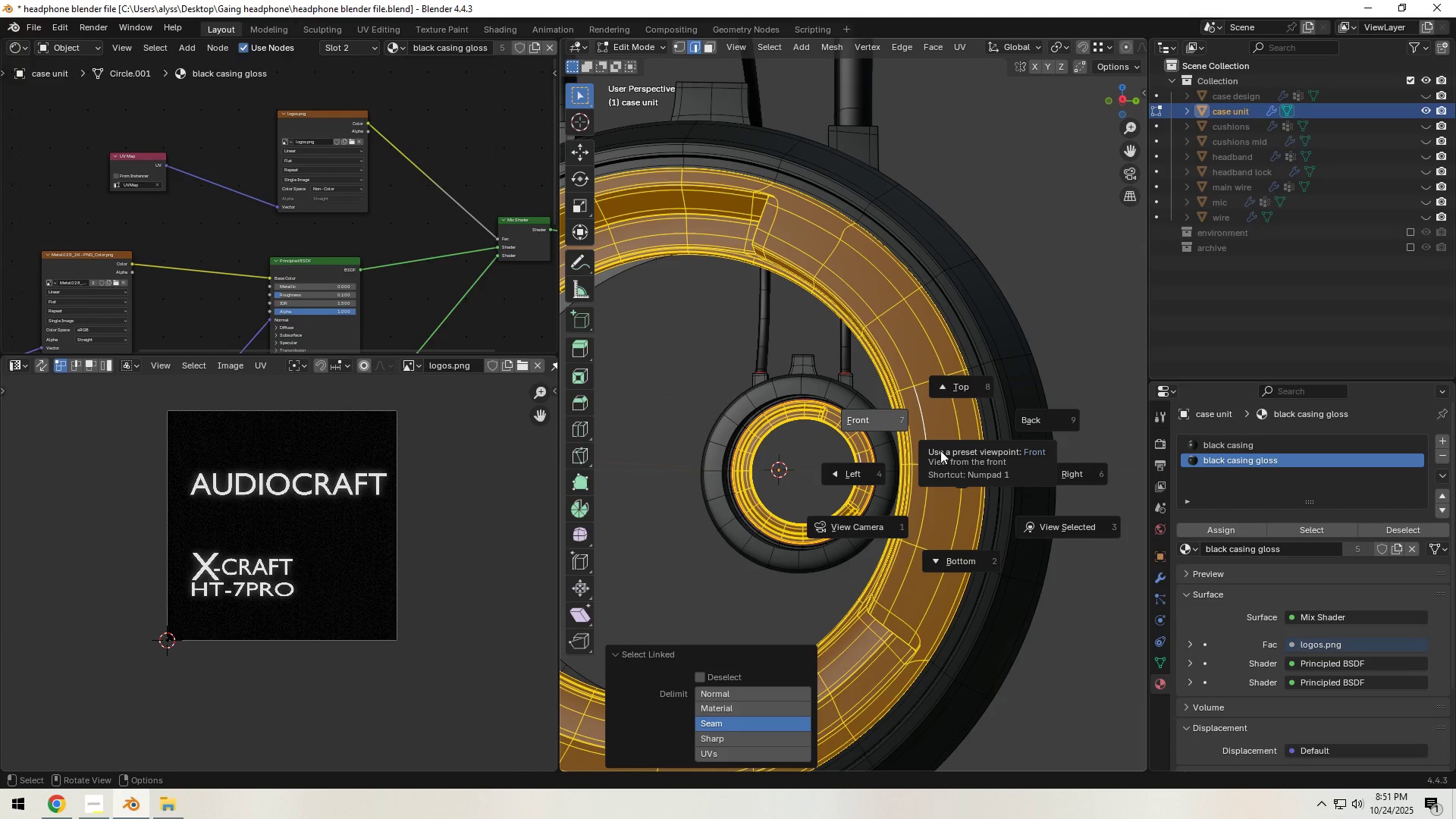 
hold_key(key=Backquote, duration=0.72)
 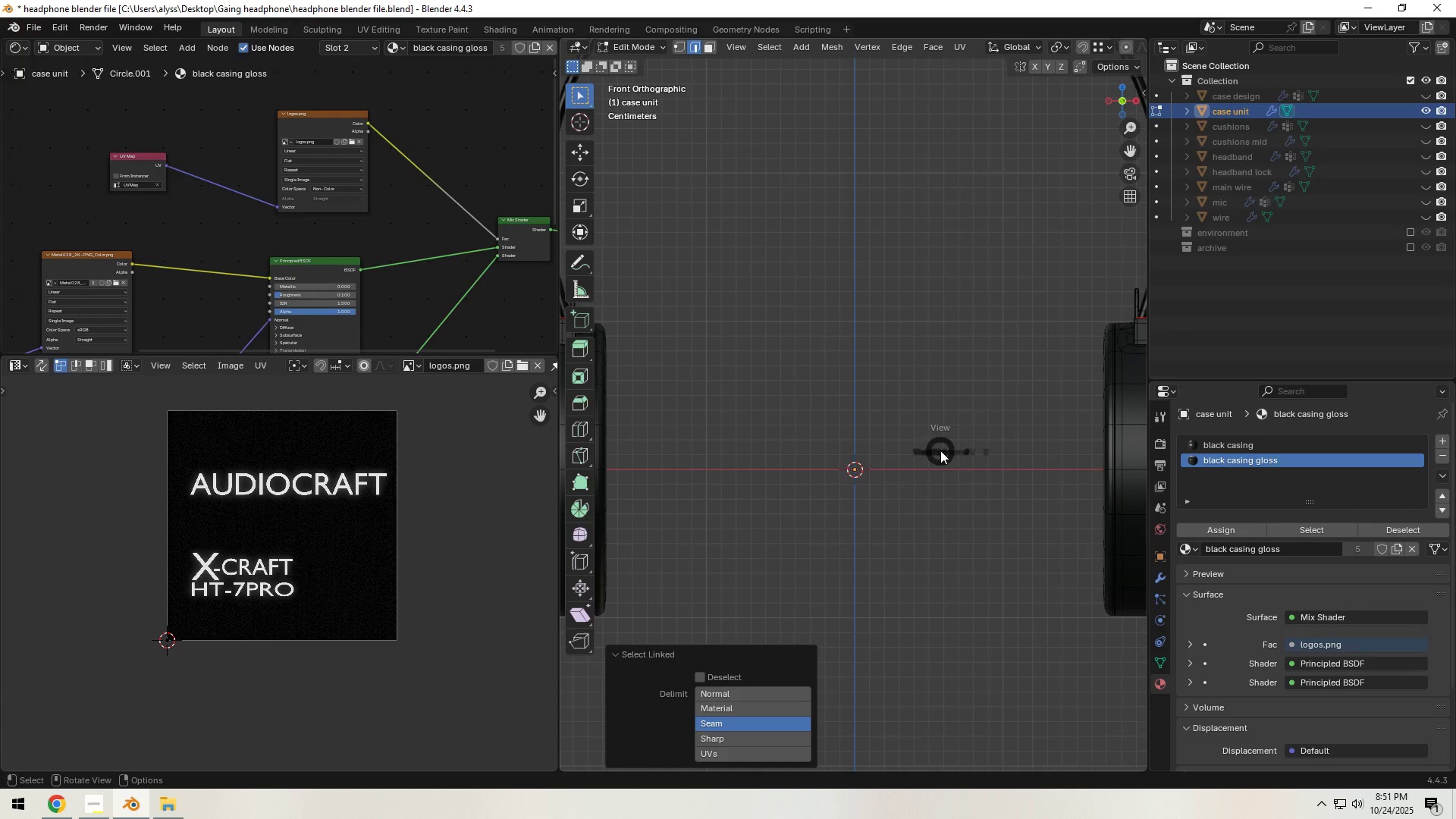 
hold_key(key=Backquote, duration=0.42)
 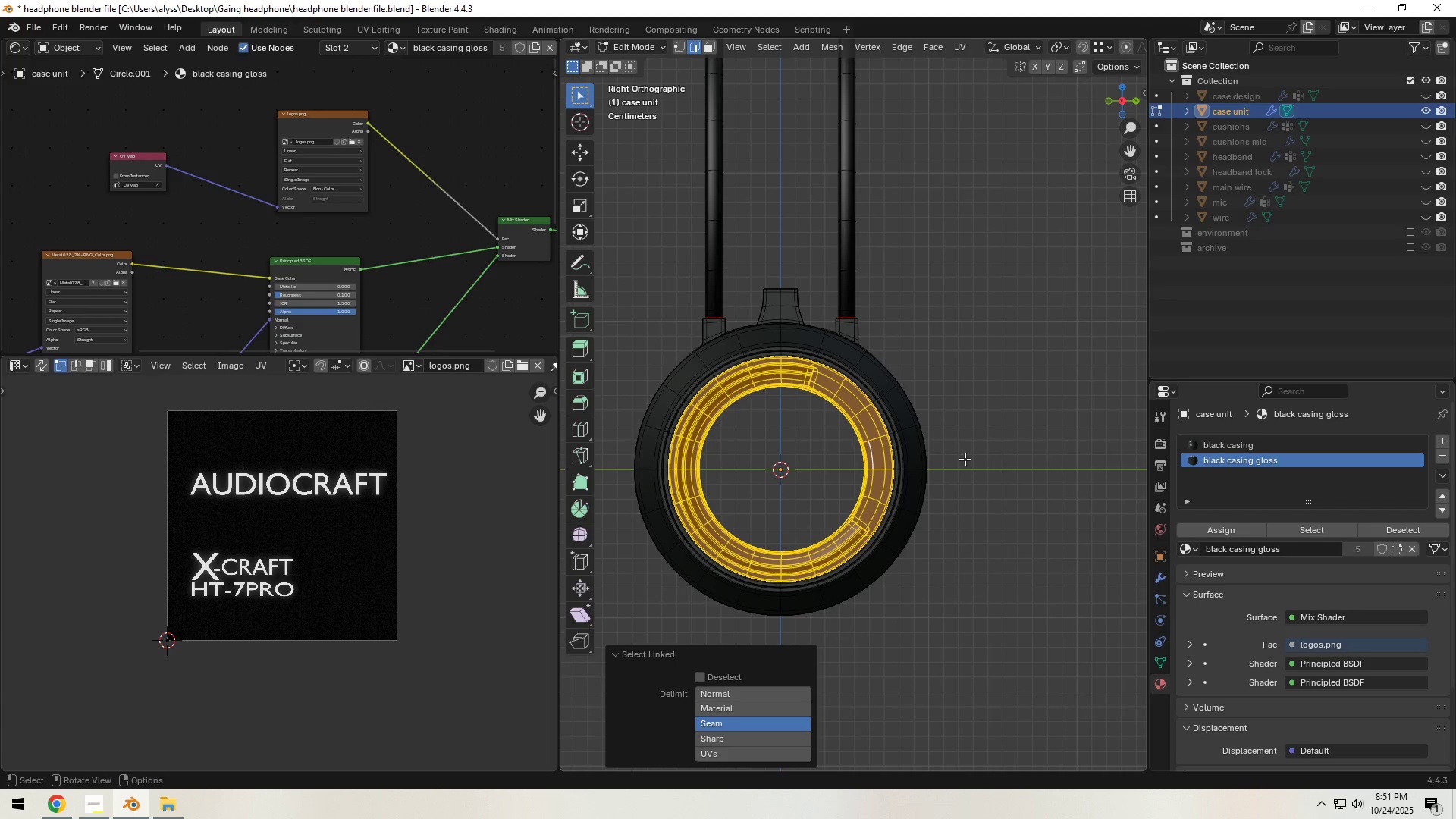 
scroll: coordinate [959, 460], scroll_direction: up, amount: 4.0
 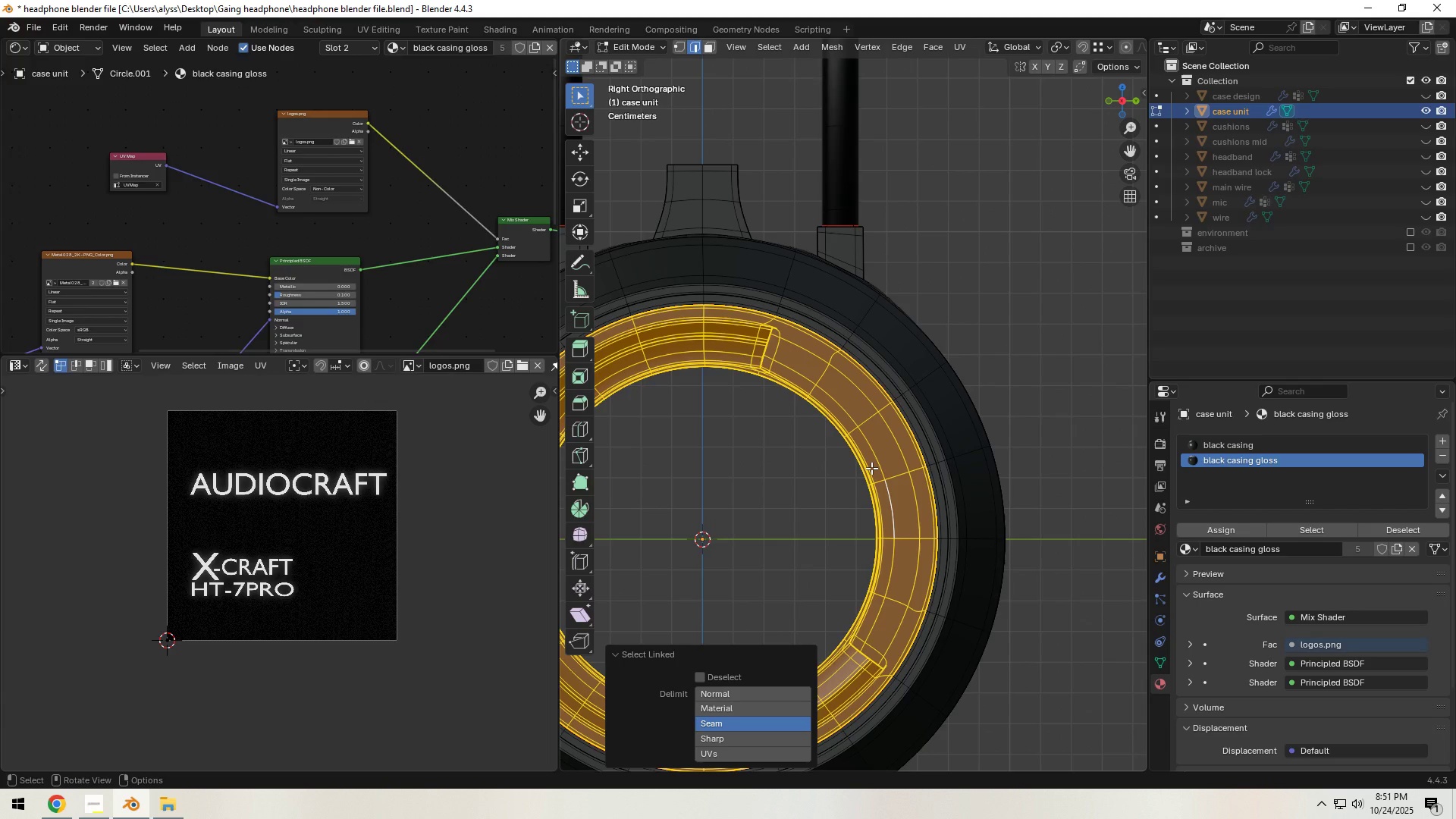 
key(U)
 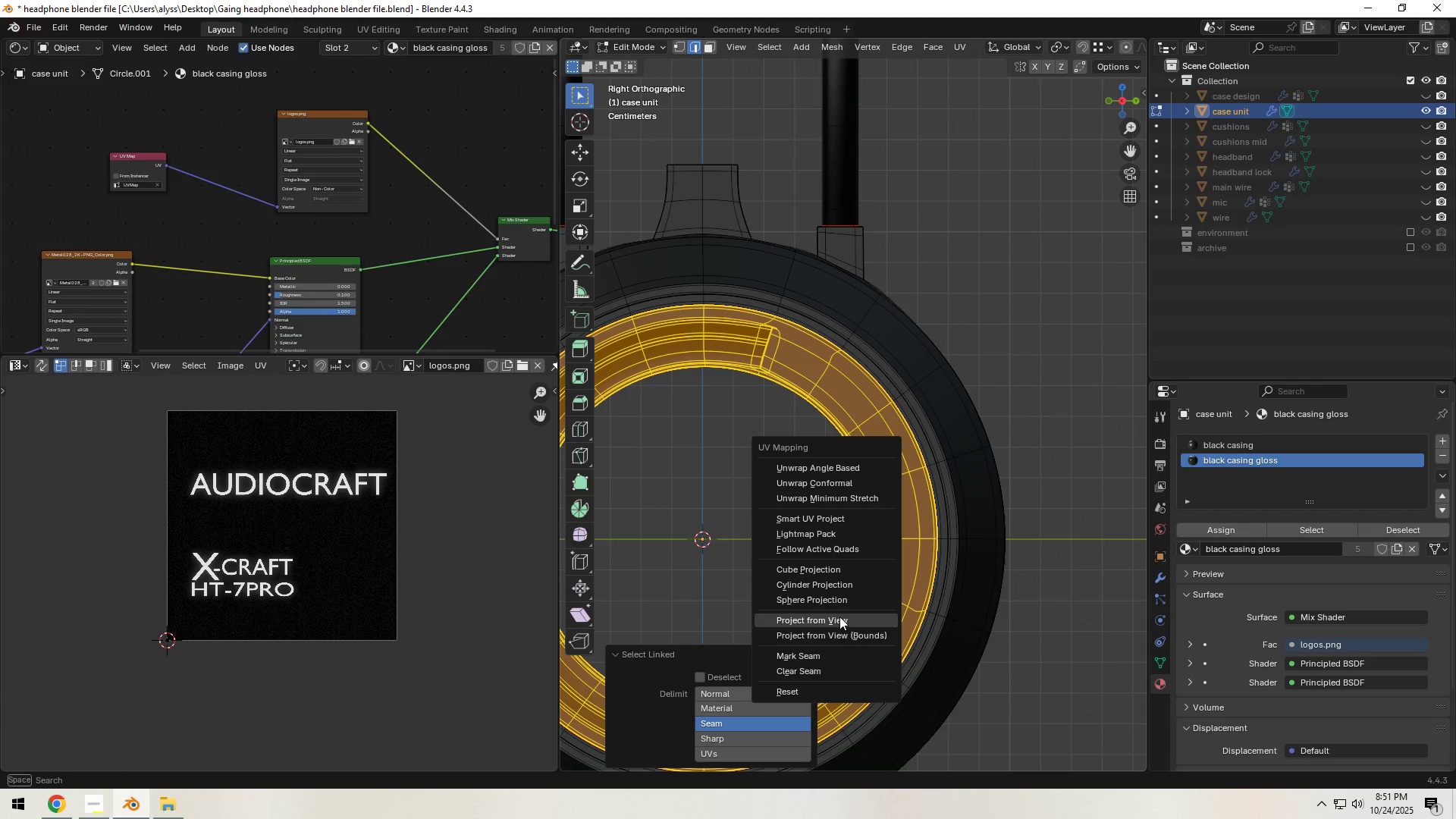 
left_click([838, 622])
 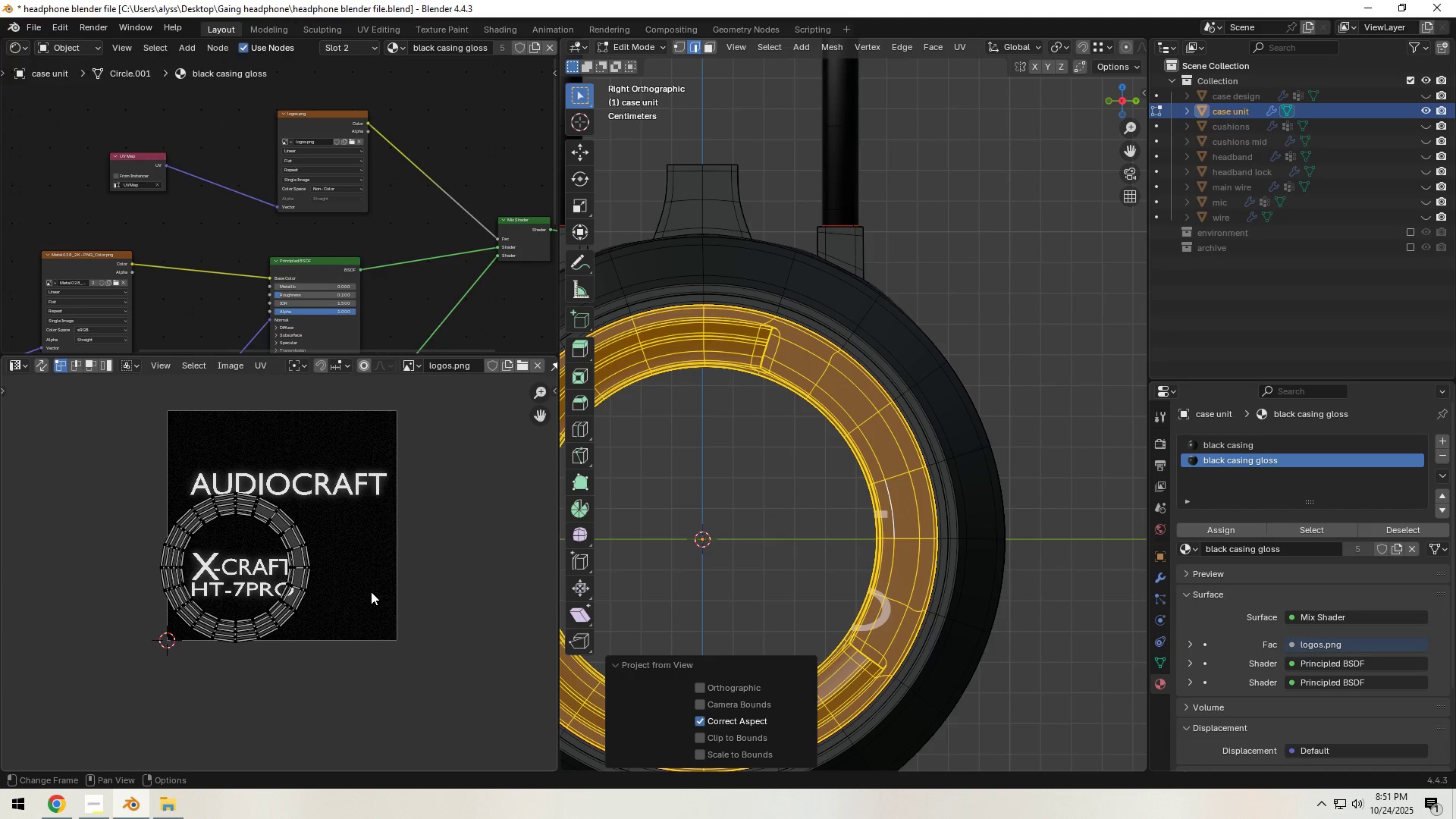 
type(ga)
 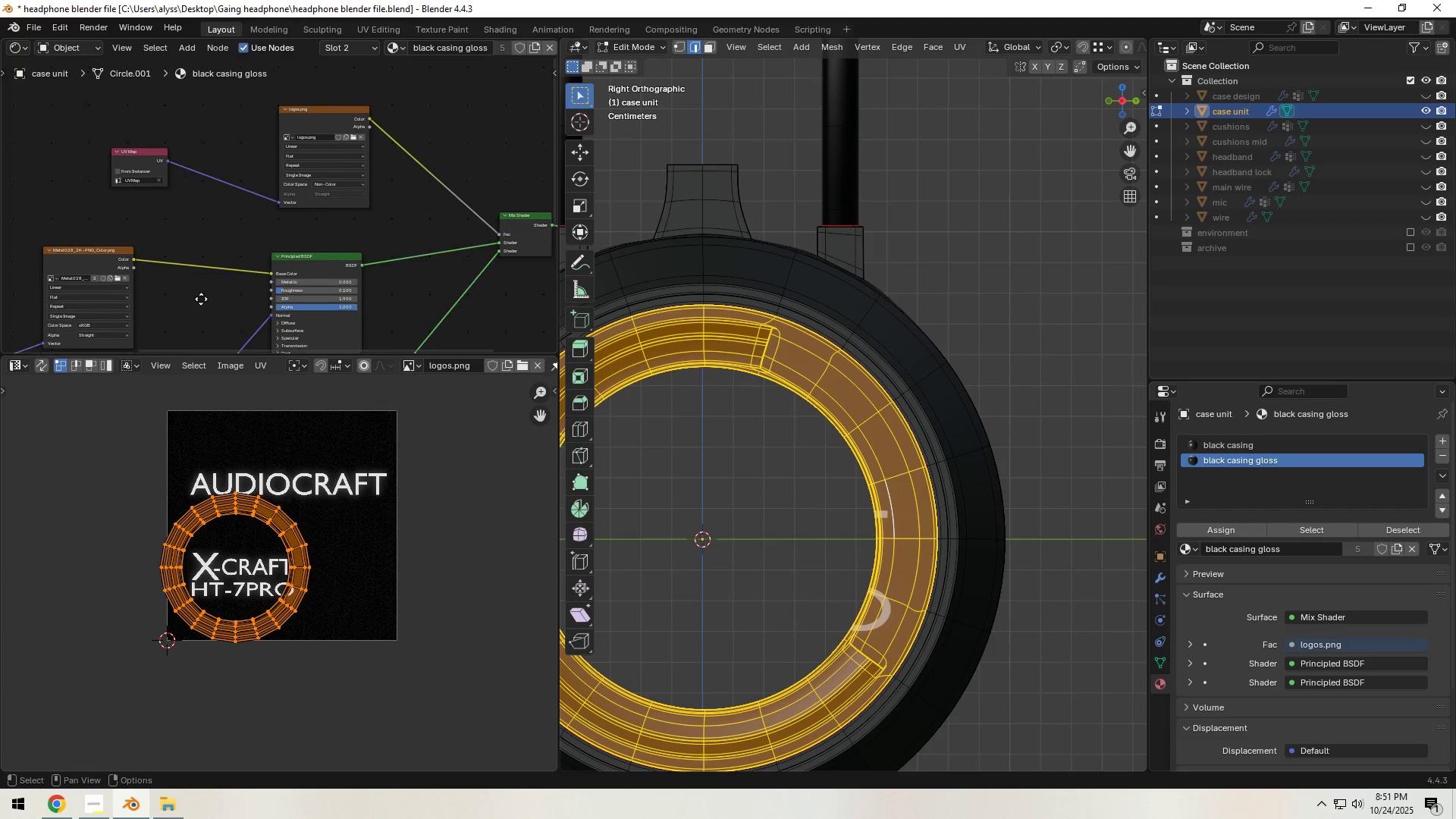 
scroll: coordinate [177, 240], scroll_direction: up, amount: 9.0
 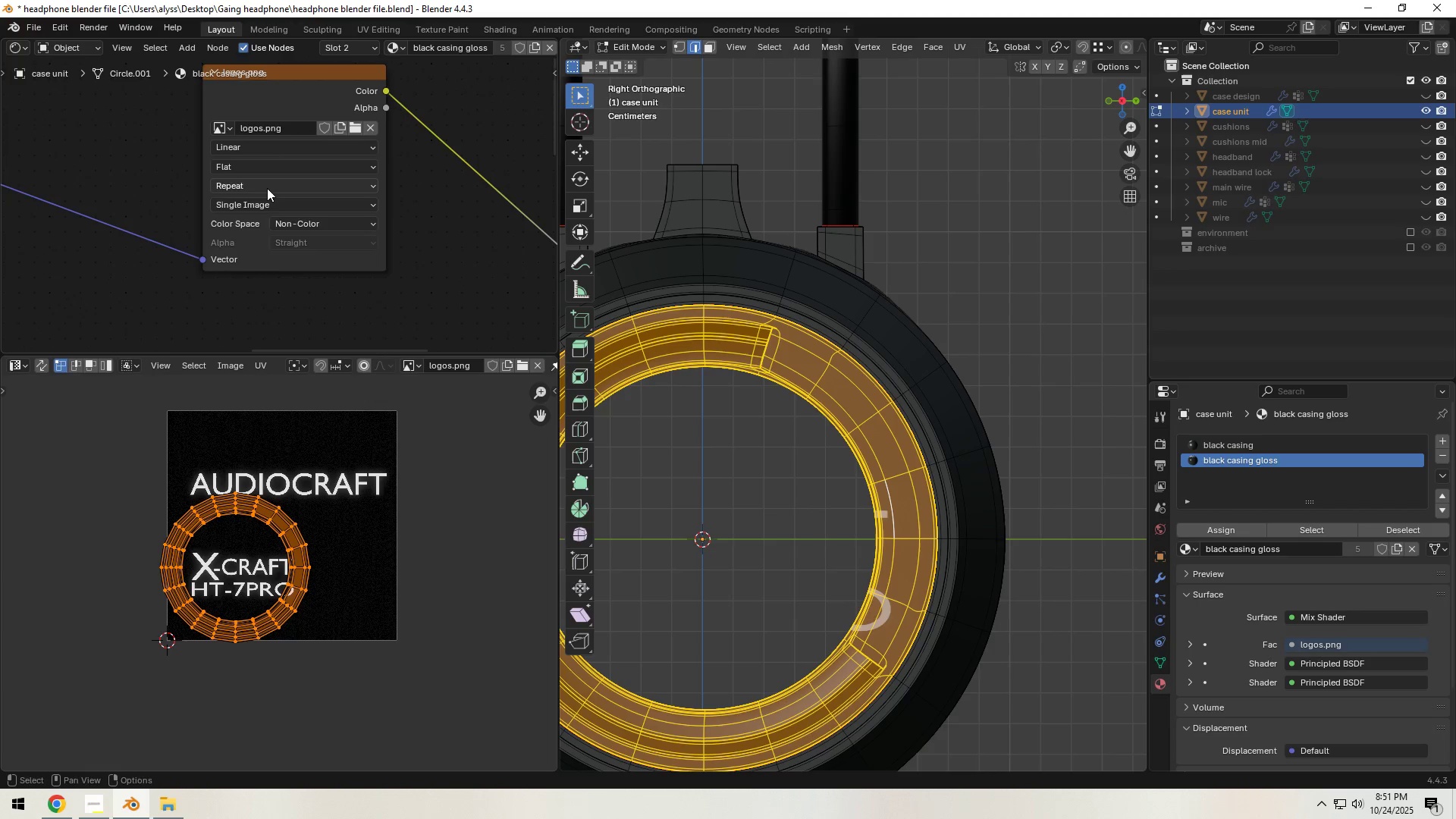 
left_click([267, 188])
 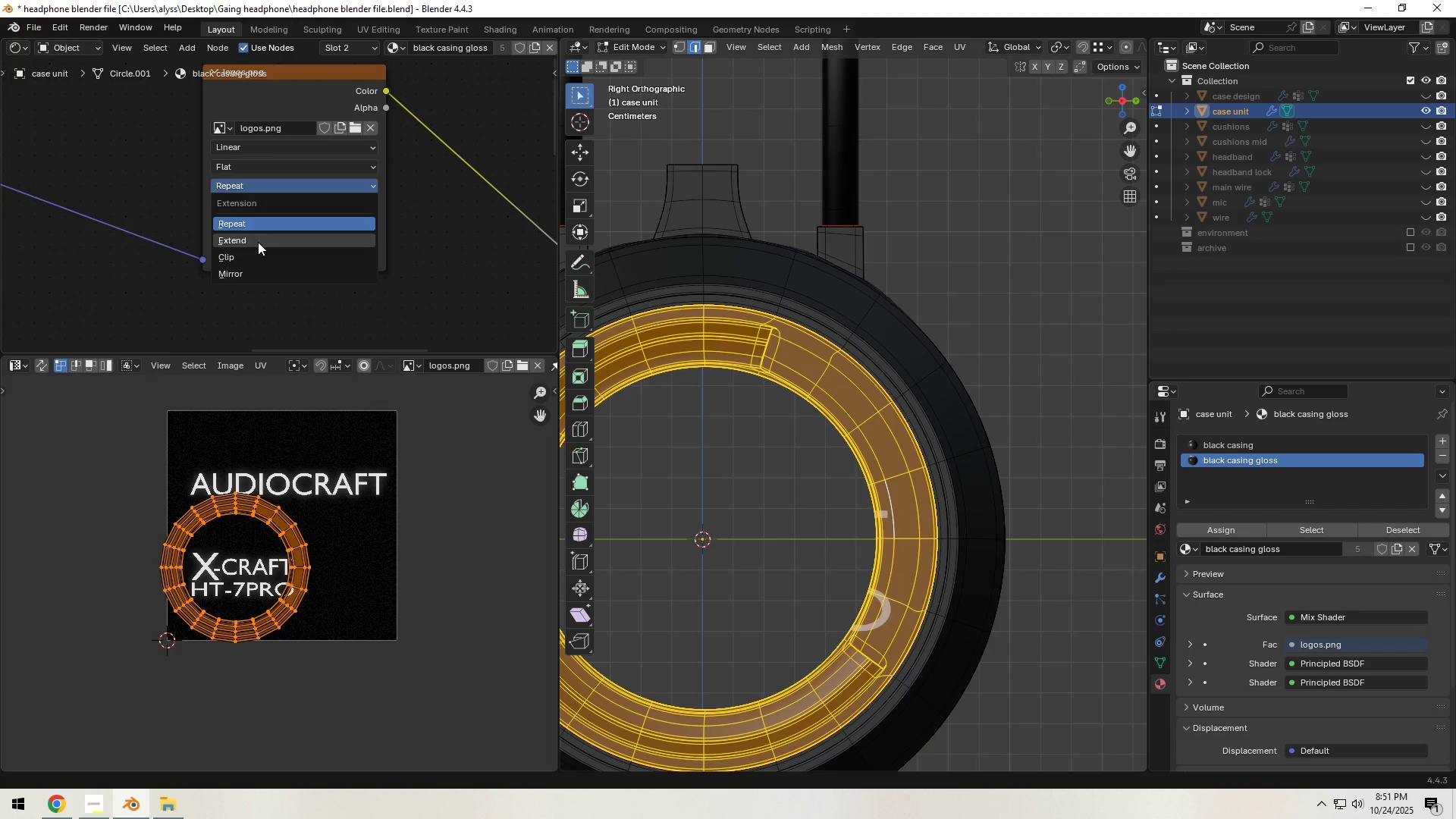 
left_click([258, 242])
 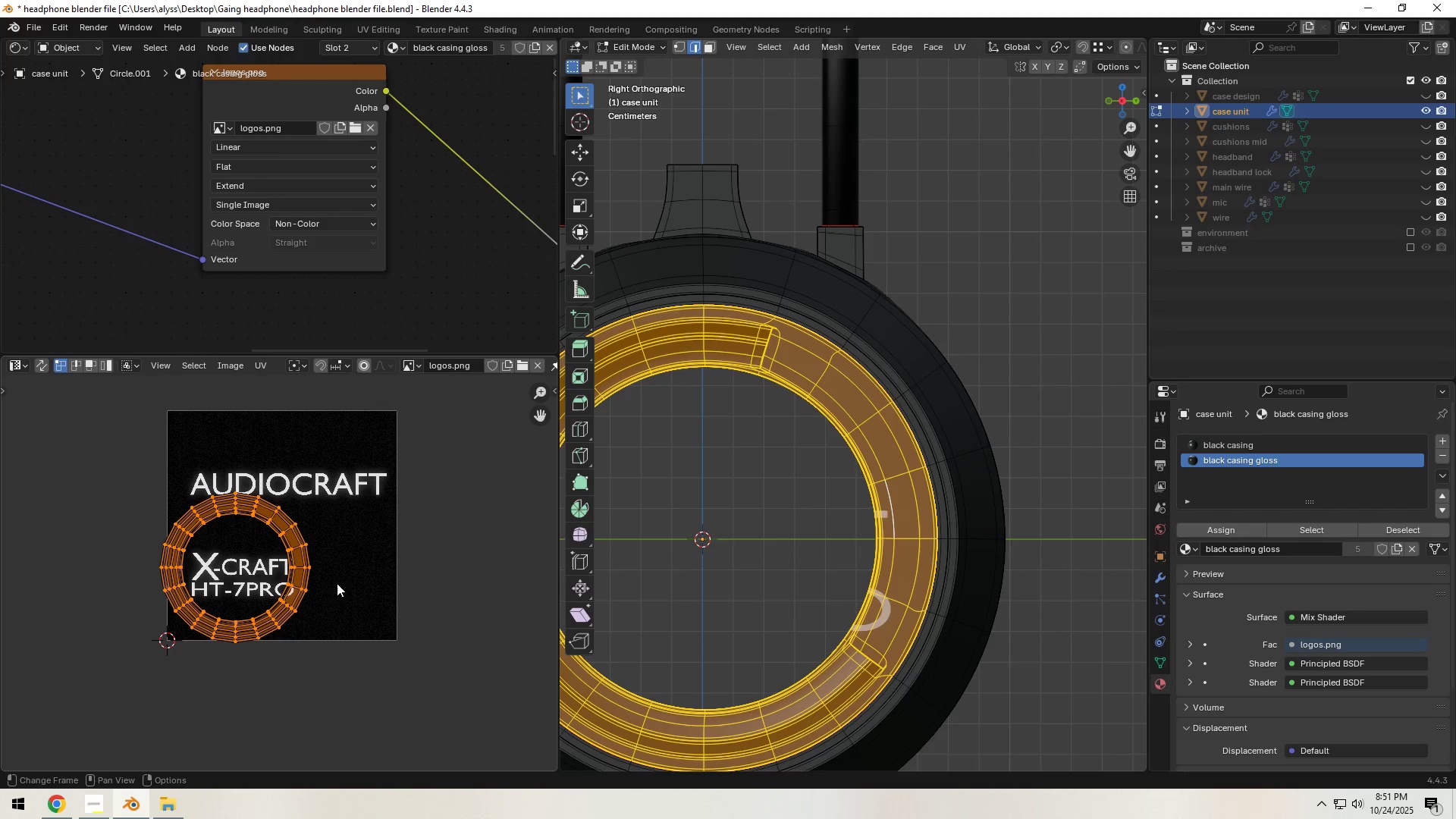 
type(gx)
 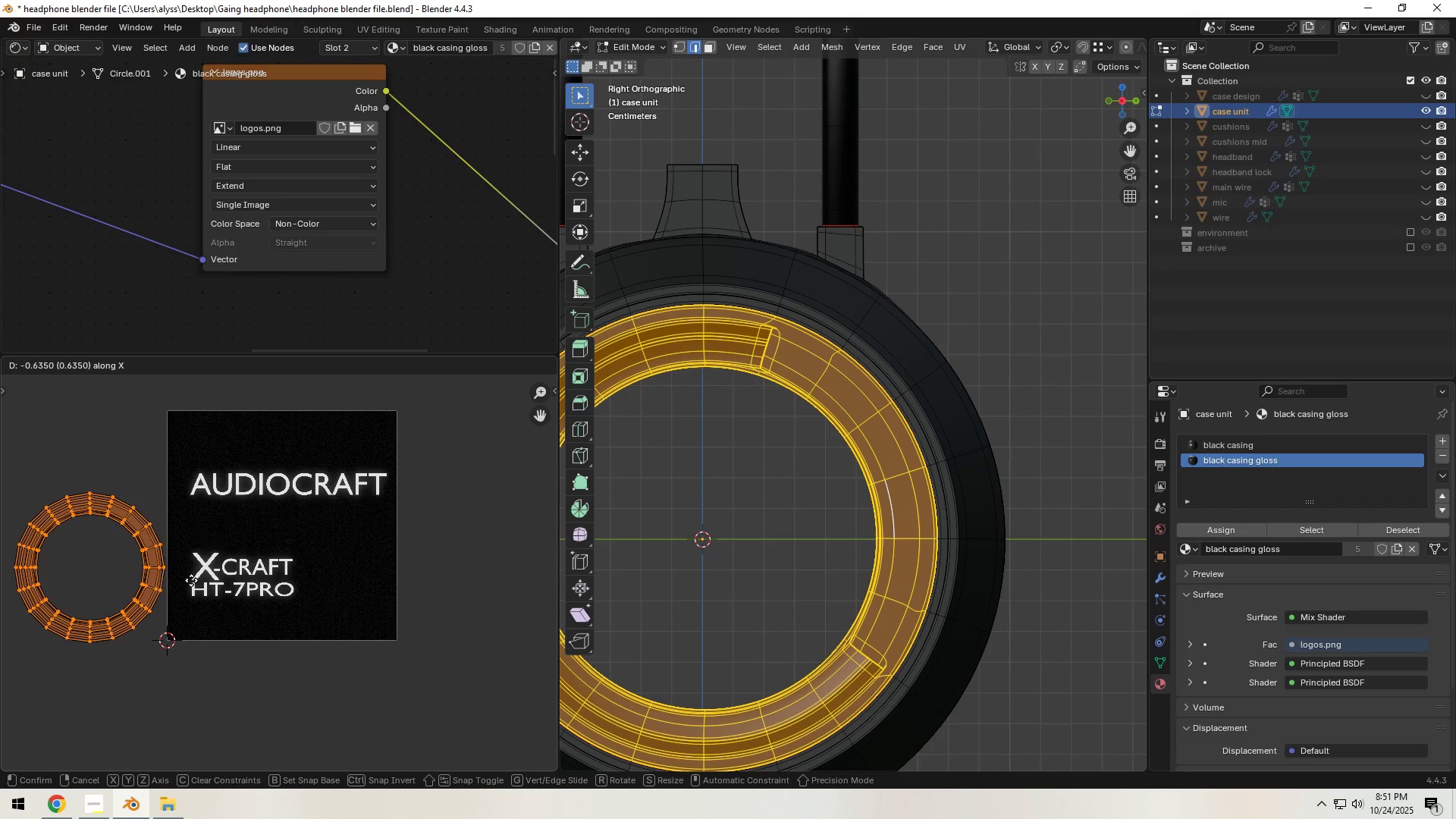 
left_click([191, 580])
 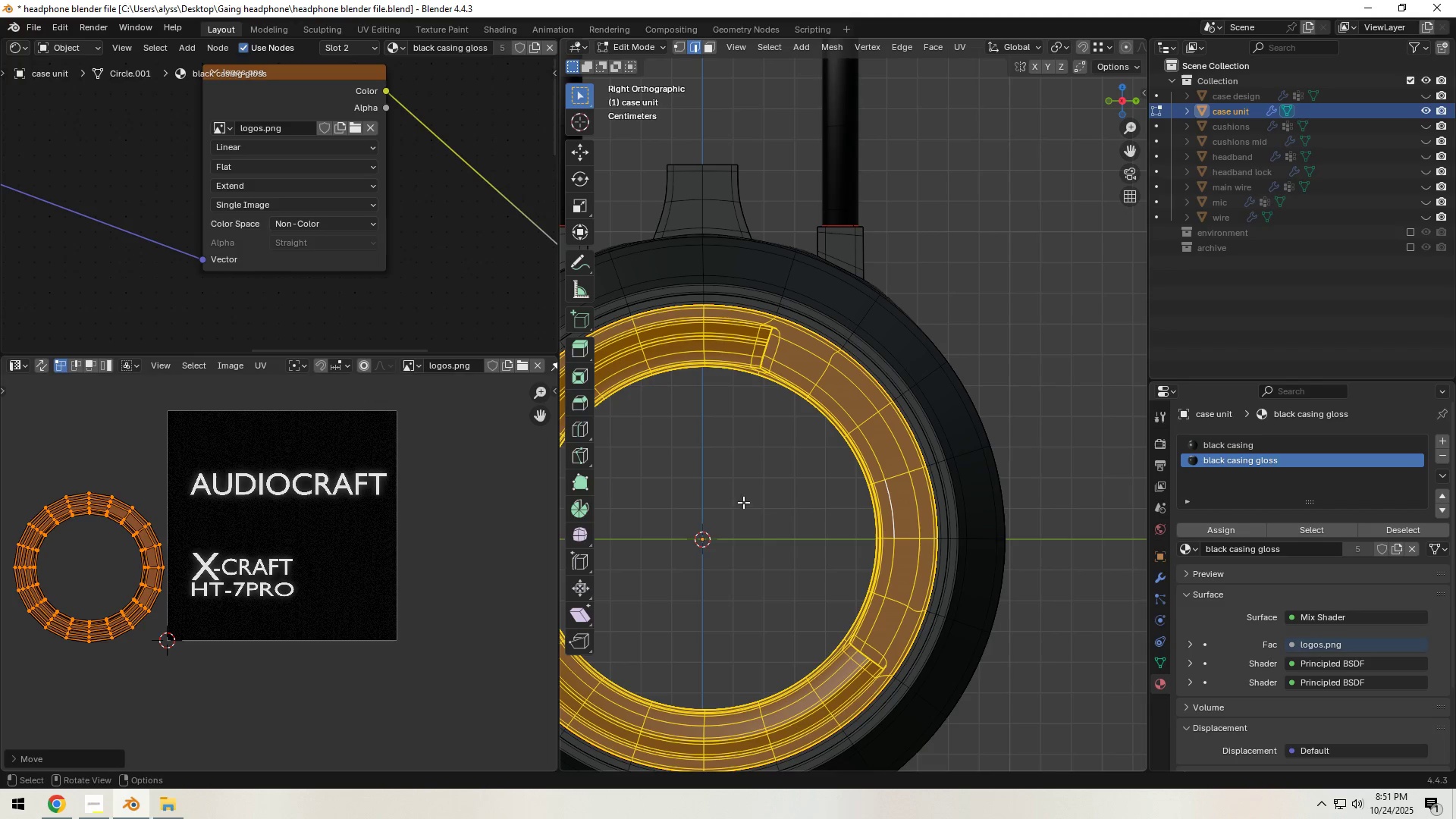 
hold_key(key=ShiftLeft, duration=0.39)
 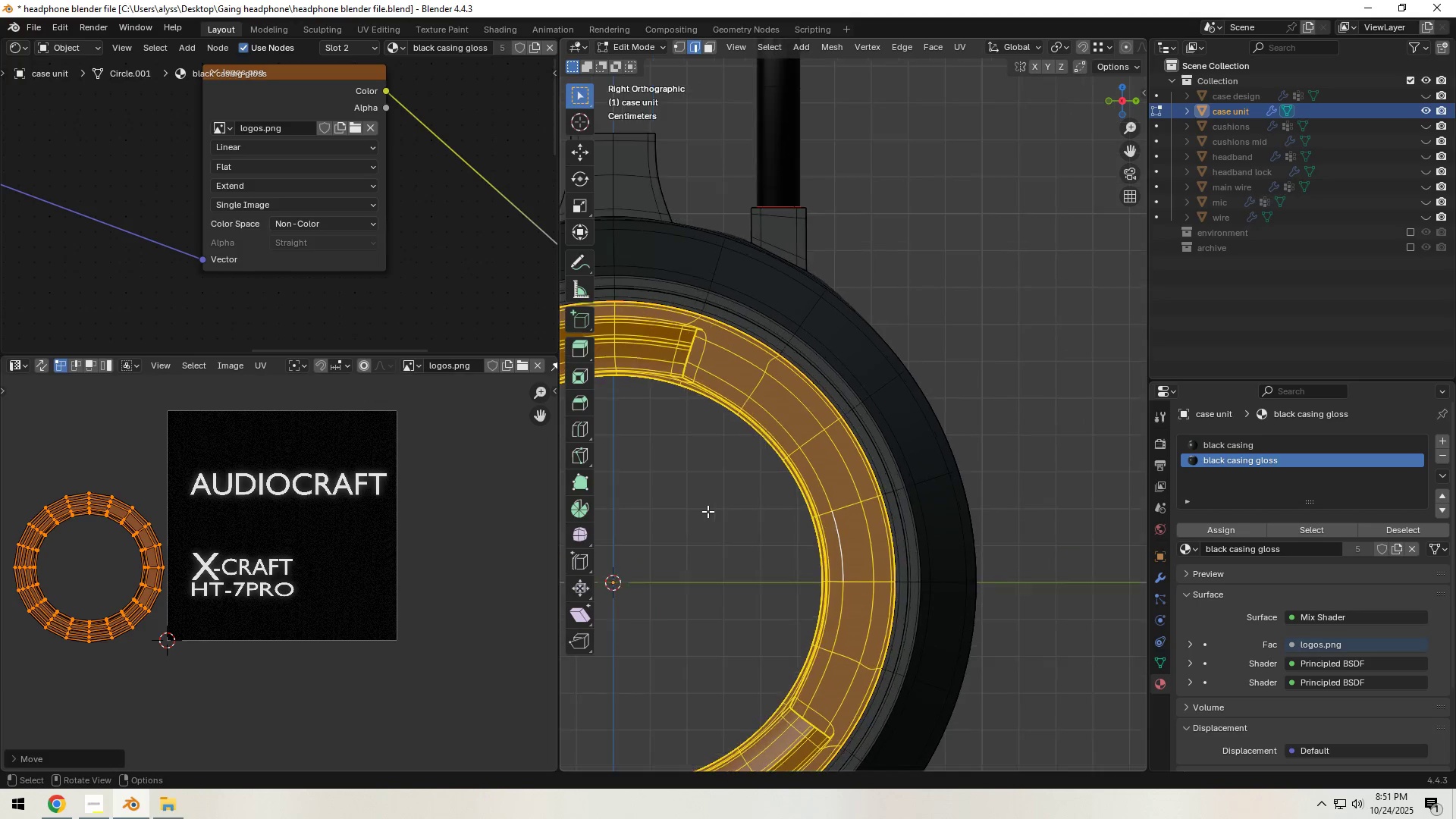 
scroll: coordinate [708, 510], scroll_direction: up, amount: 3.0
 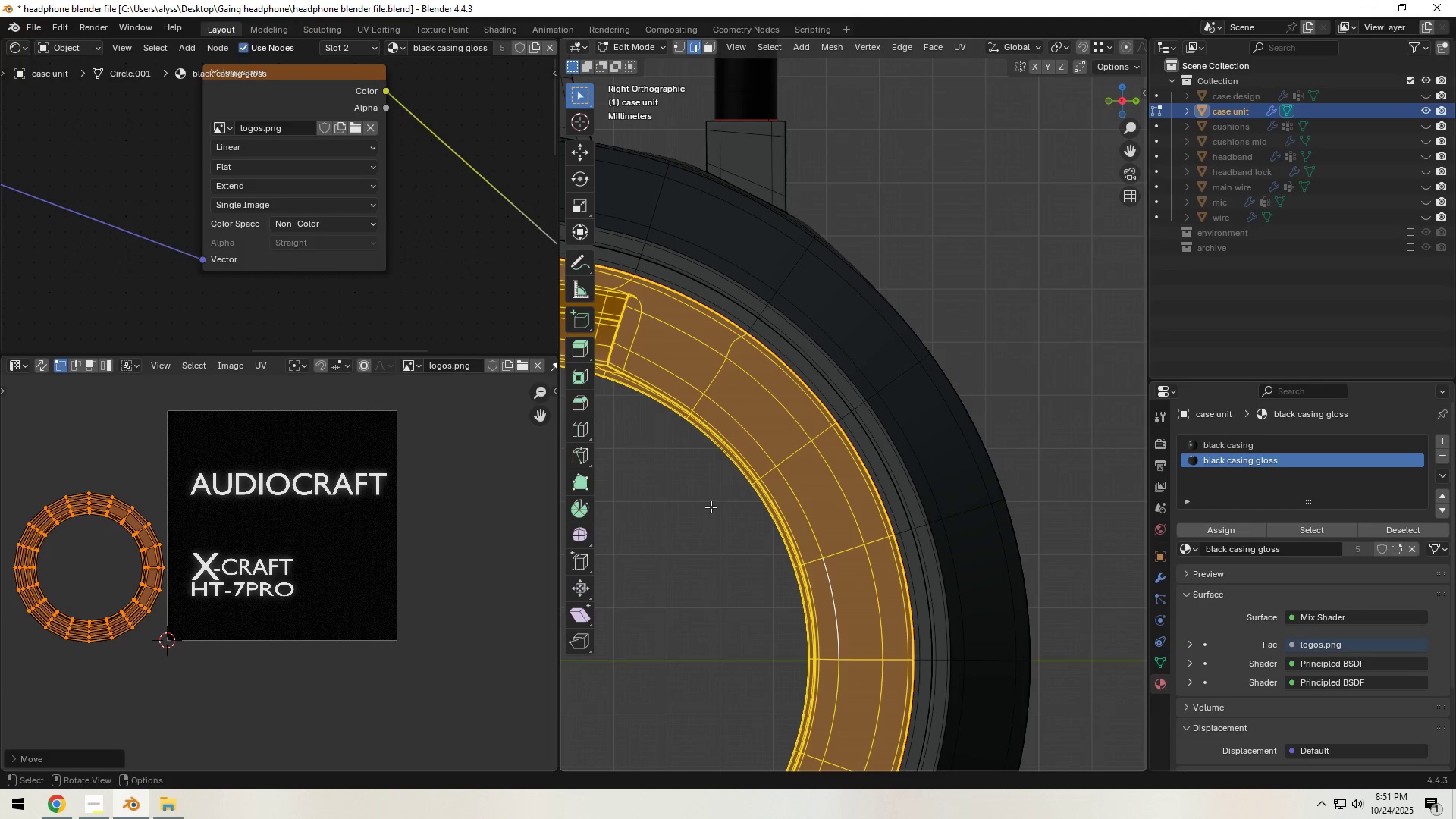 
hold_key(key=ShiftLeft, duration=0.52)
 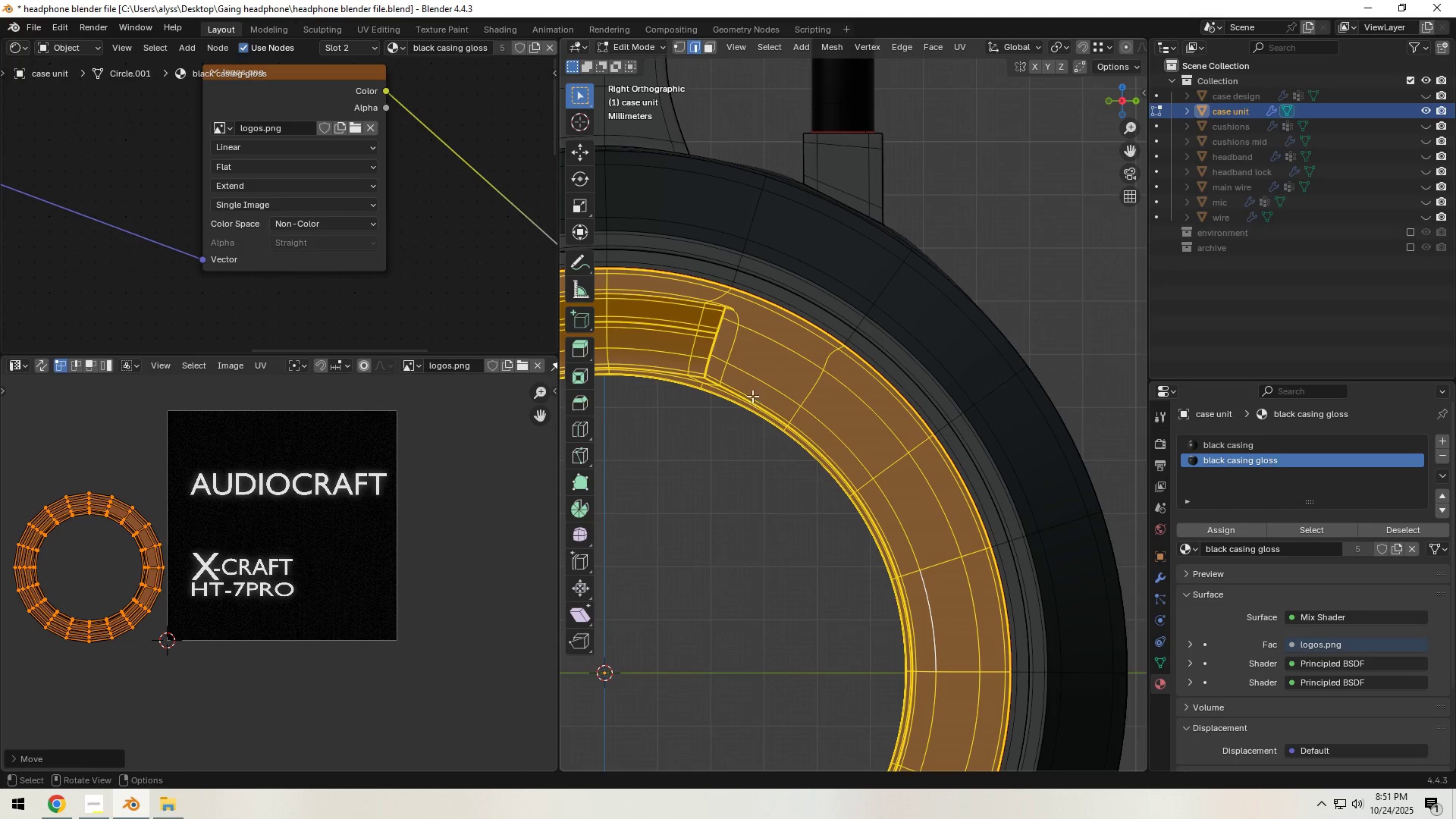 
key(1)
 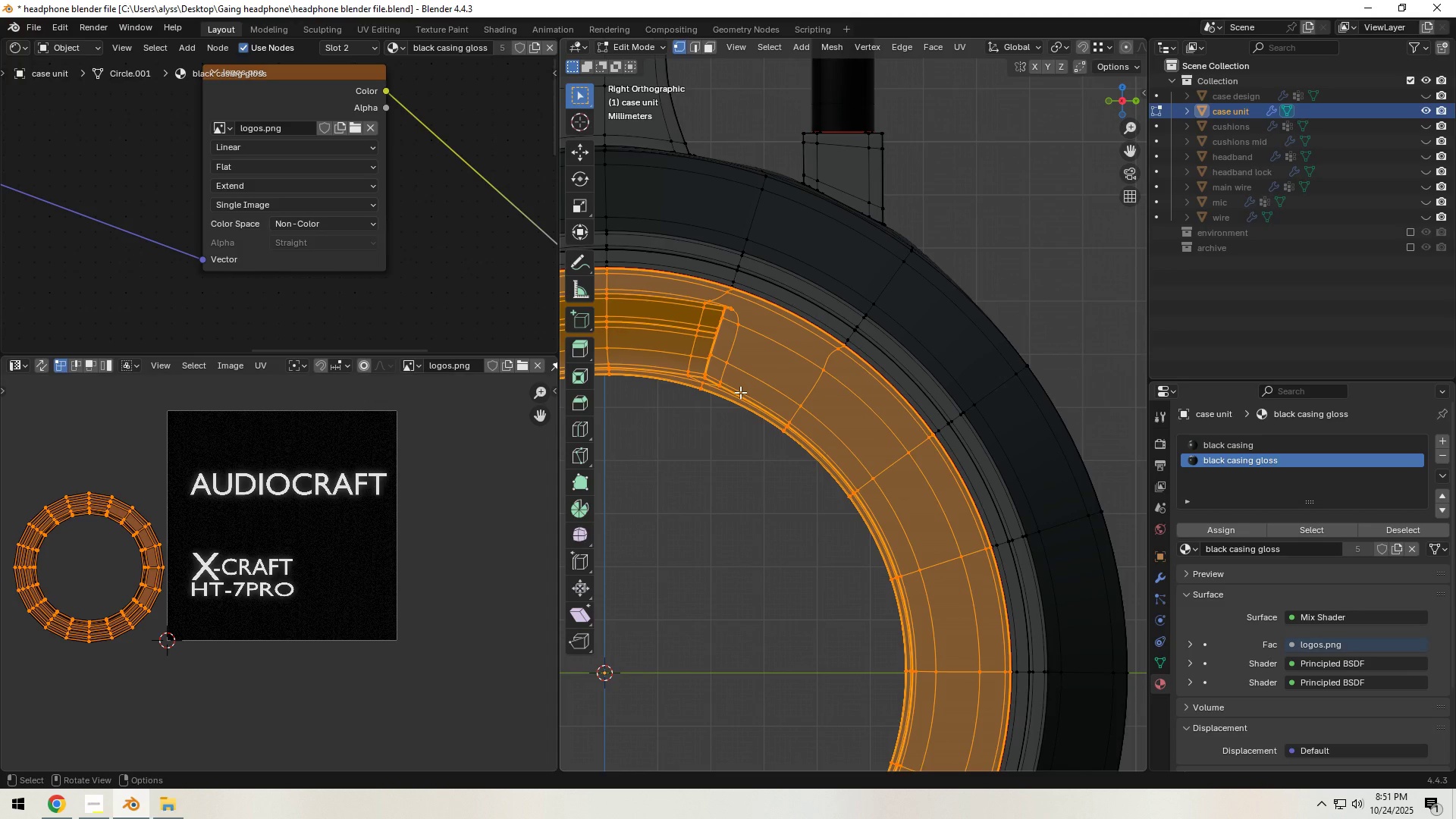 
left_click([740, 392])
 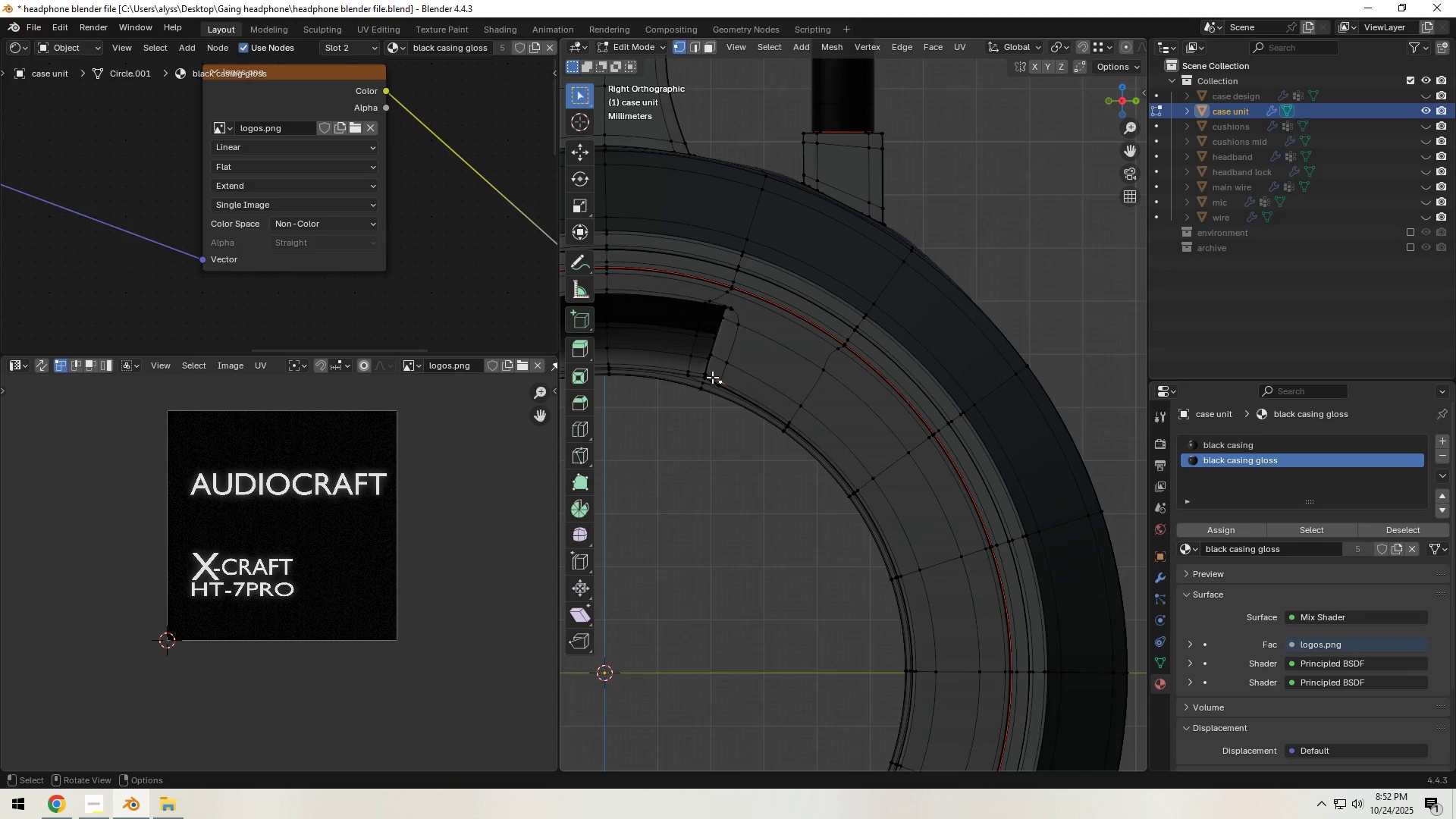 
key(2)
 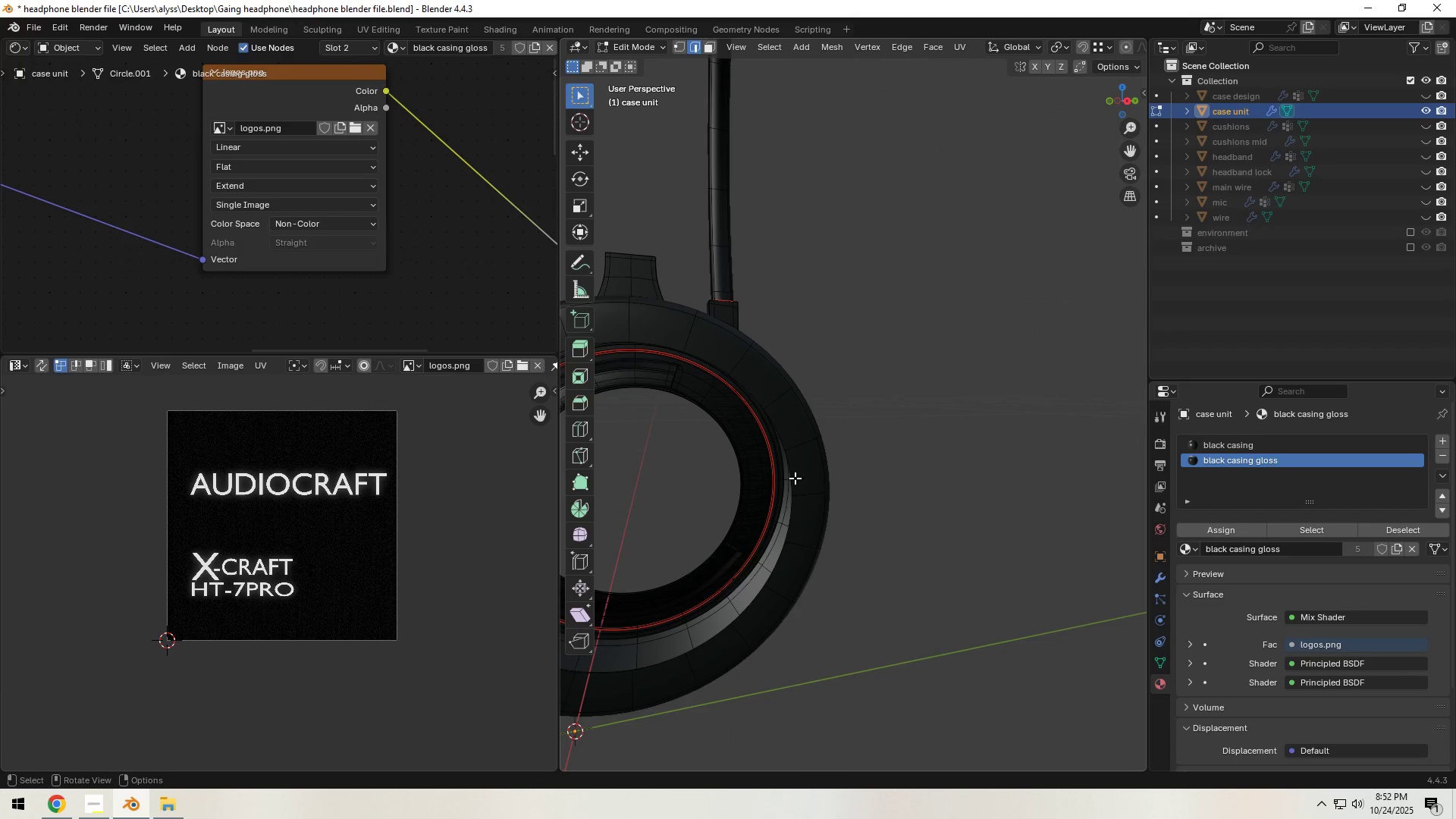 
scroll: coordinate [836, 475], scroll_direction: down, amount: 8.0
 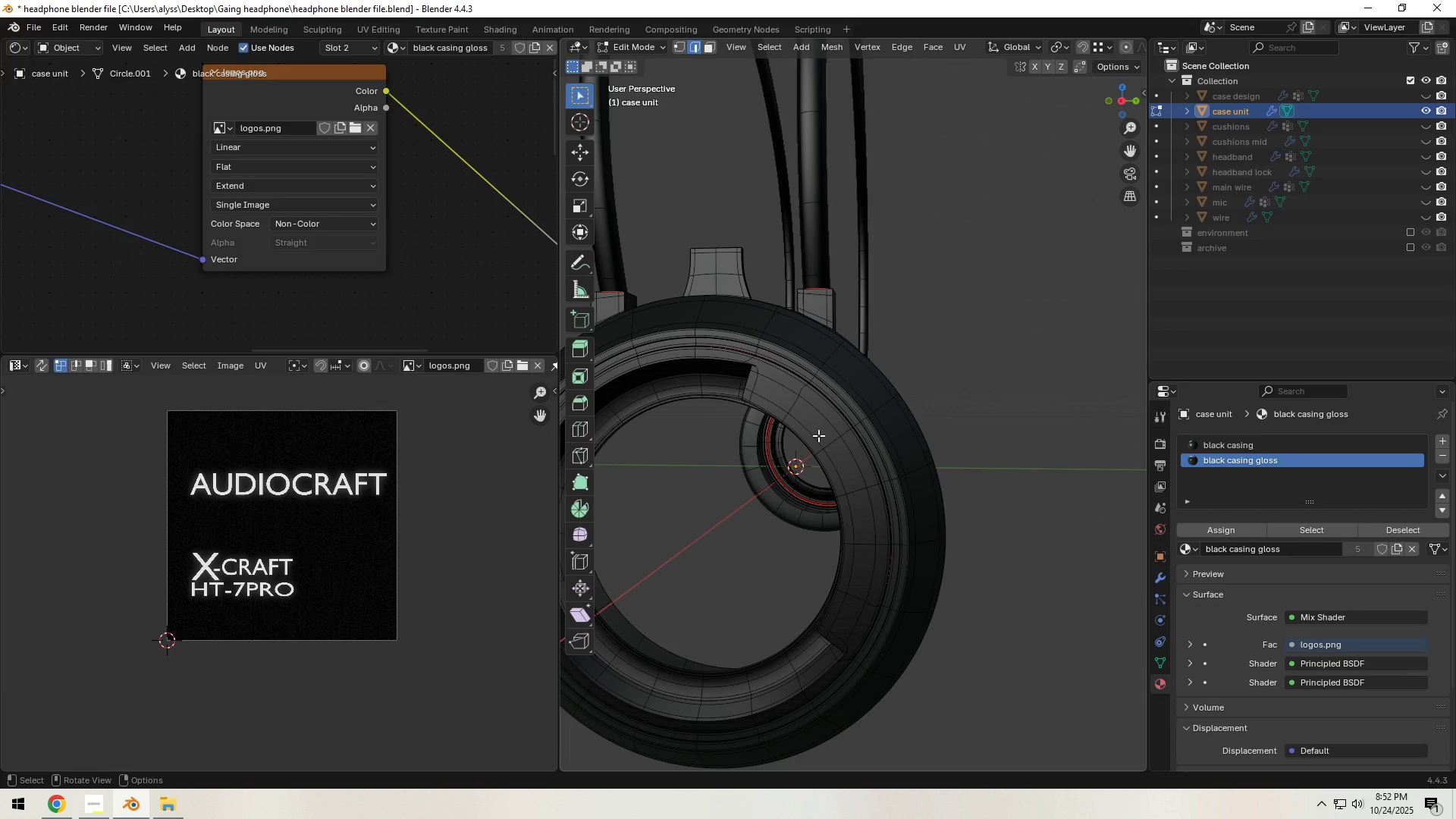 
left_click([818, 435])
 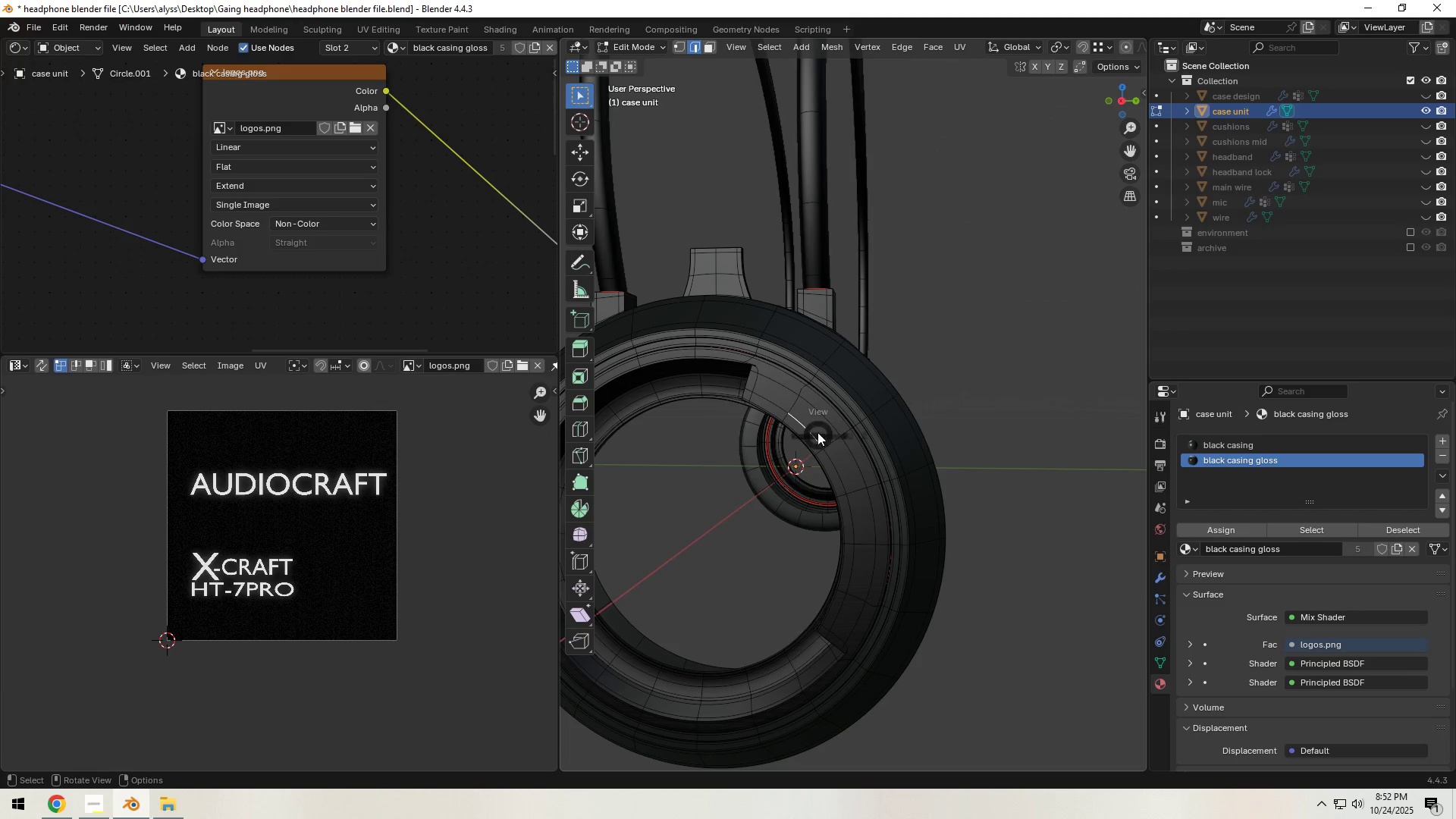 
key(Backquote)
 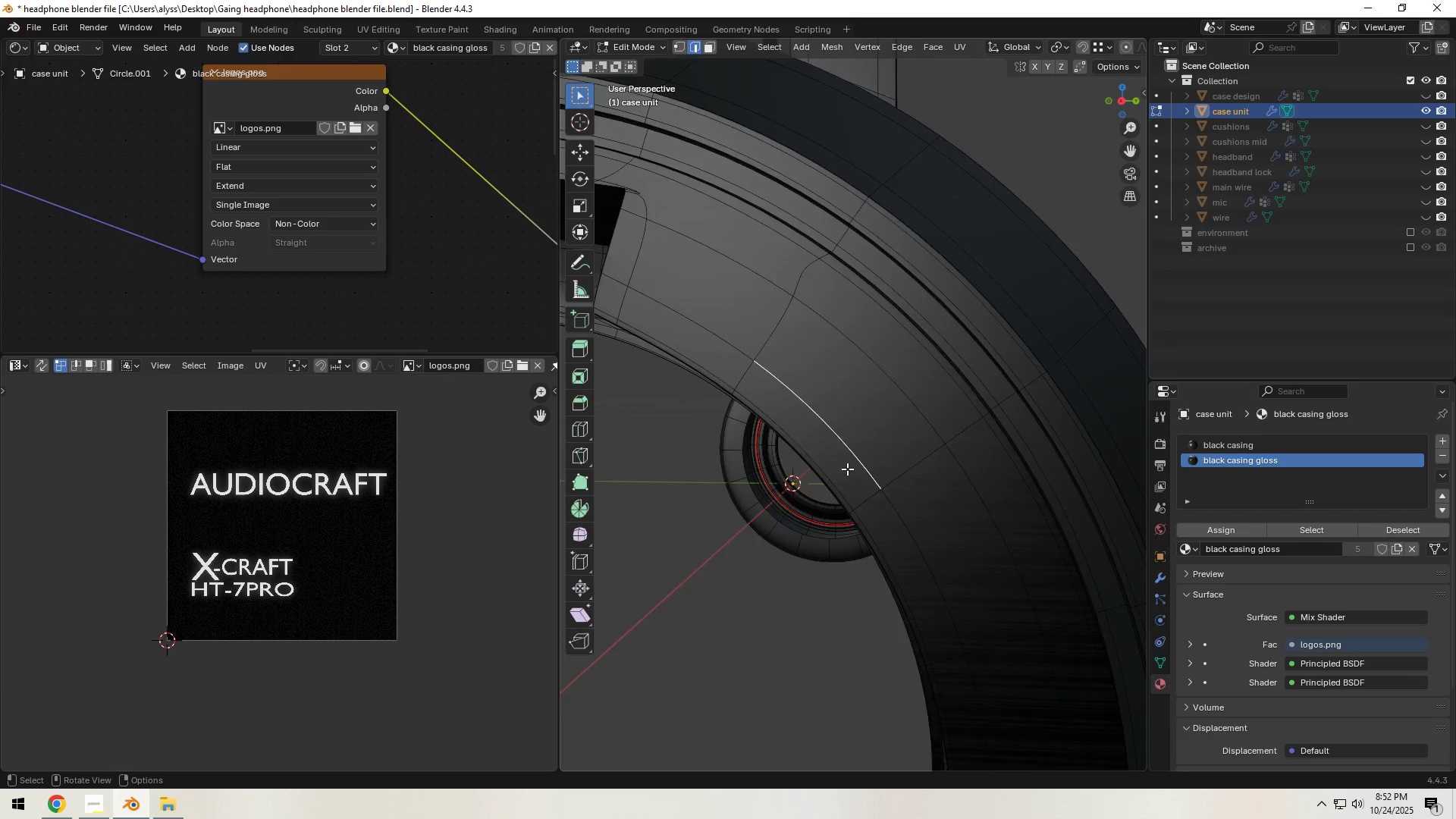 
scroll: coordinate [814, 478], scroll_direction: down, amount: 8.0
 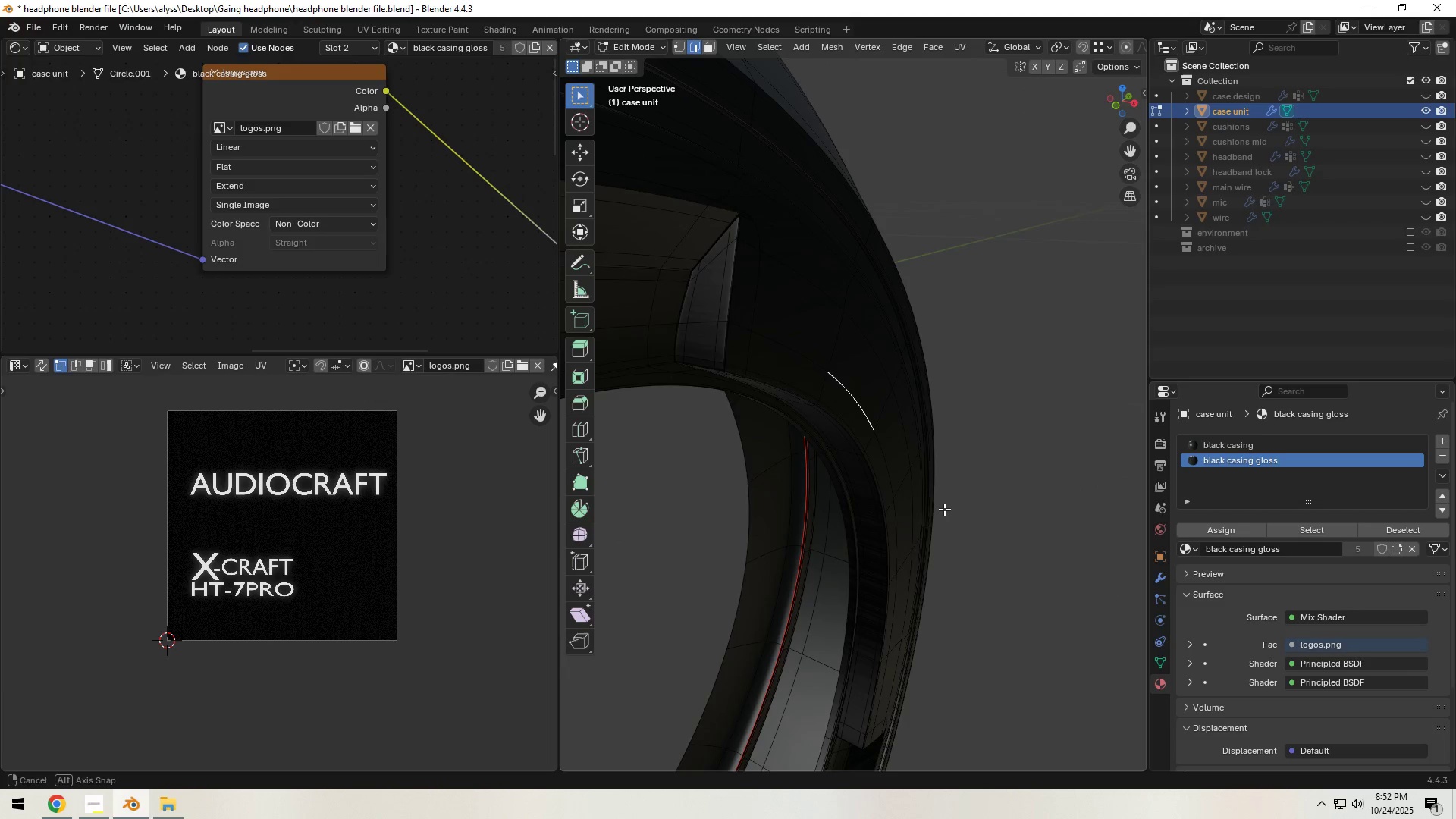 
scroll: coordinate [821, 464], scroll_direction: up, amount: 2.0
 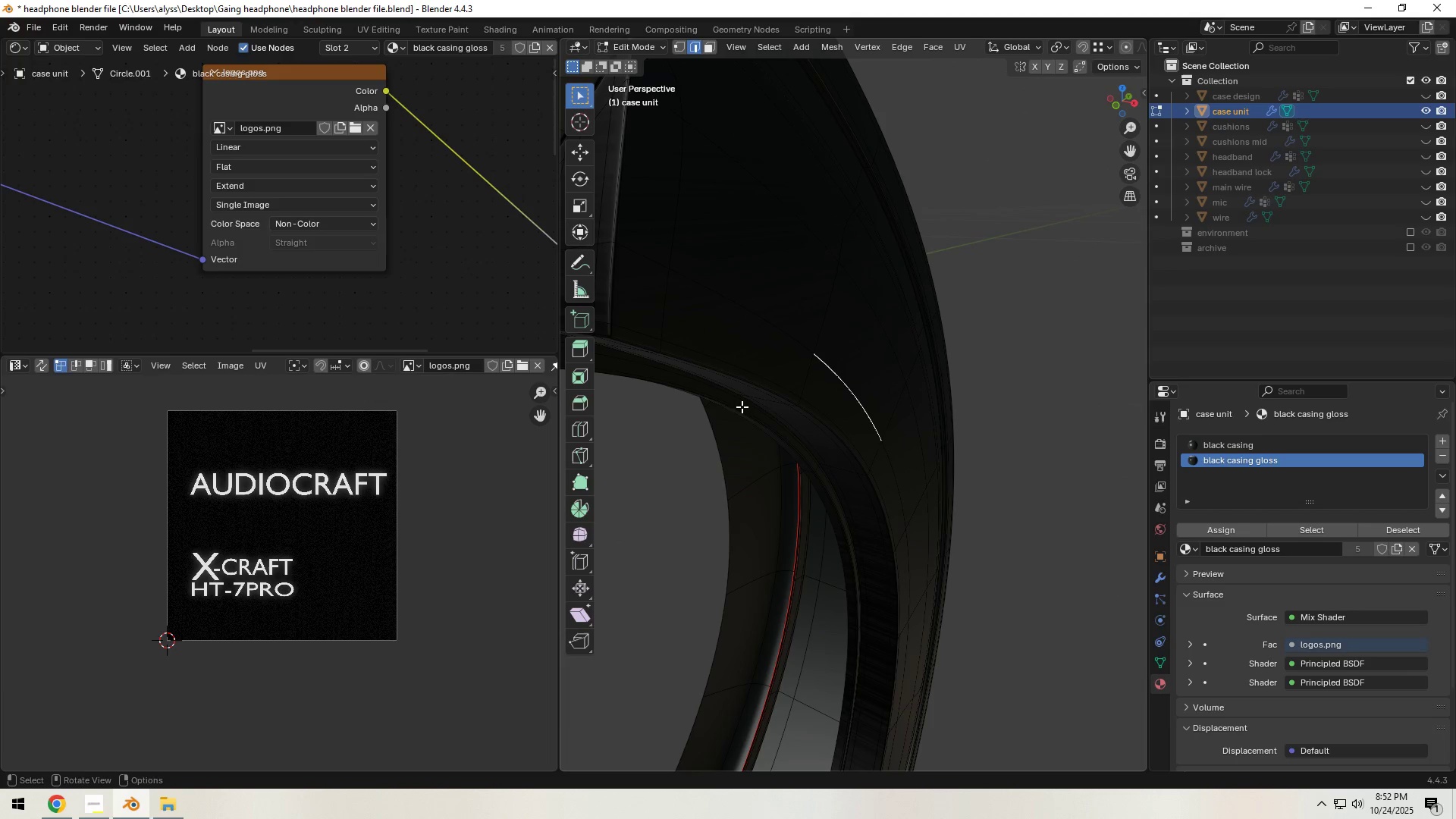 
hold_key(key=ShiftLeft, duration=0.94)
 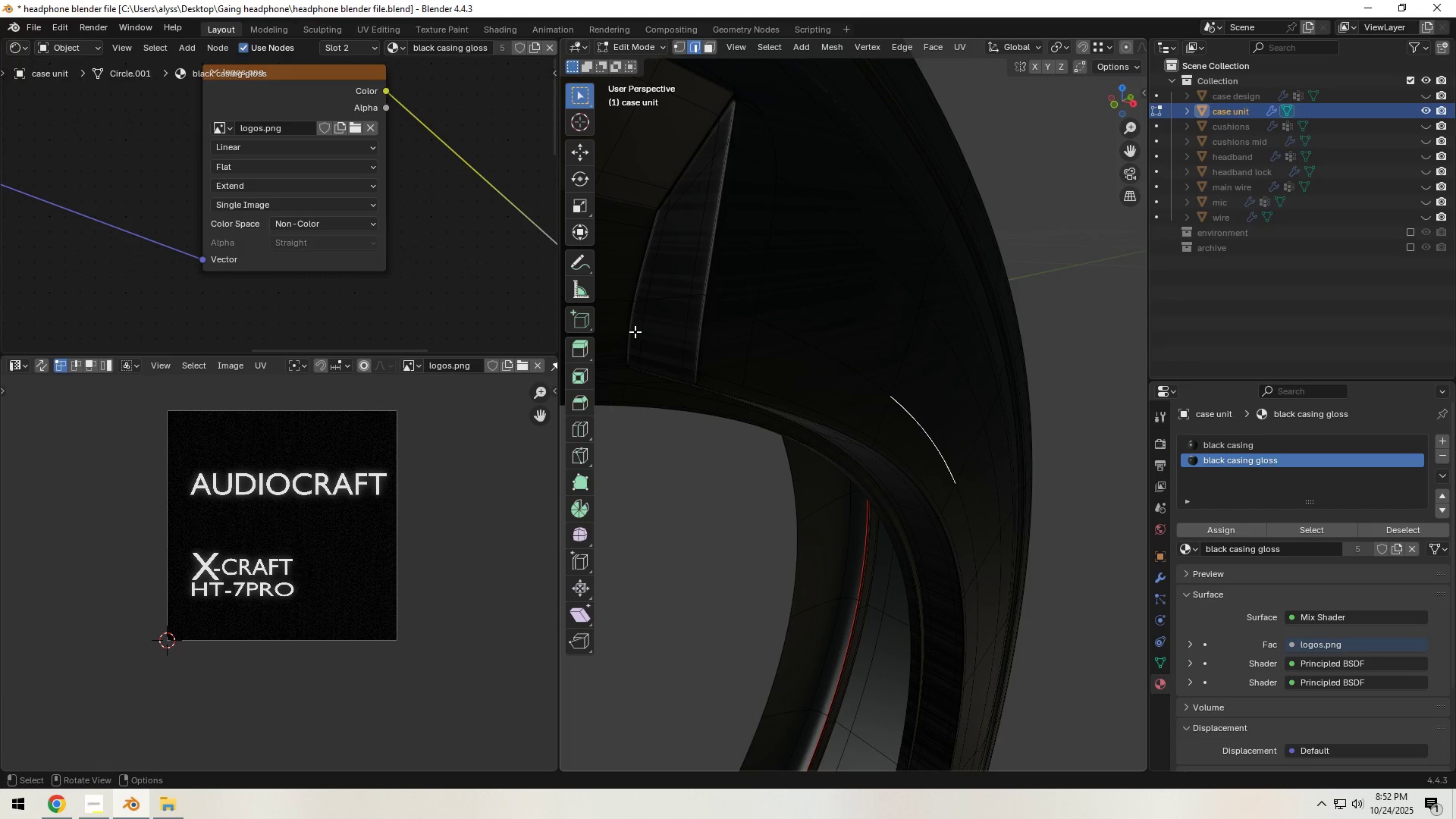 
wait(7.23)
 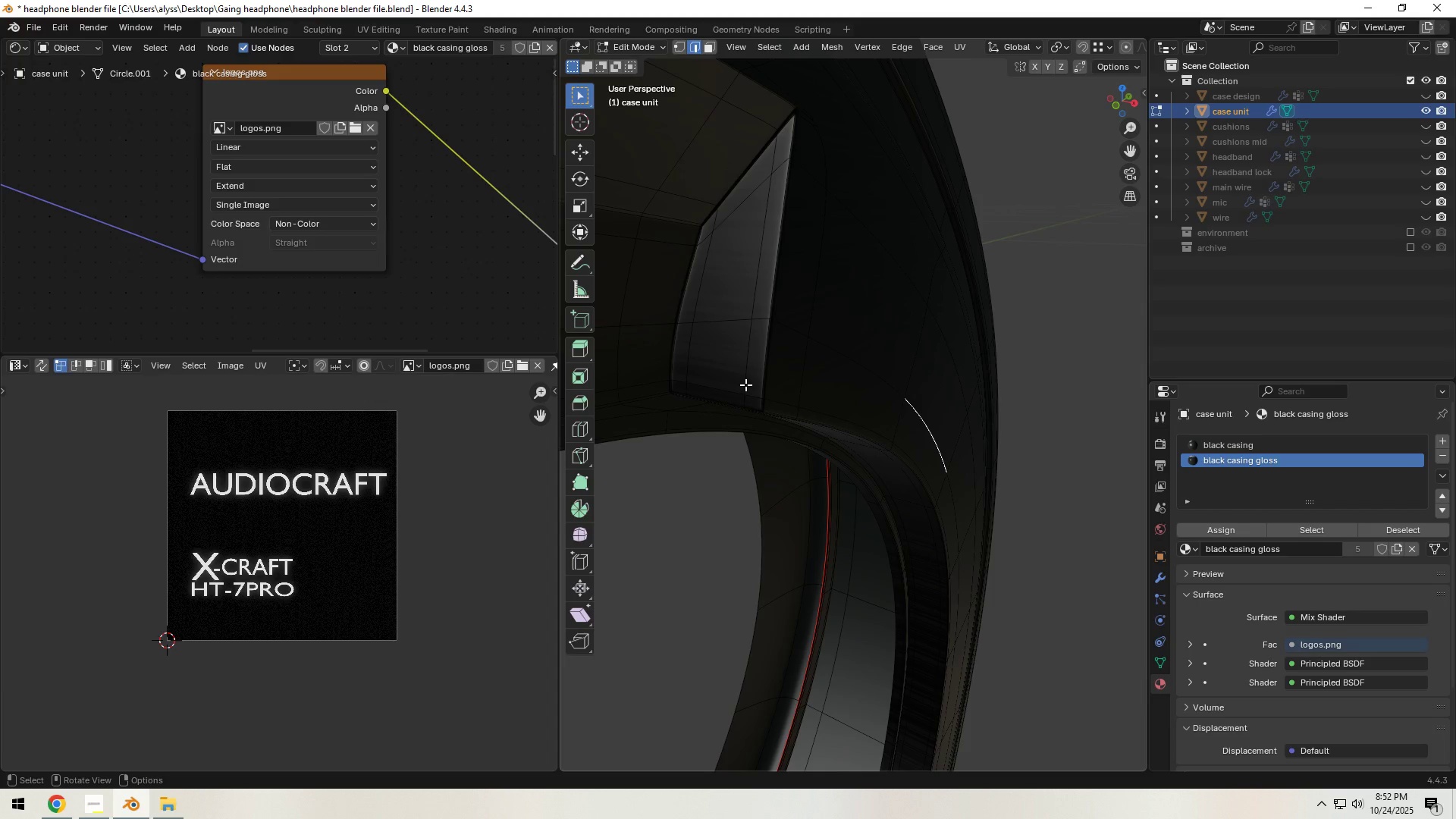 
hold_key(key=AltLeft, duration=1.53)
 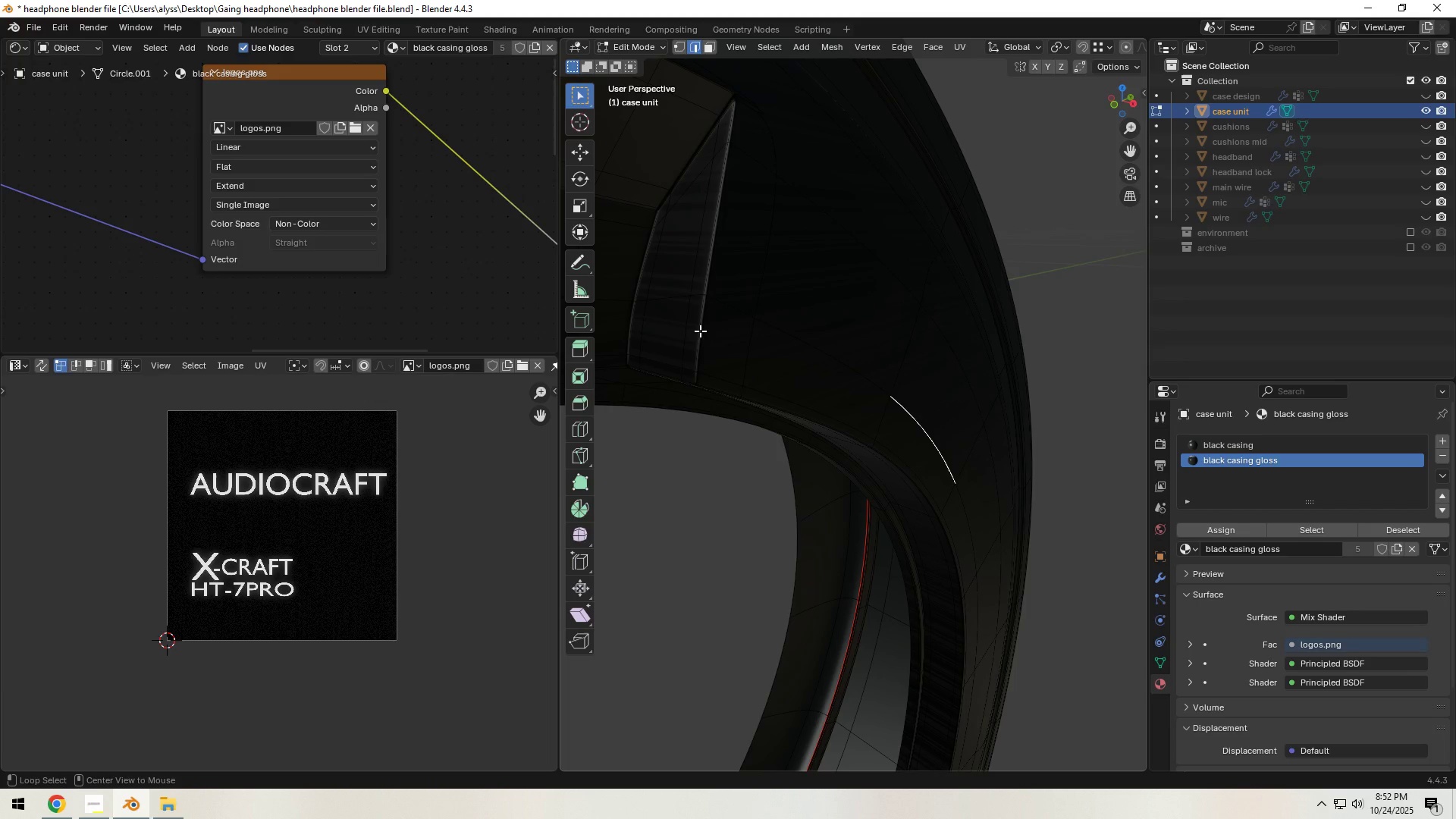 
hold_key(key=AltLeft, duration=1.25)
left_click([700, 331])
 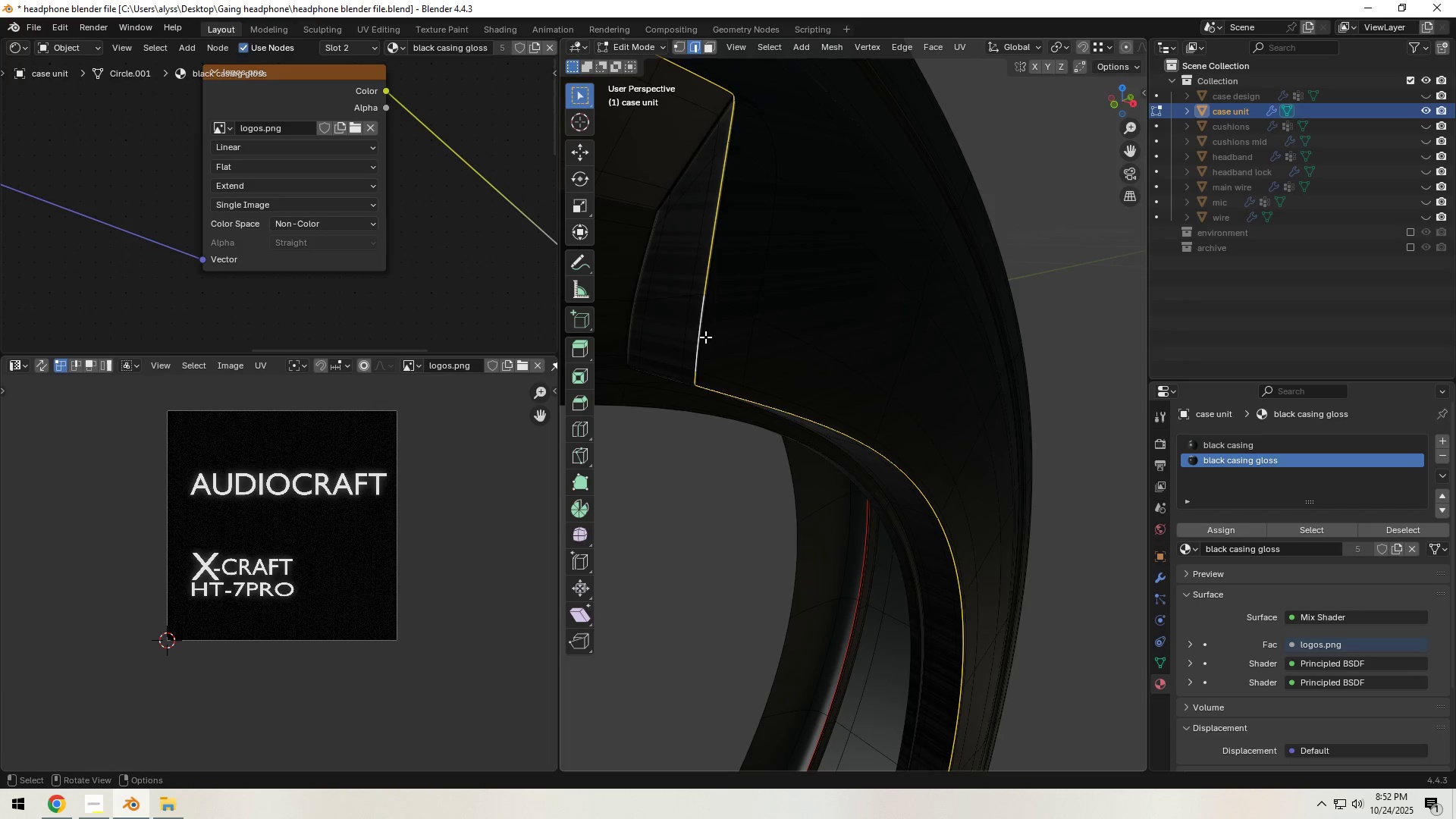 
scroll: coordinate [745, 311], scroll_direction: down, amount: 7.0
 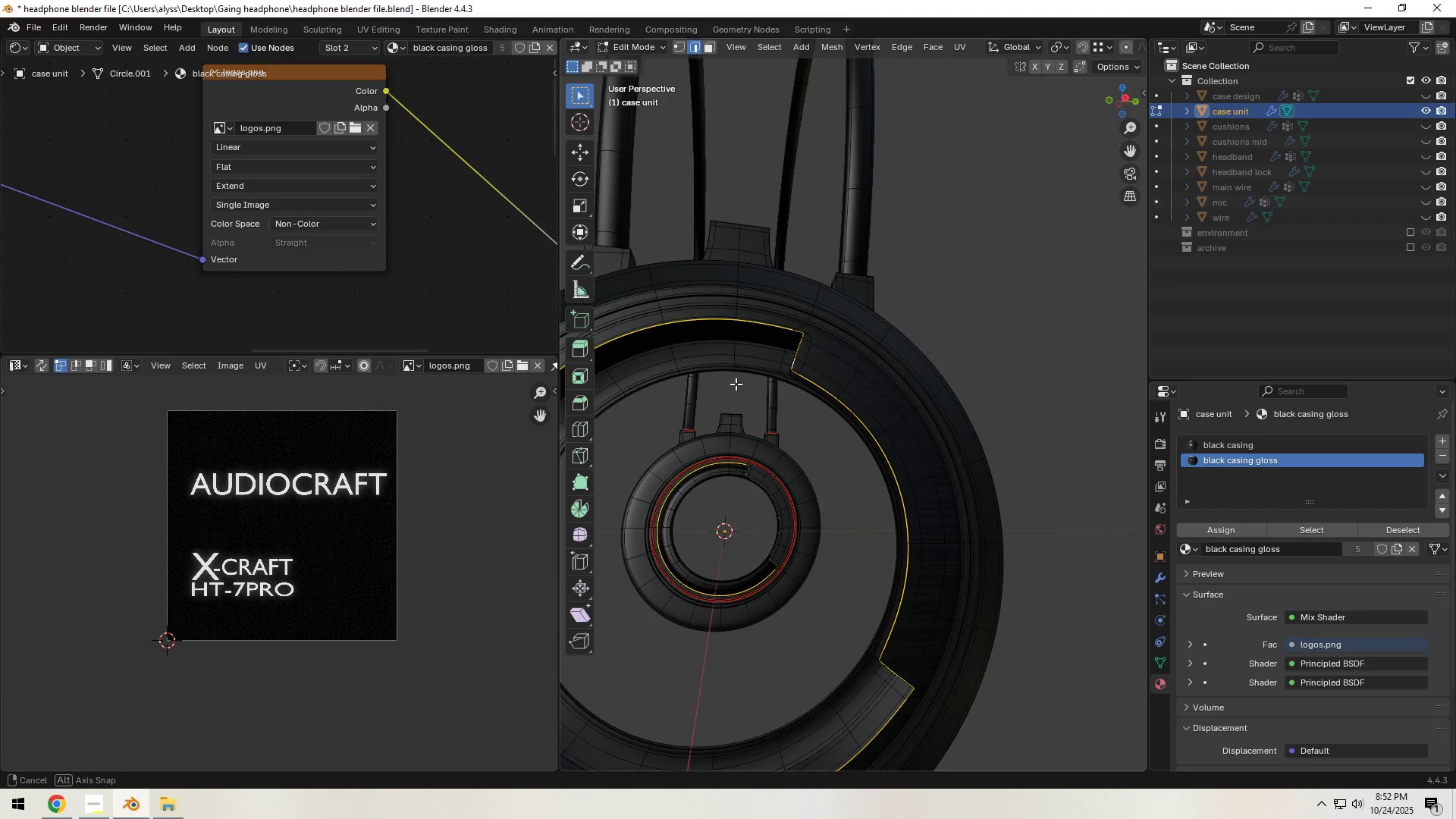 
left_click([812, 436])
 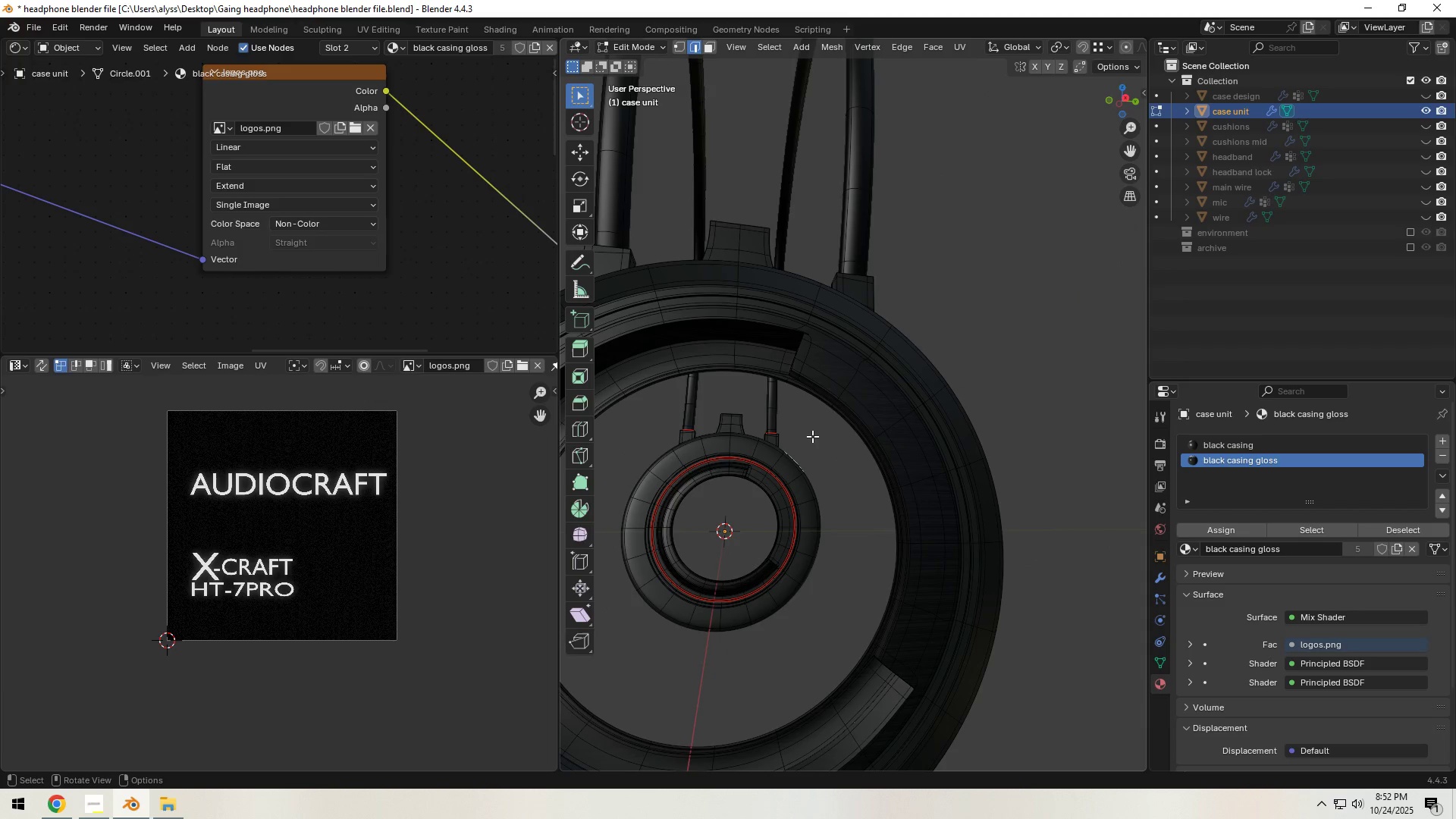 
scroll: coordinate [290, 290], scroll_direction: down, amount: 8.0
 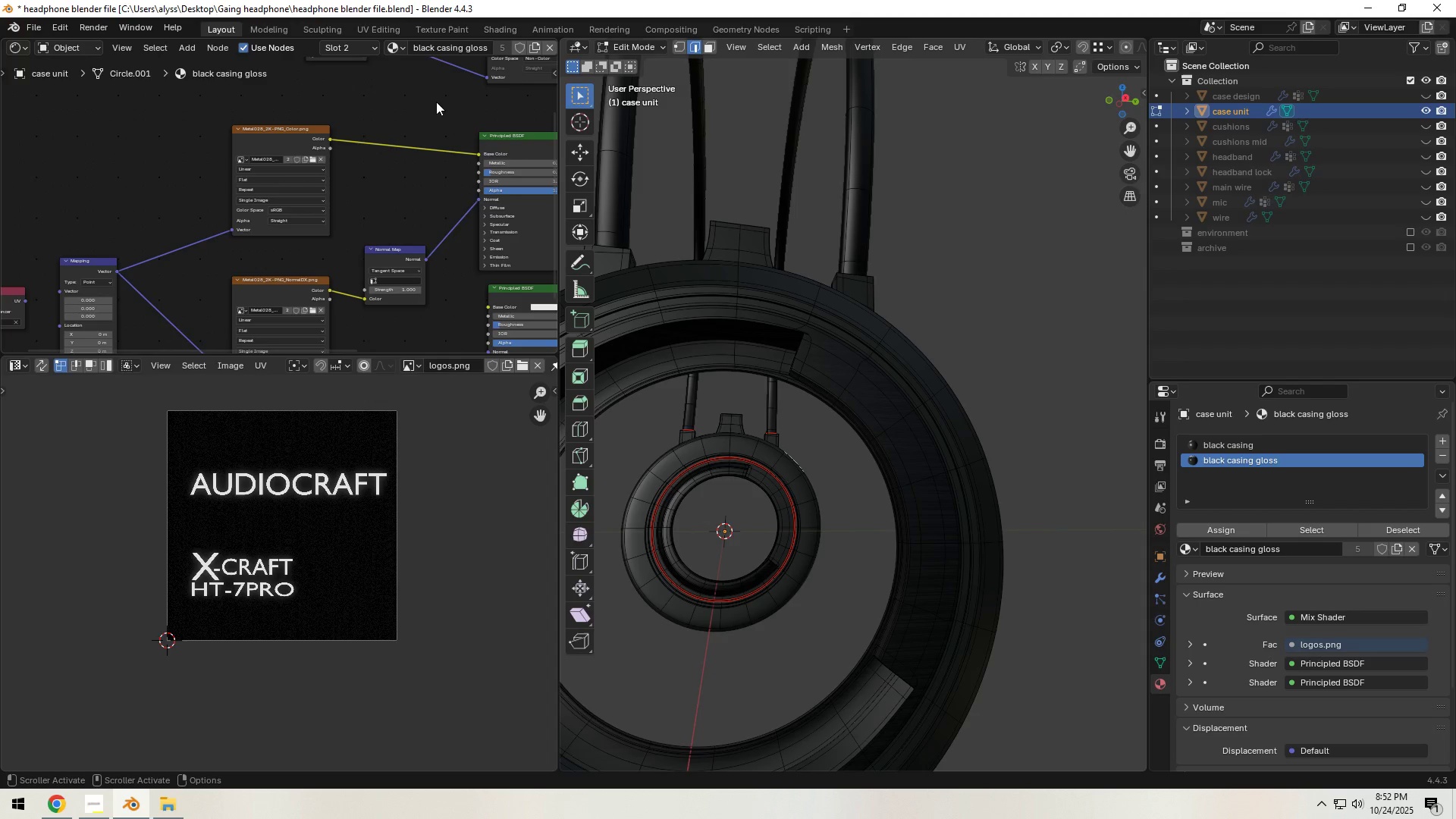 
scroll: coordinate [349, 155], scroll_direction: up, amount: 4.0
 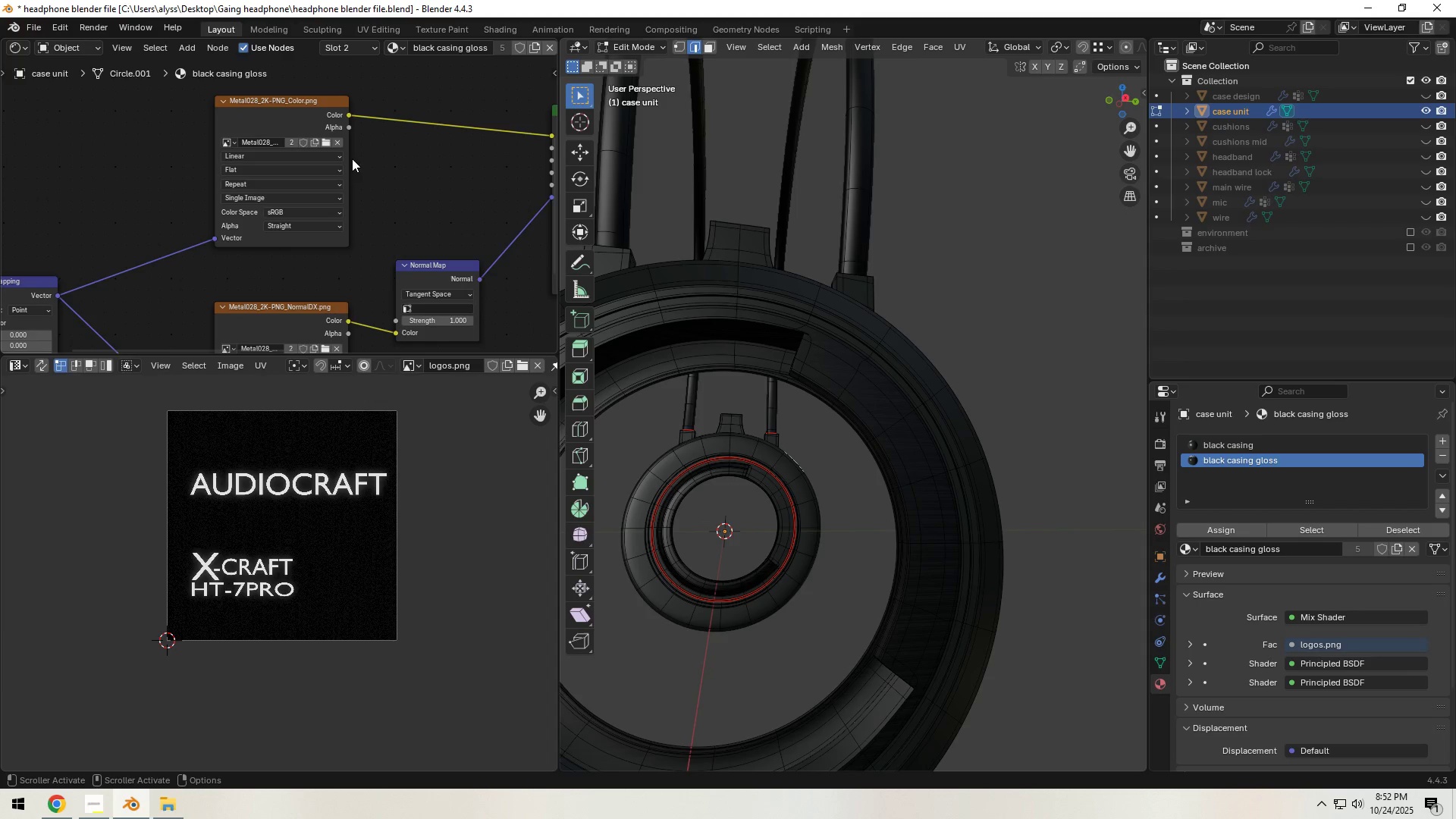 
scroll: coordinate [358, 173], scroll_direction: down, amount: 5.0
 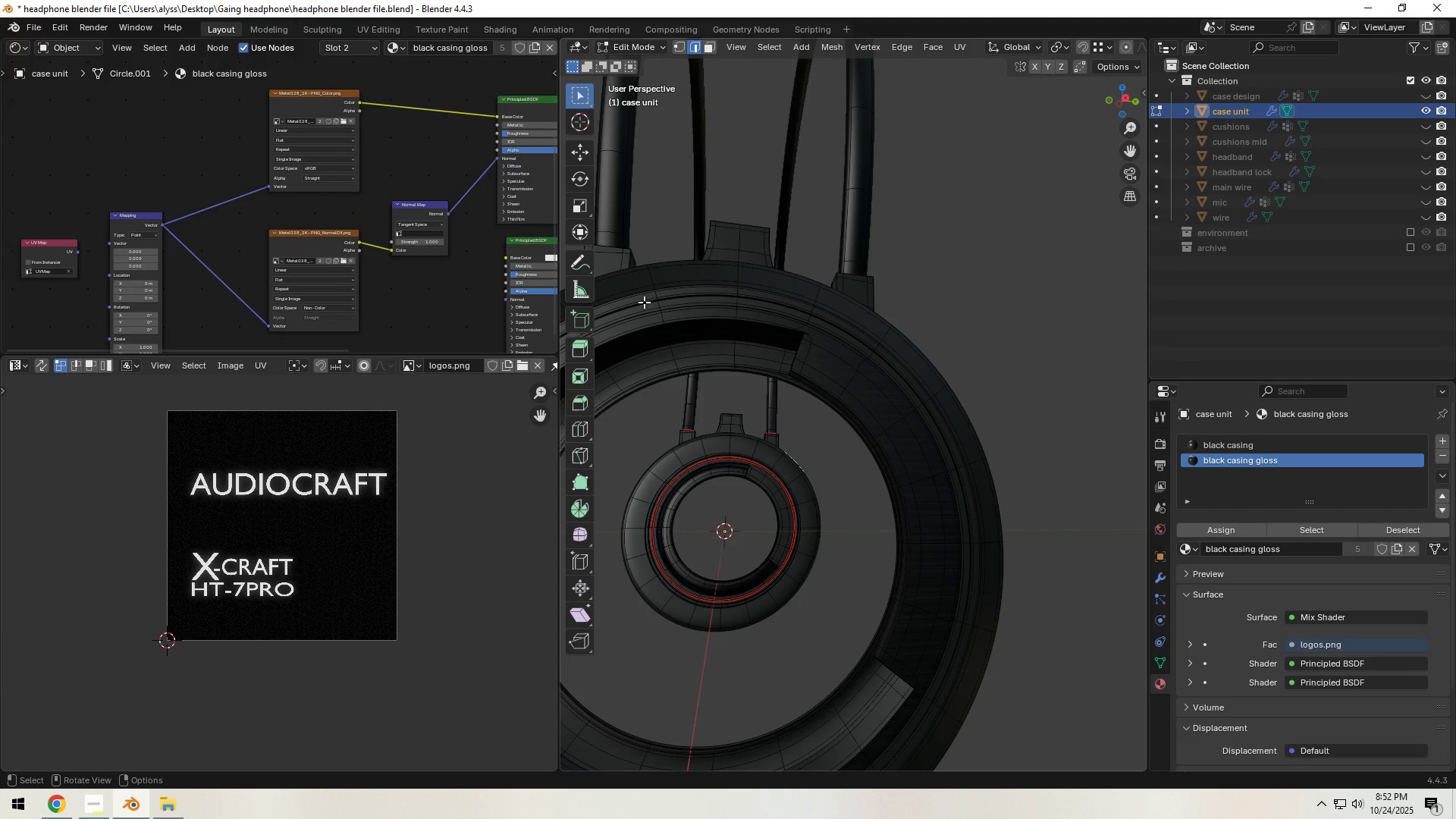 
wait(8.16)
 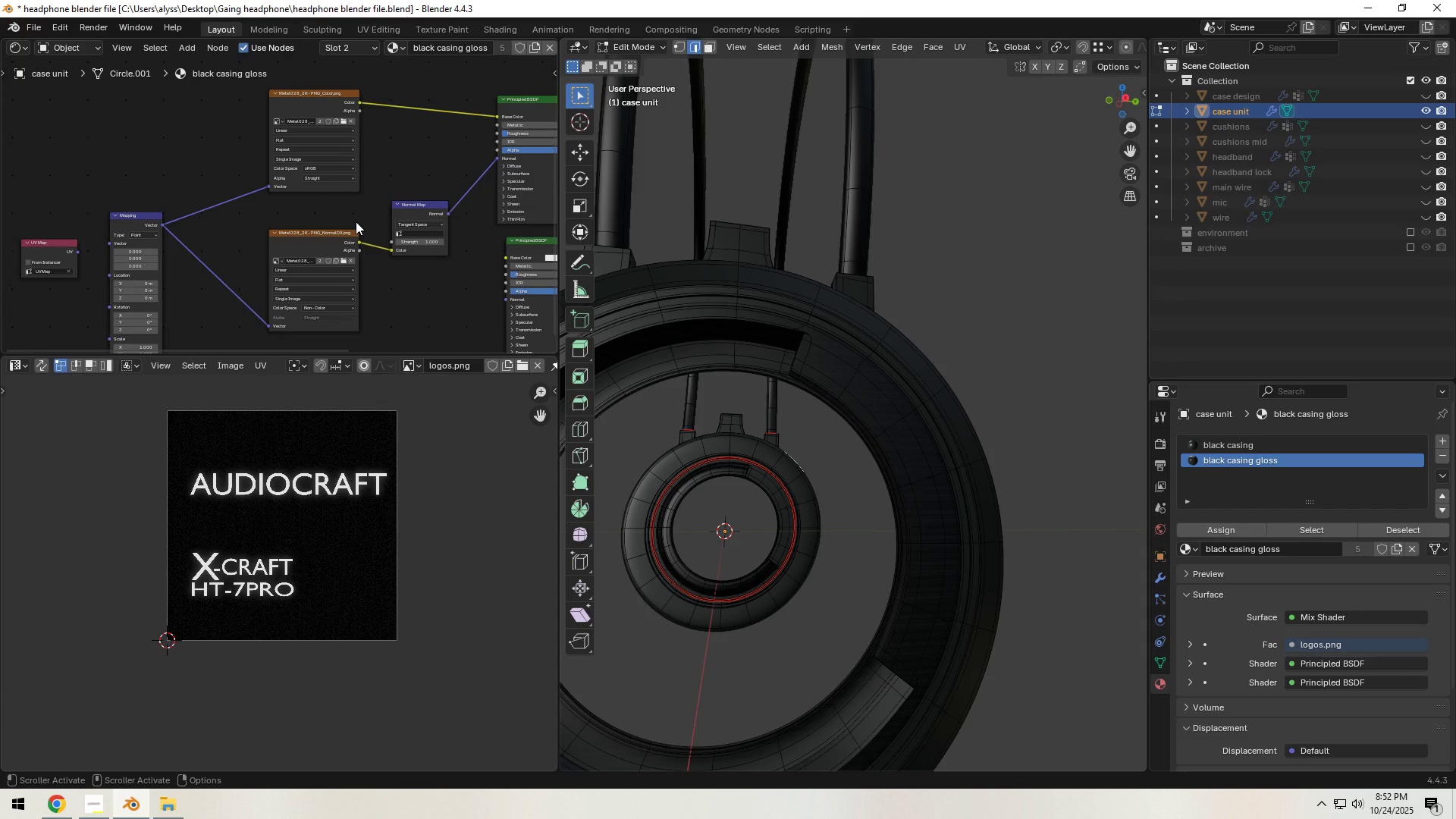 
key(Control+S)
 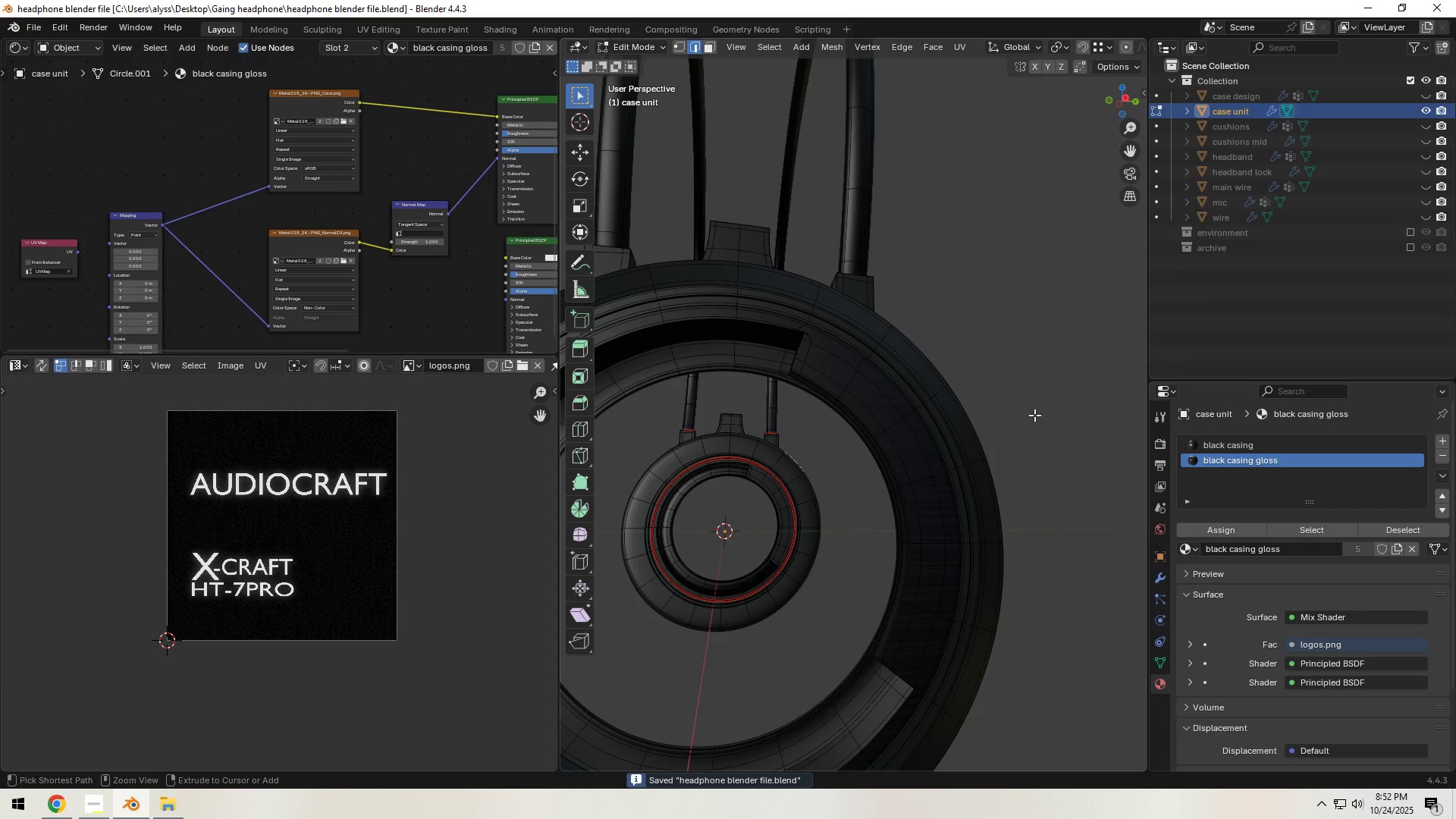 
key(Control+S)
 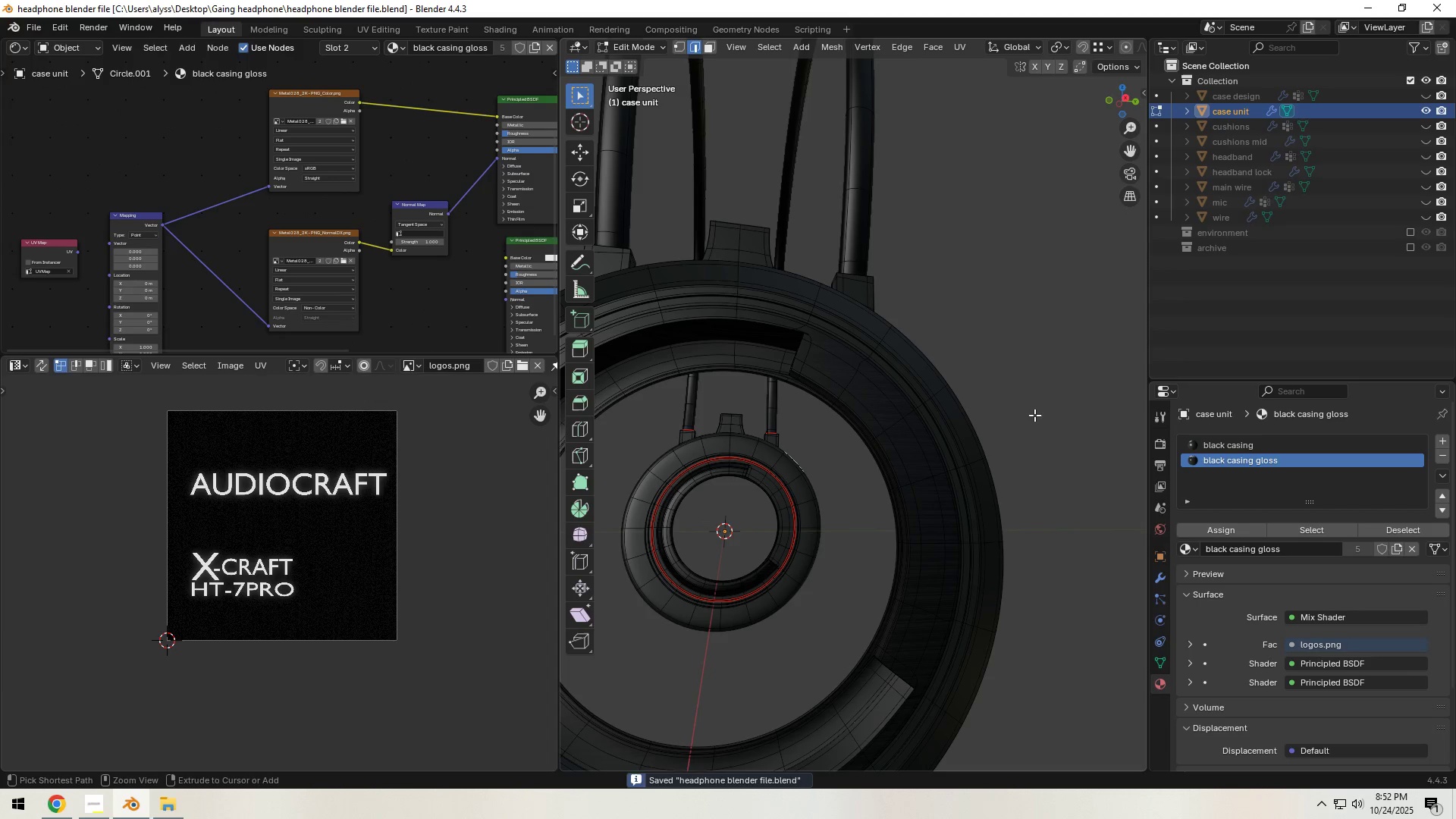 
key(Control+S)
 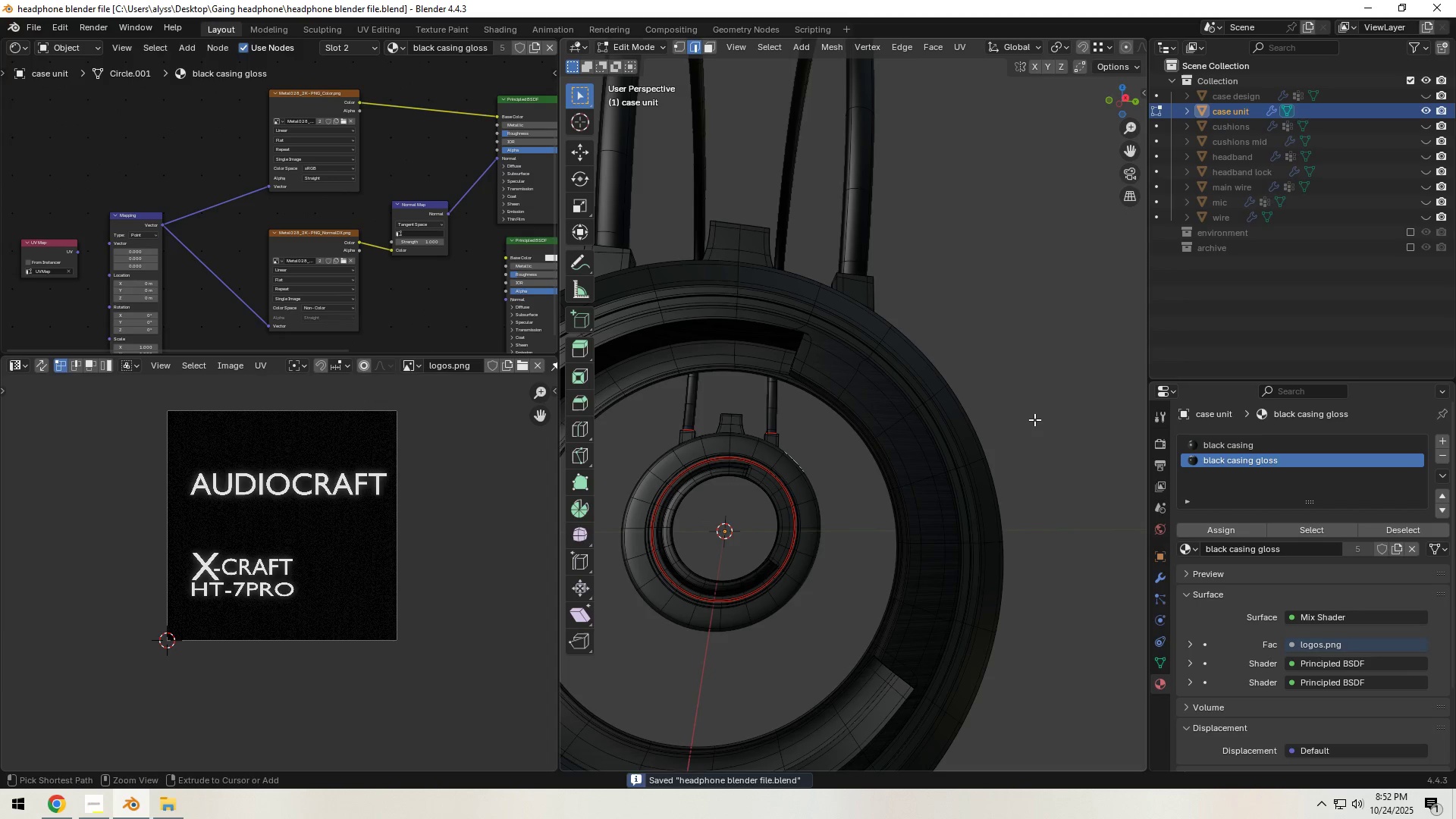 
key(Control+S)
 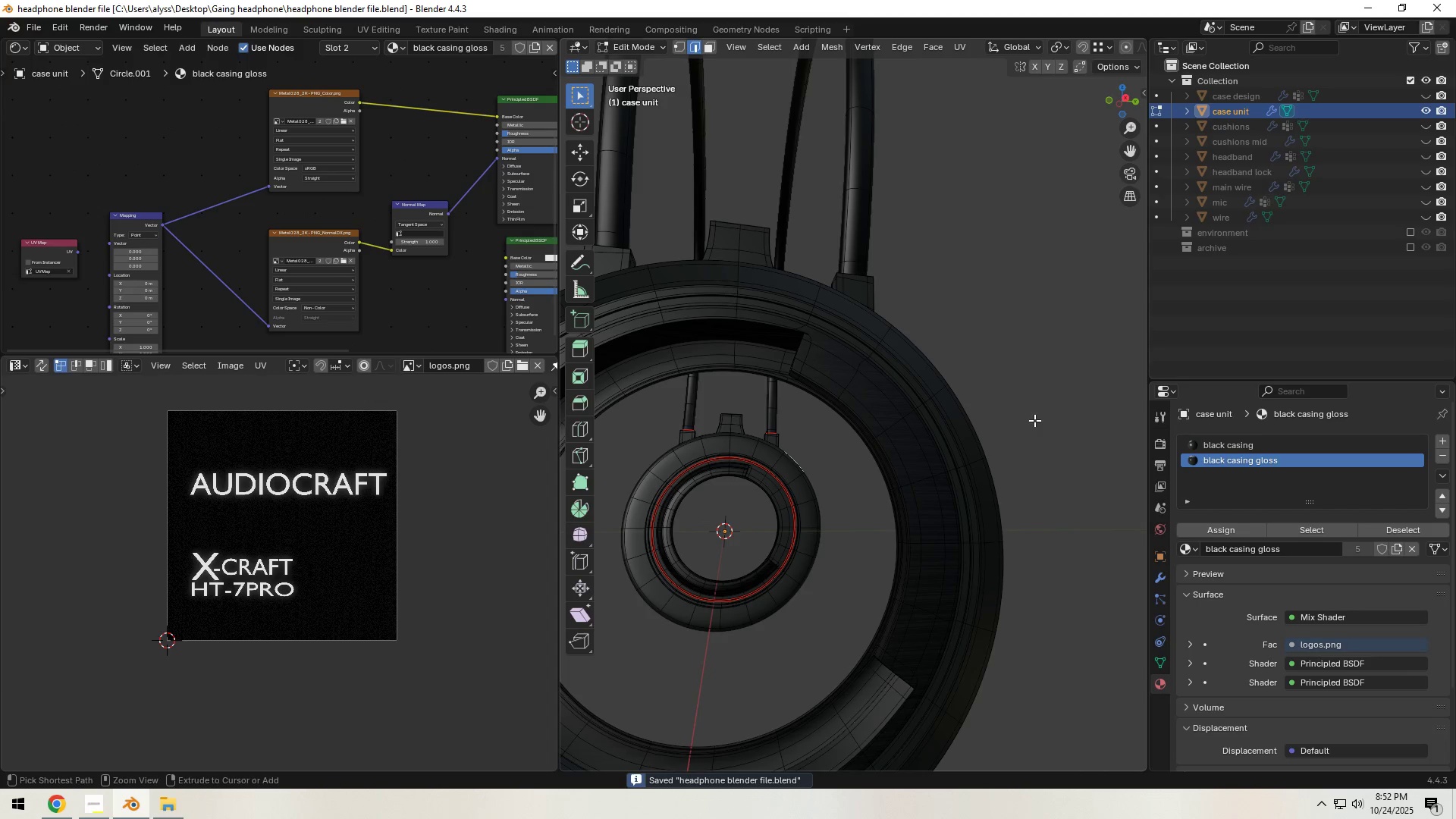 
key(Control+S)
 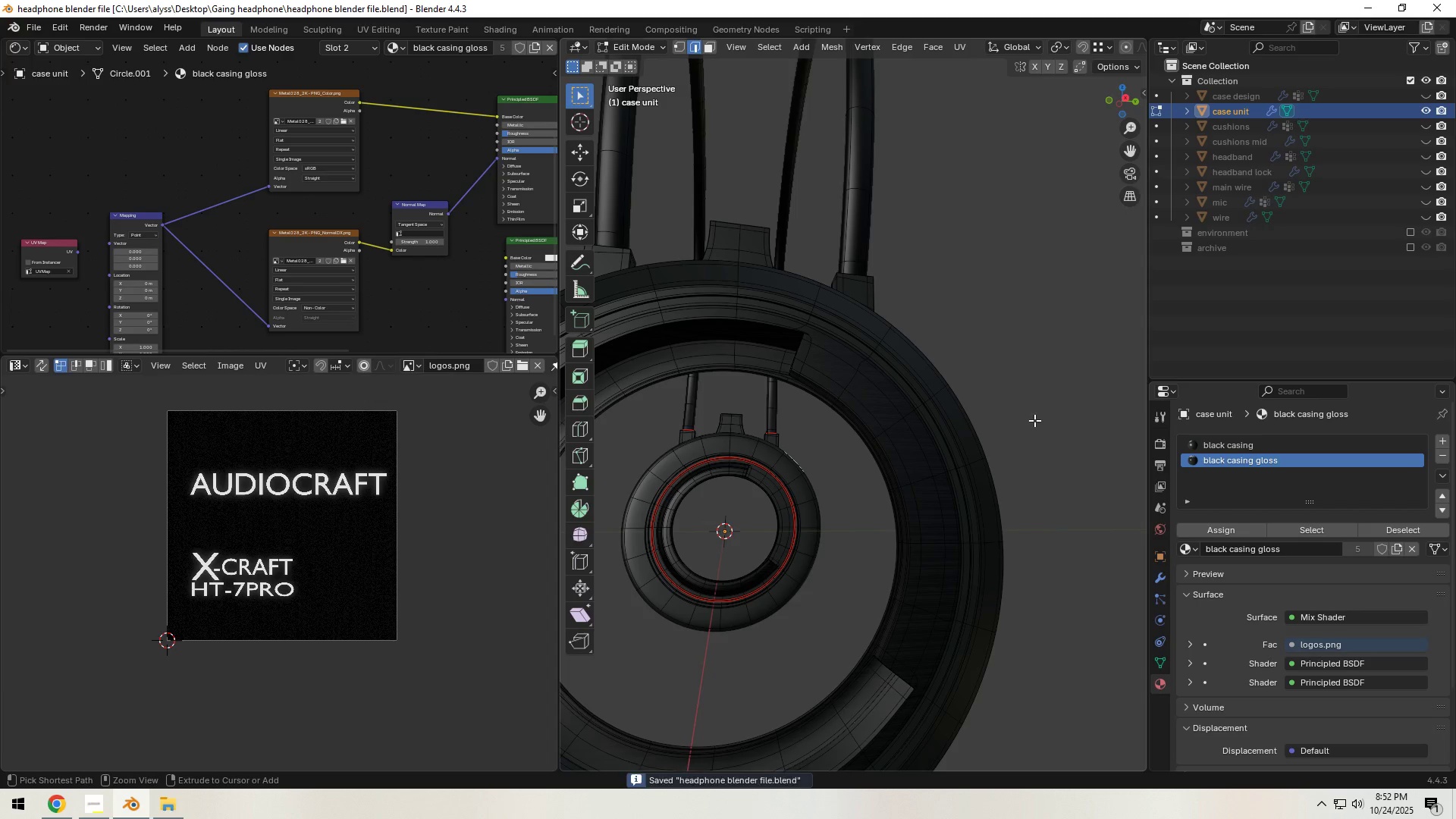 
key(Control+S)
 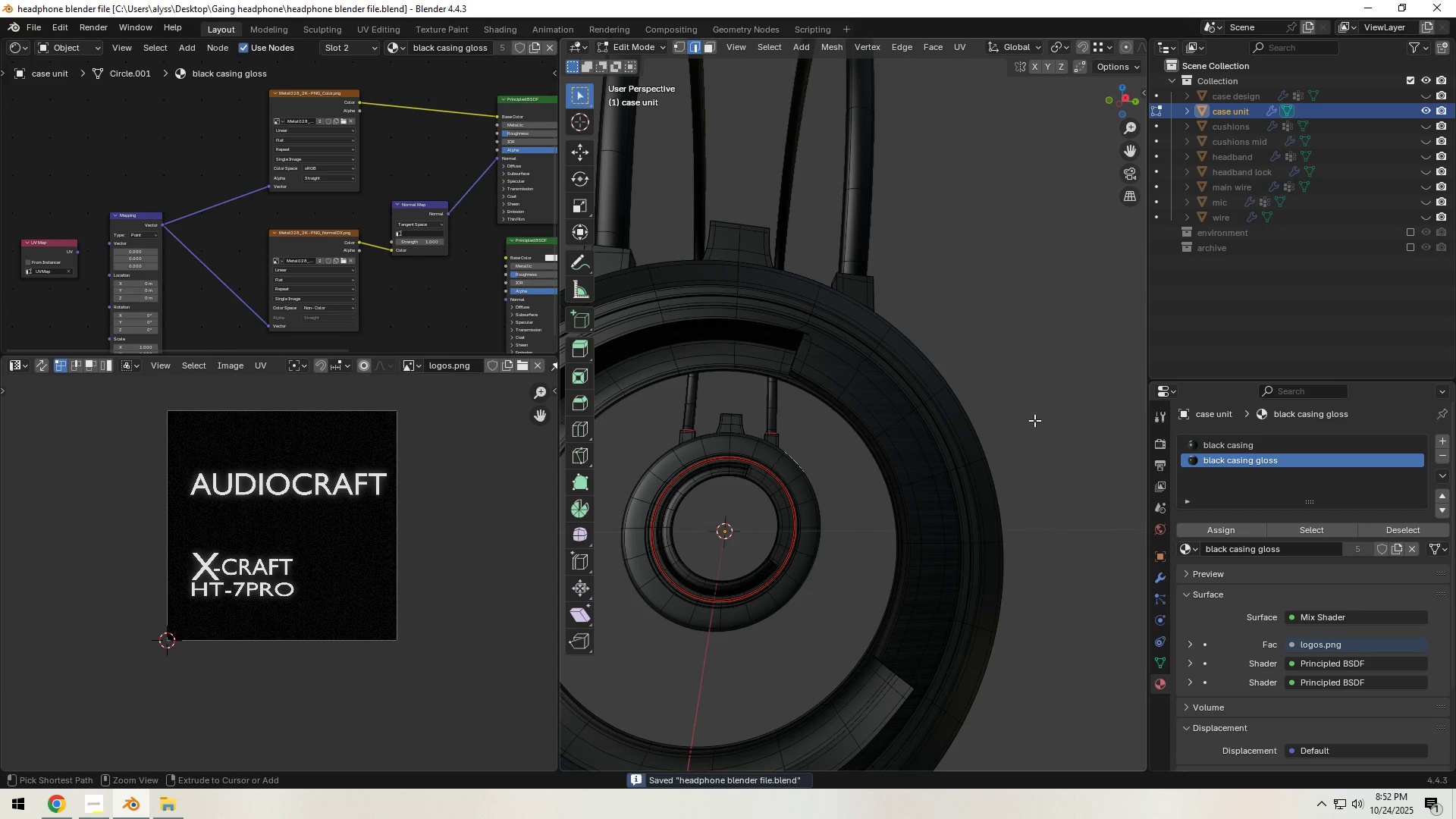 
key(Control+S)
 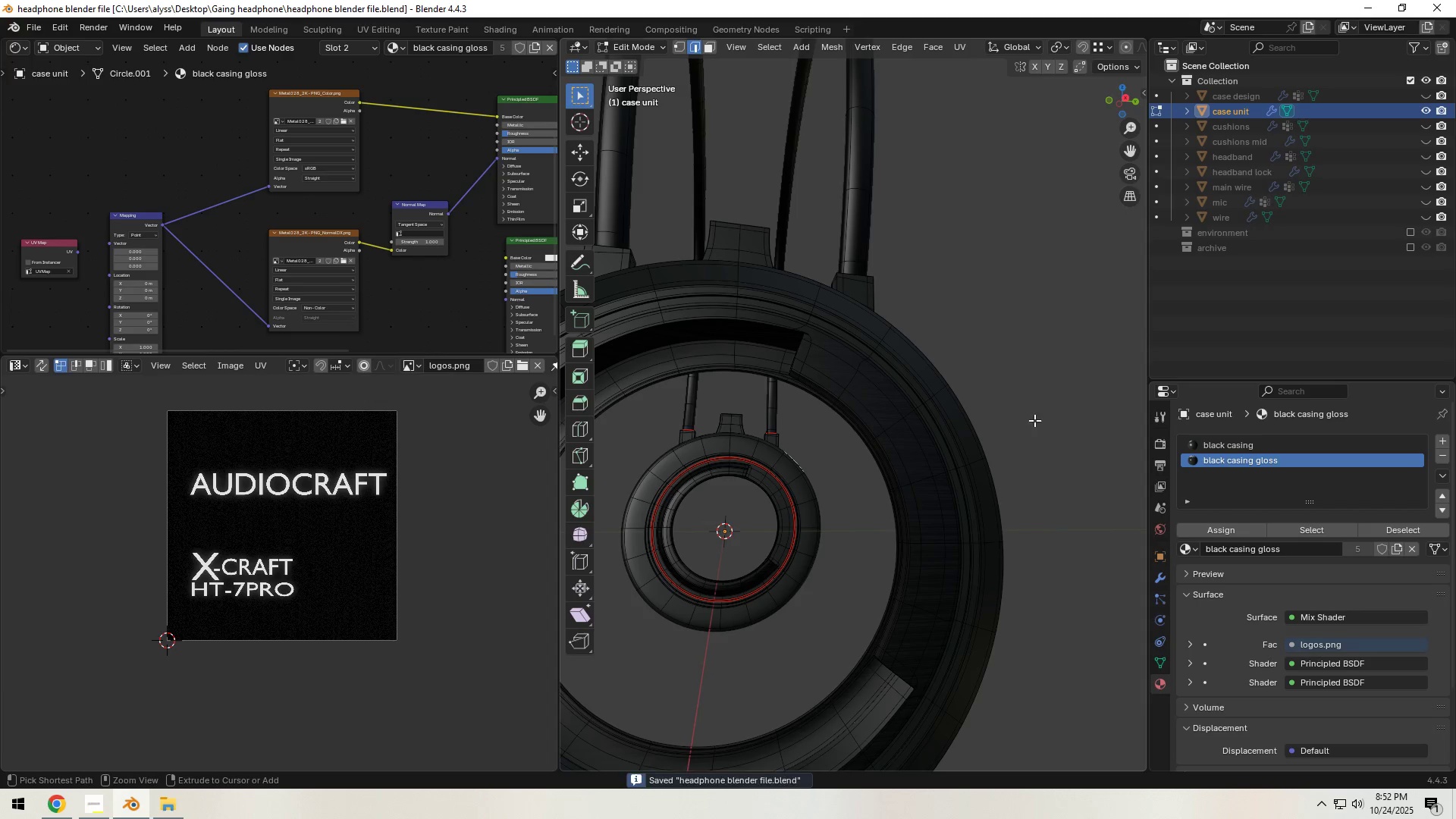 
key(Control+S)
 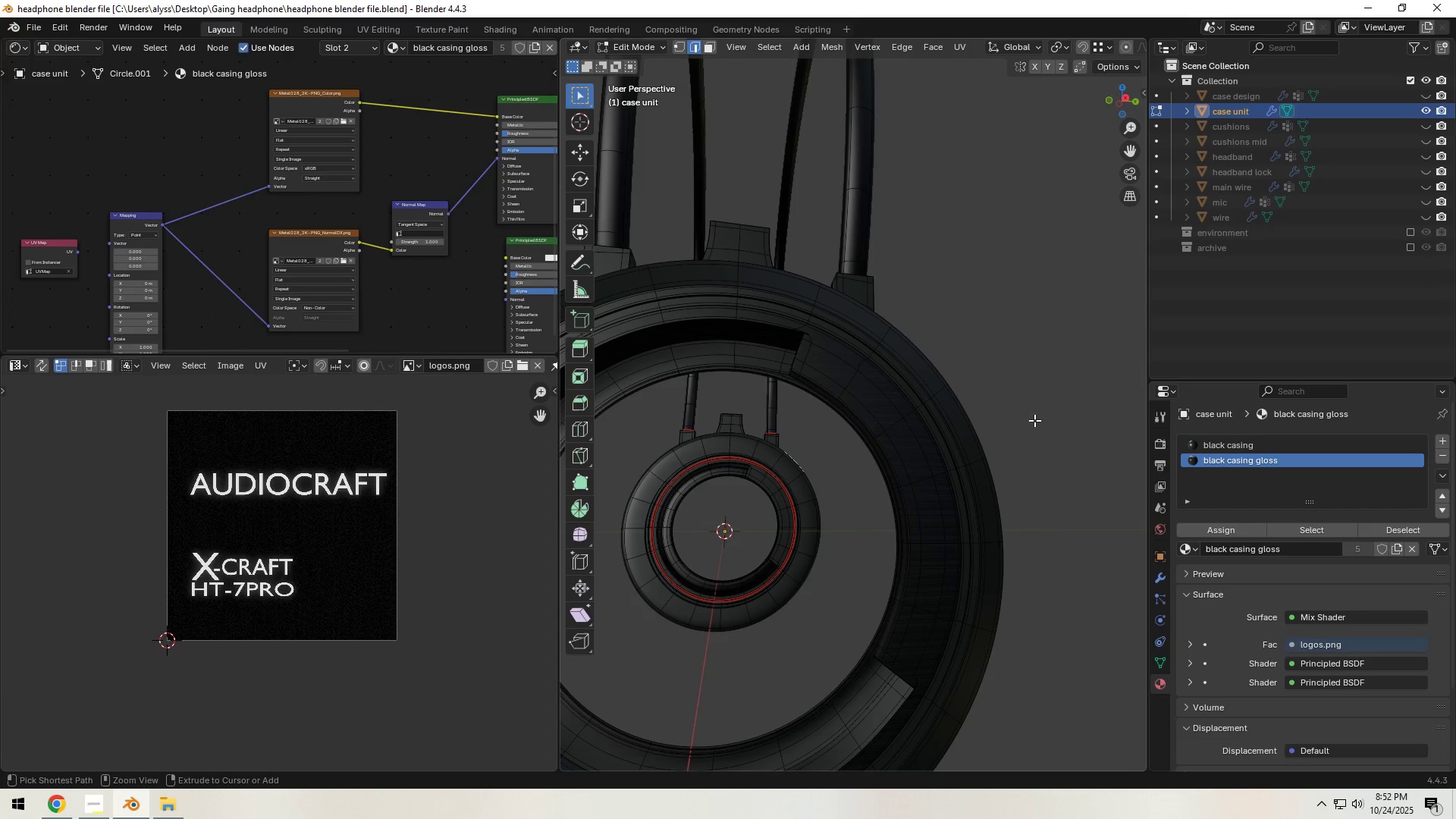 
key(Control+S)
 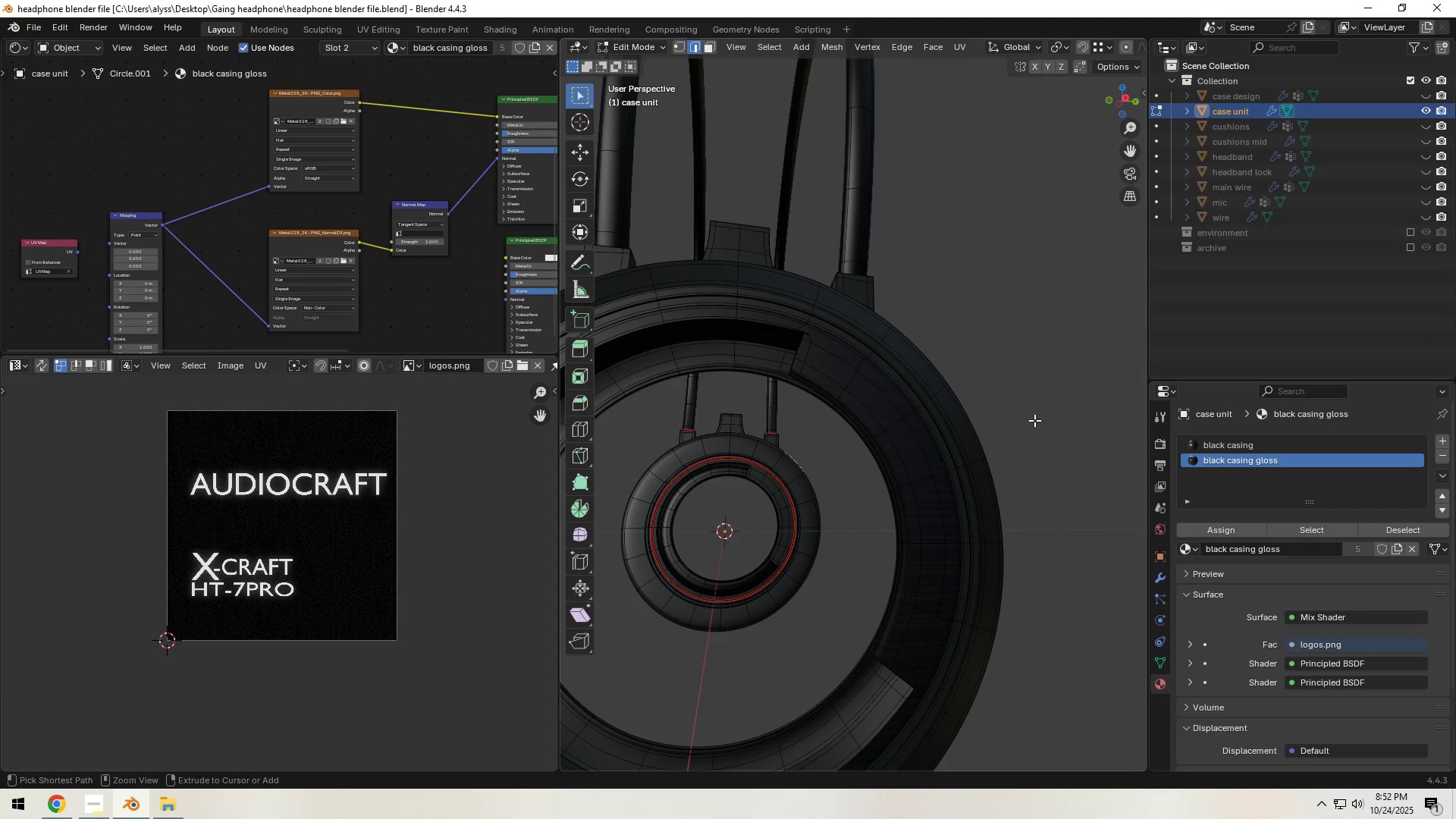 
key(Control+S)
 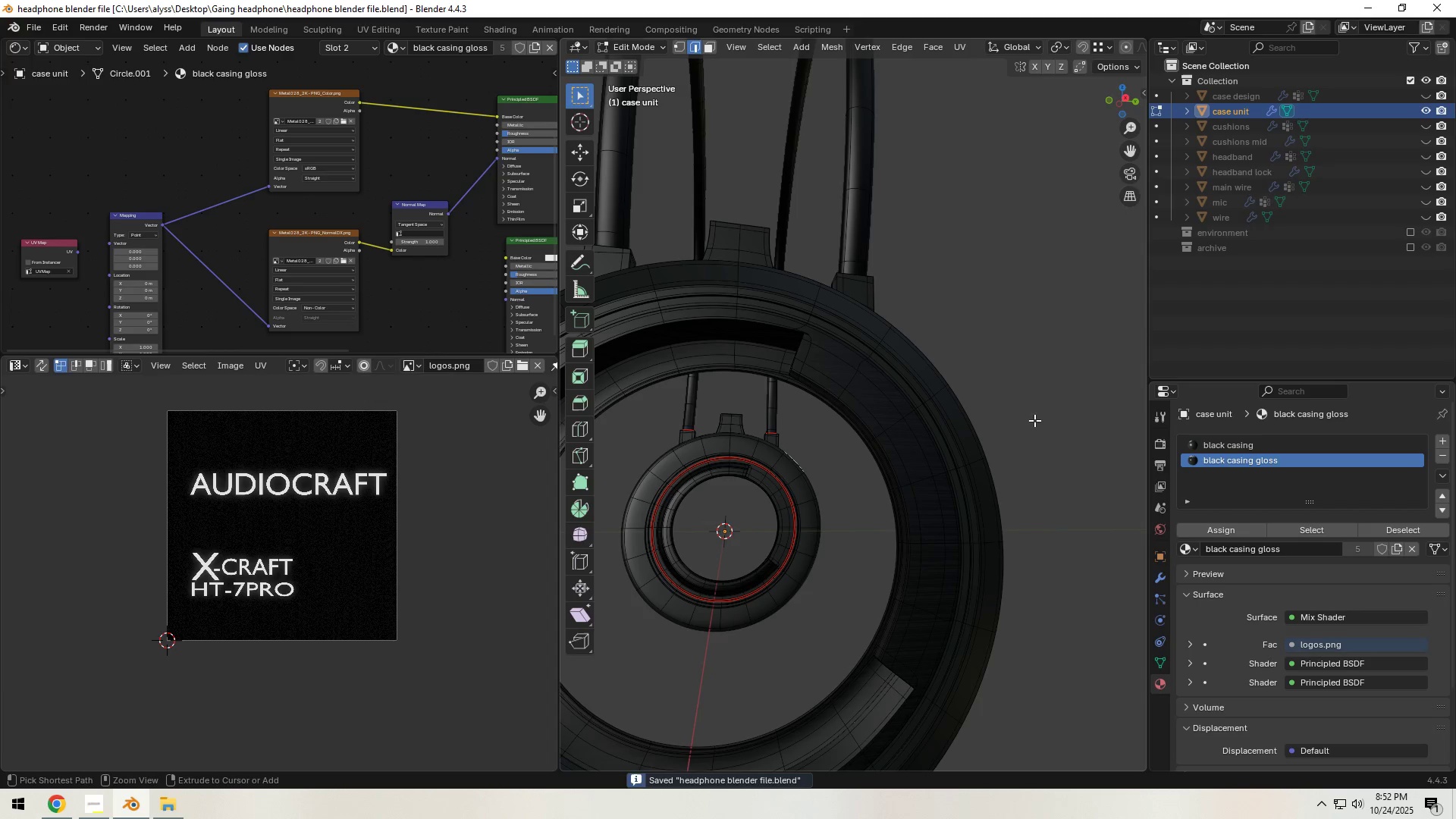 
key(Control+S)
 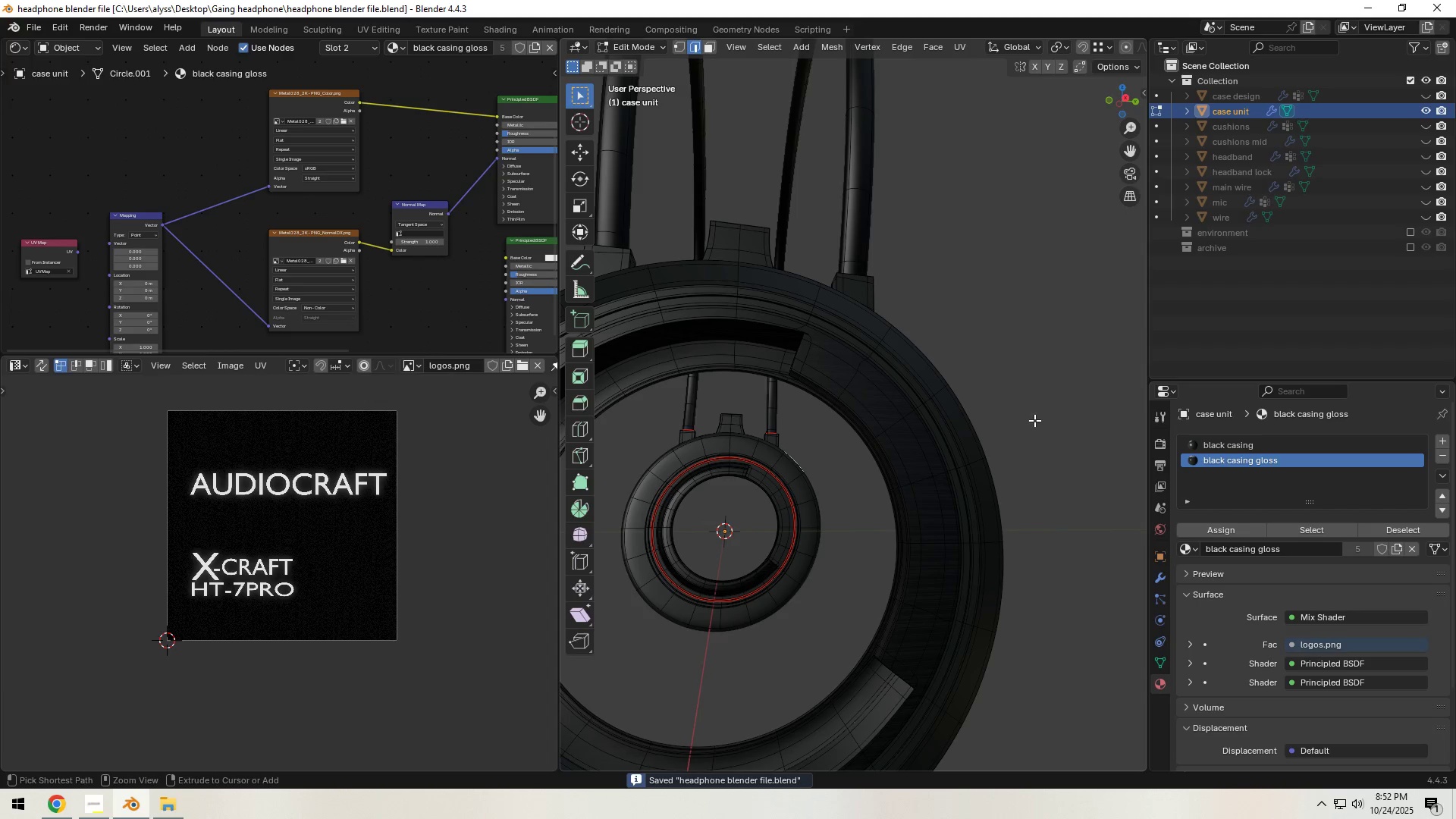 
key(Control+S)
 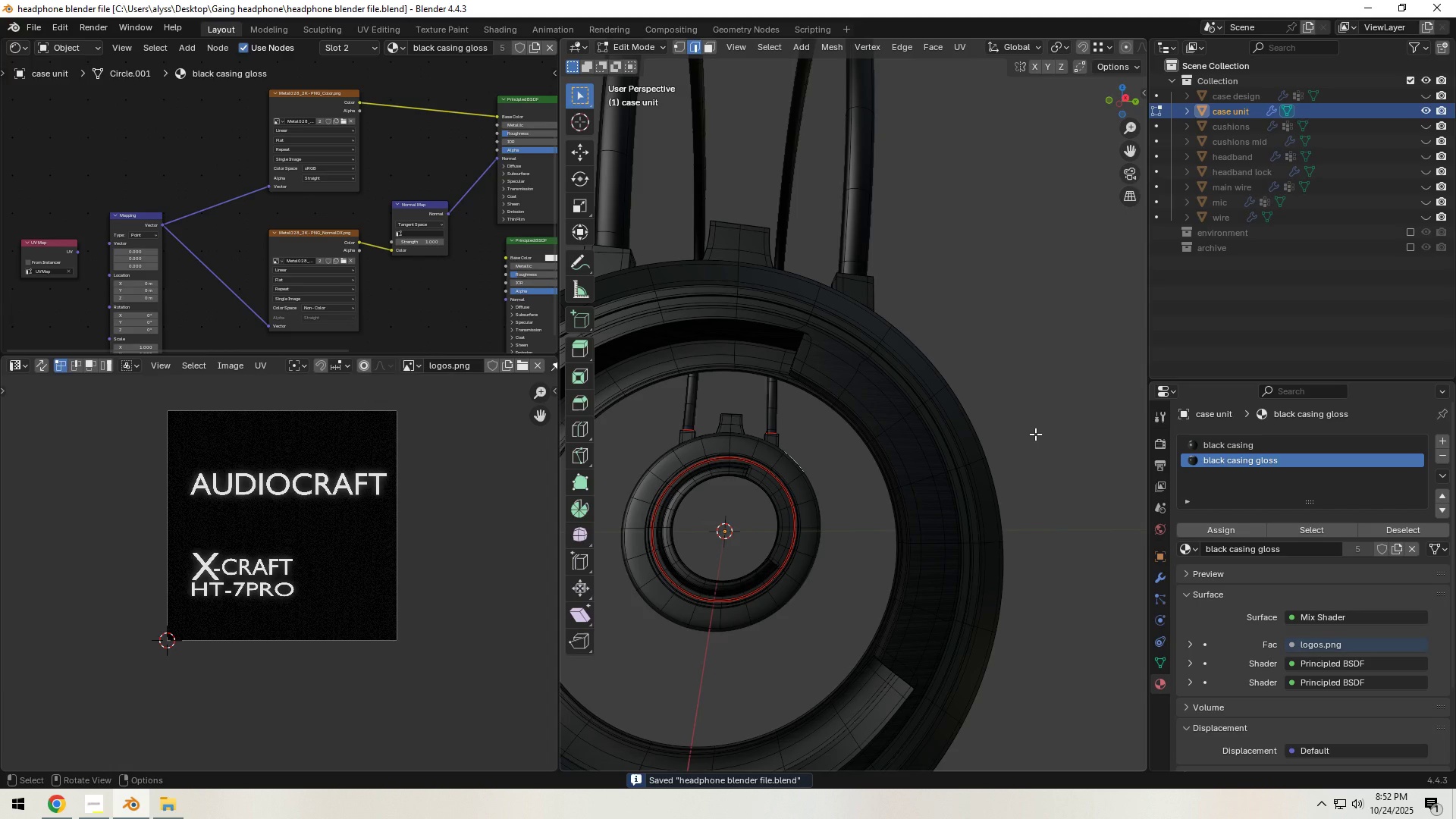 
key(Control+Z)
 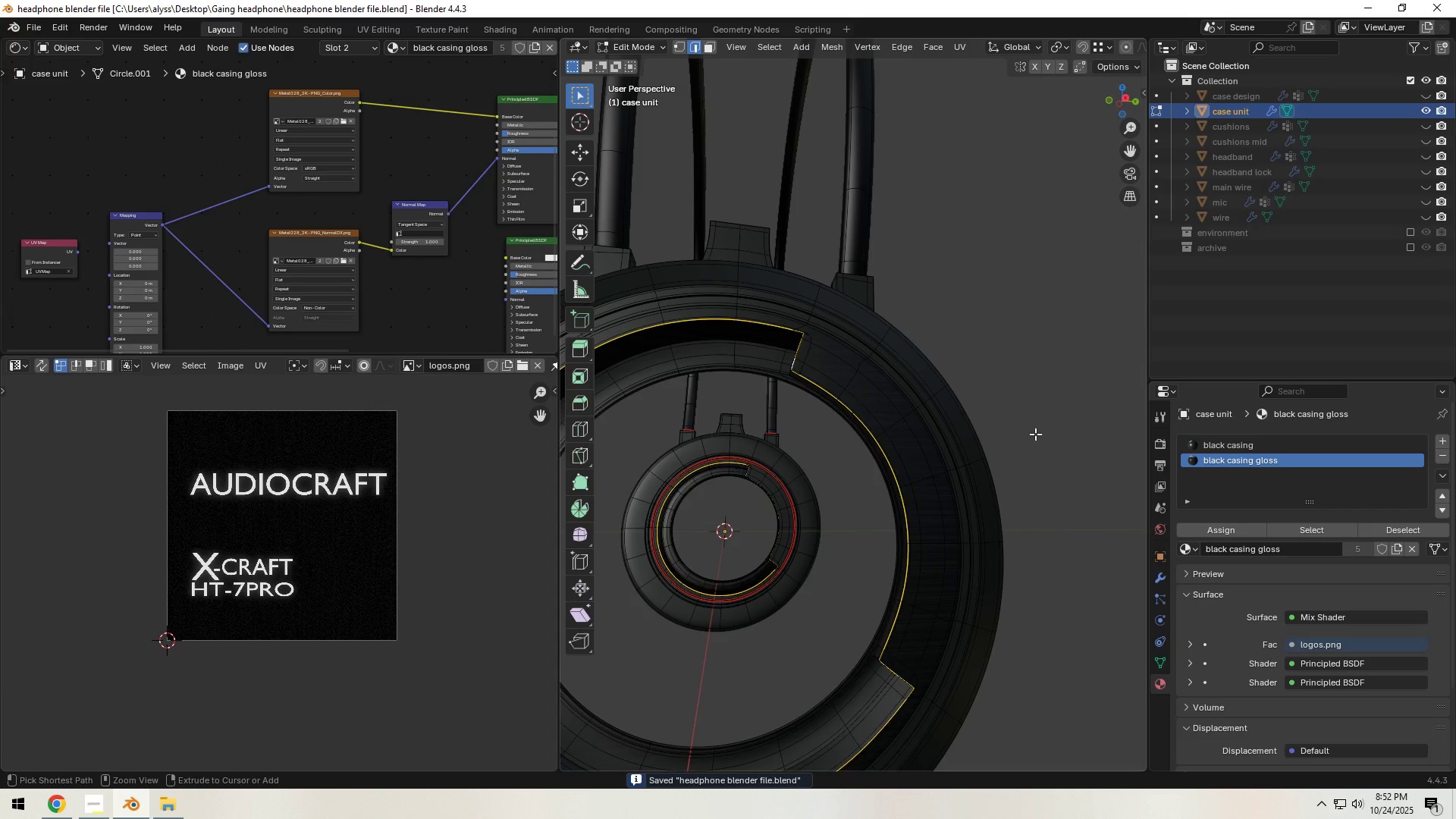 
key(Control+Z)
 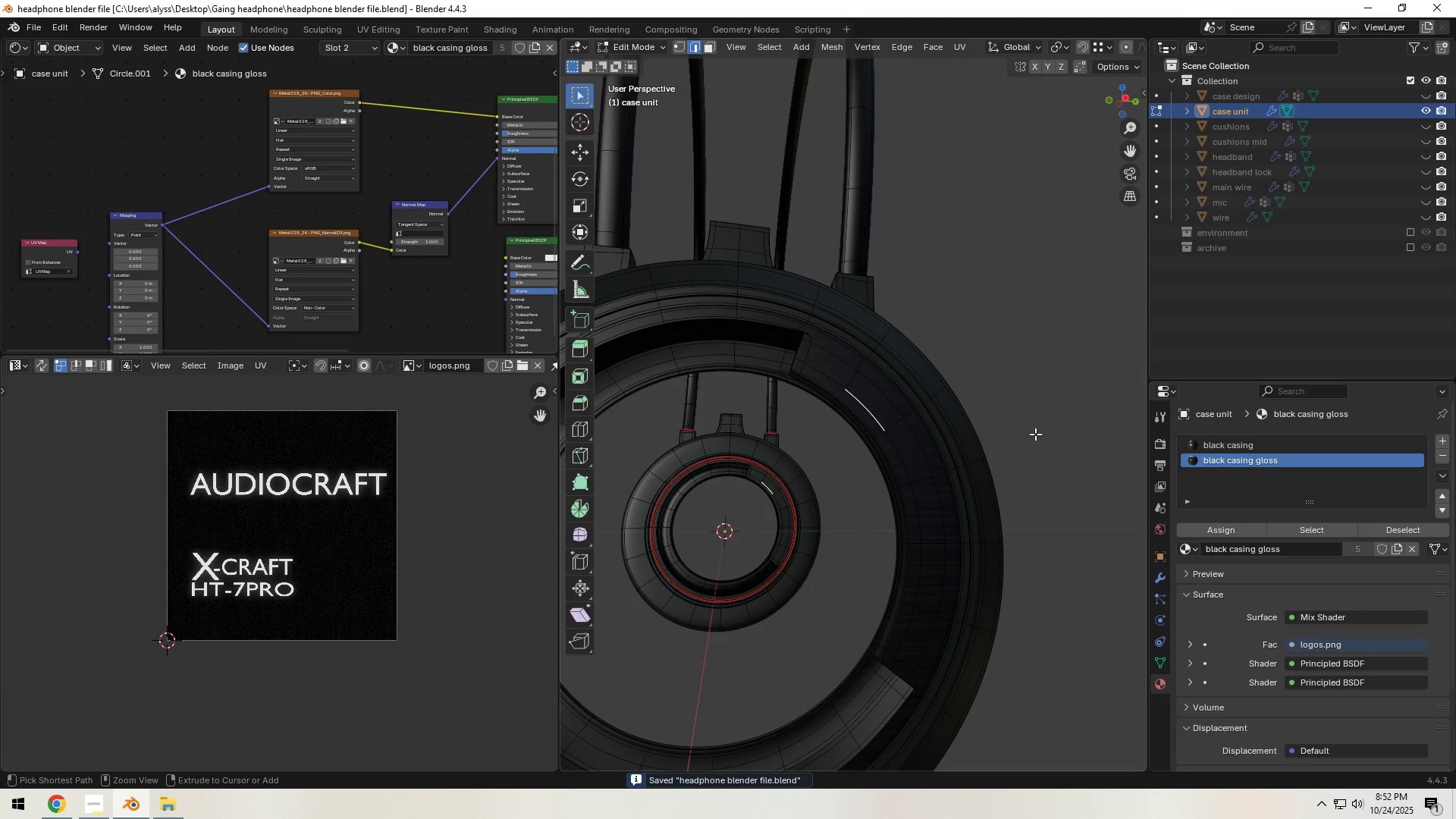 
key(Control+Z)
 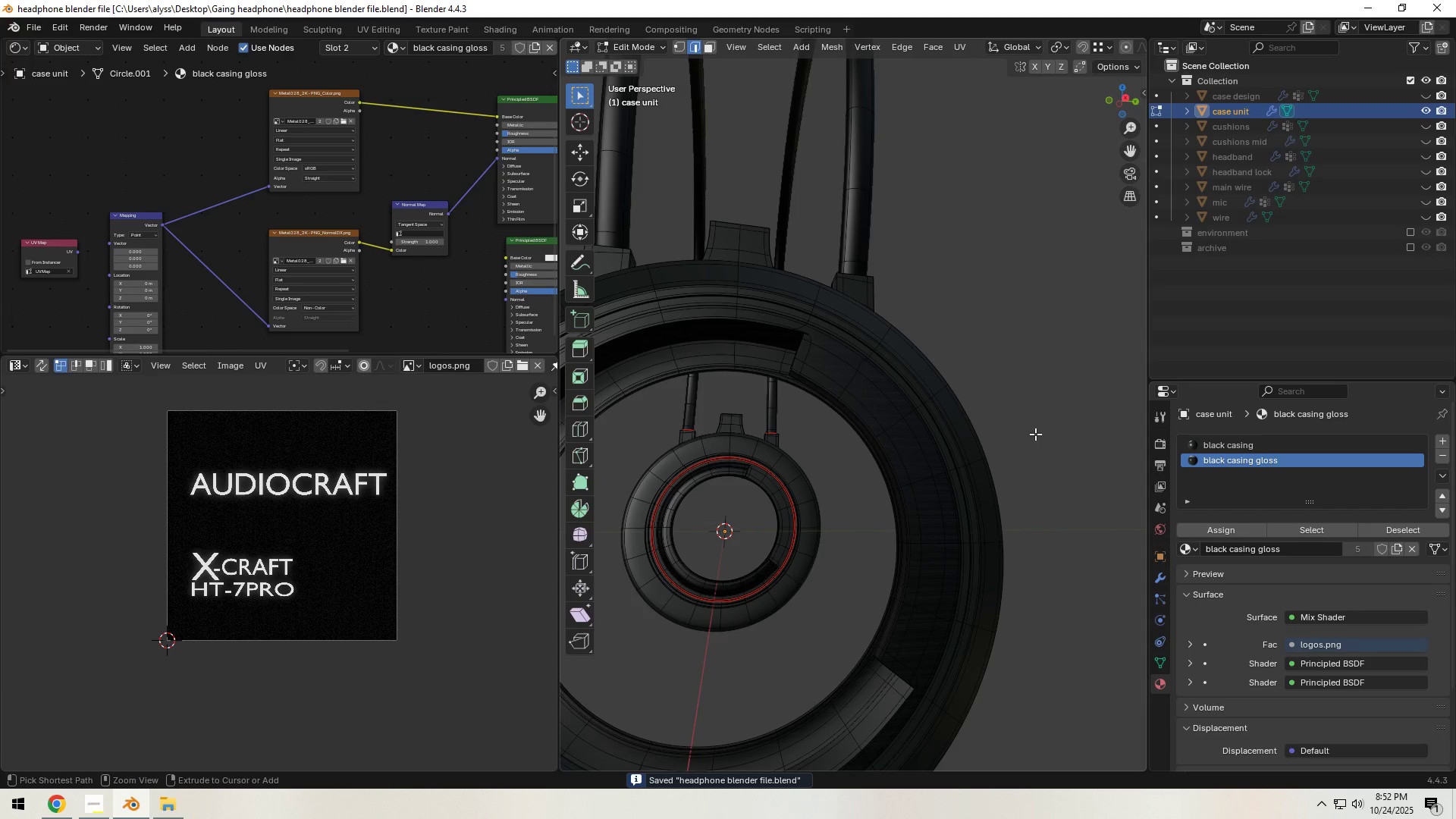 
key(Control+Z)
 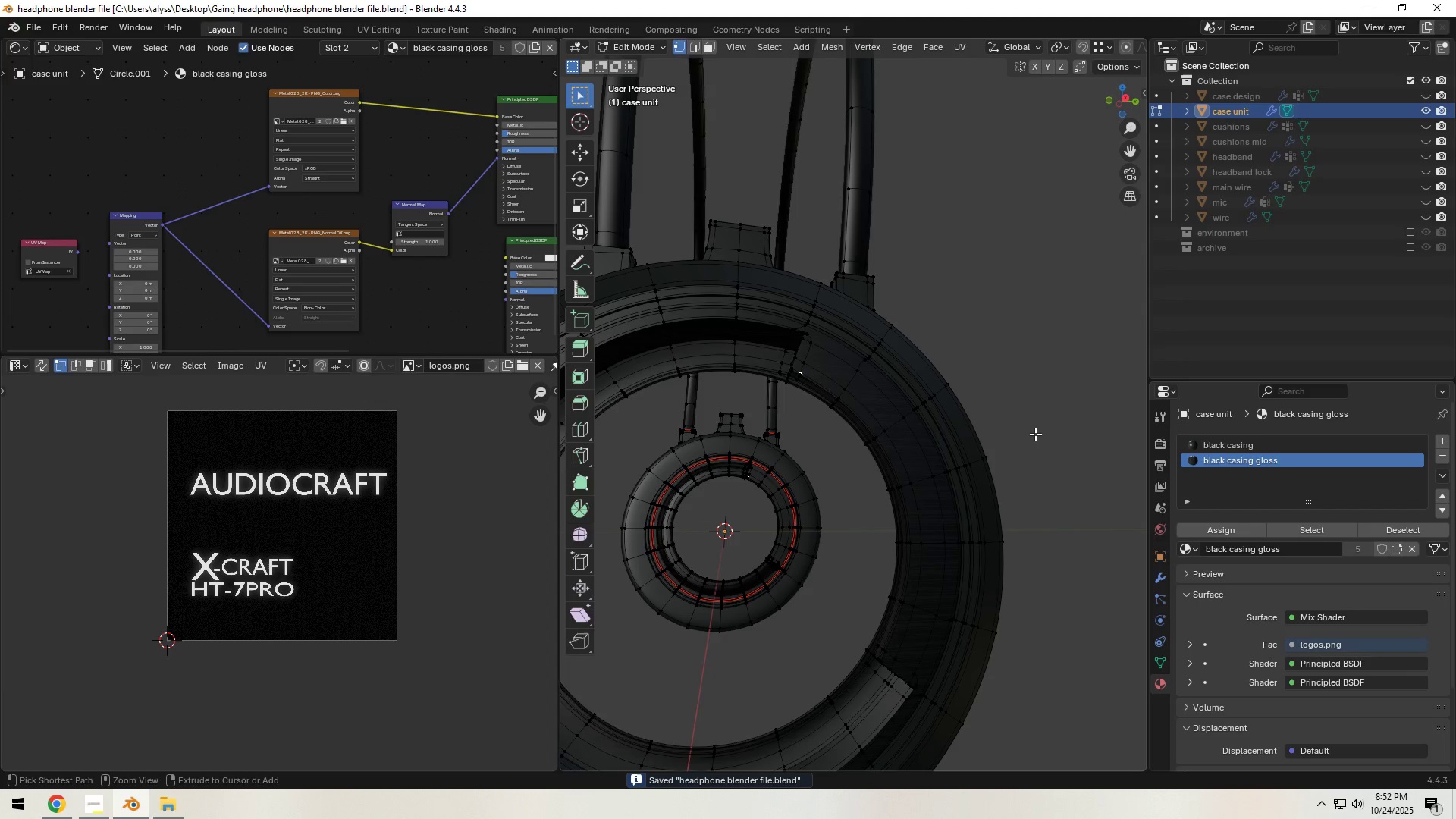 
key(Control+Z)
 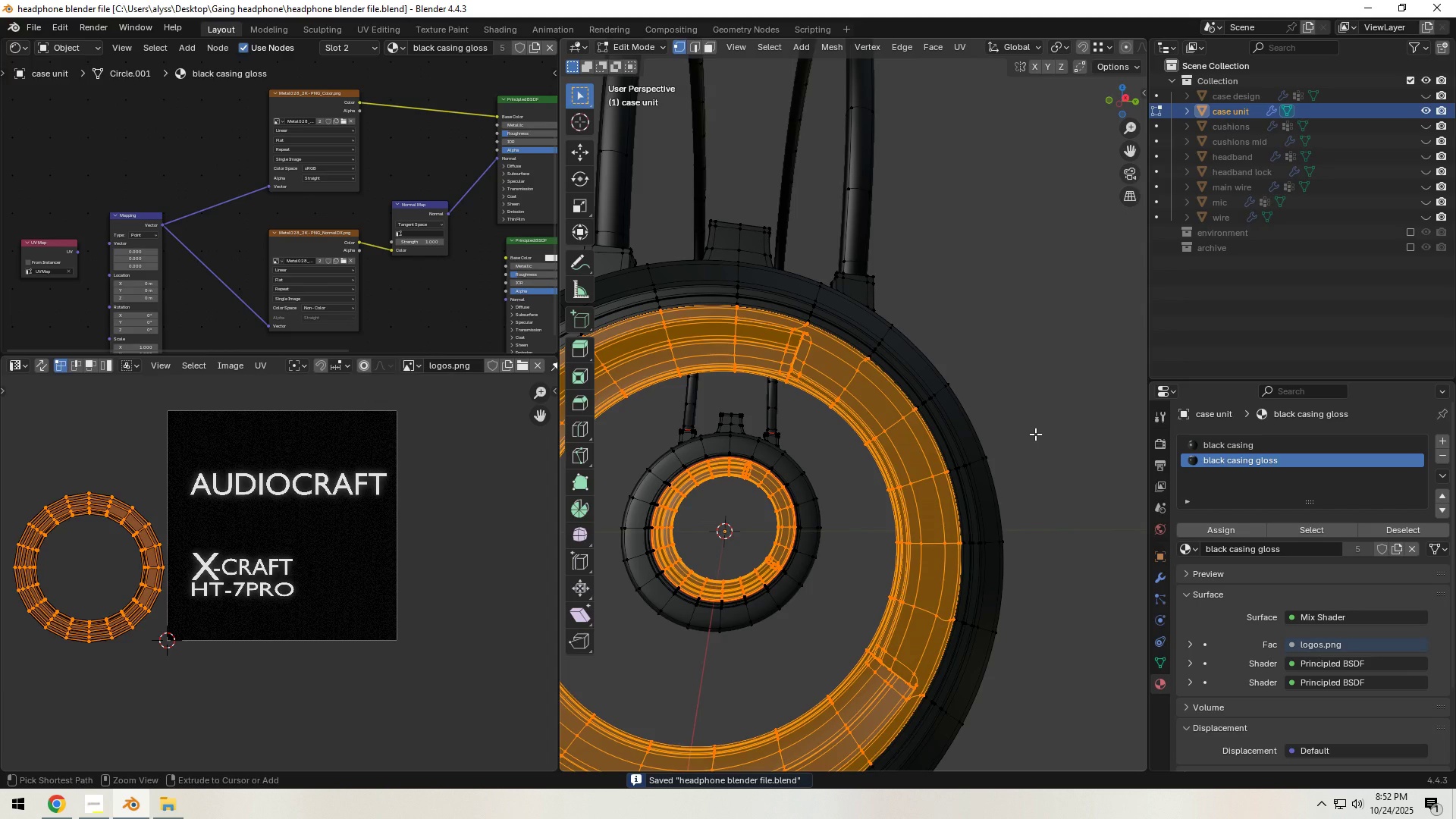 
key(Control+Z)
 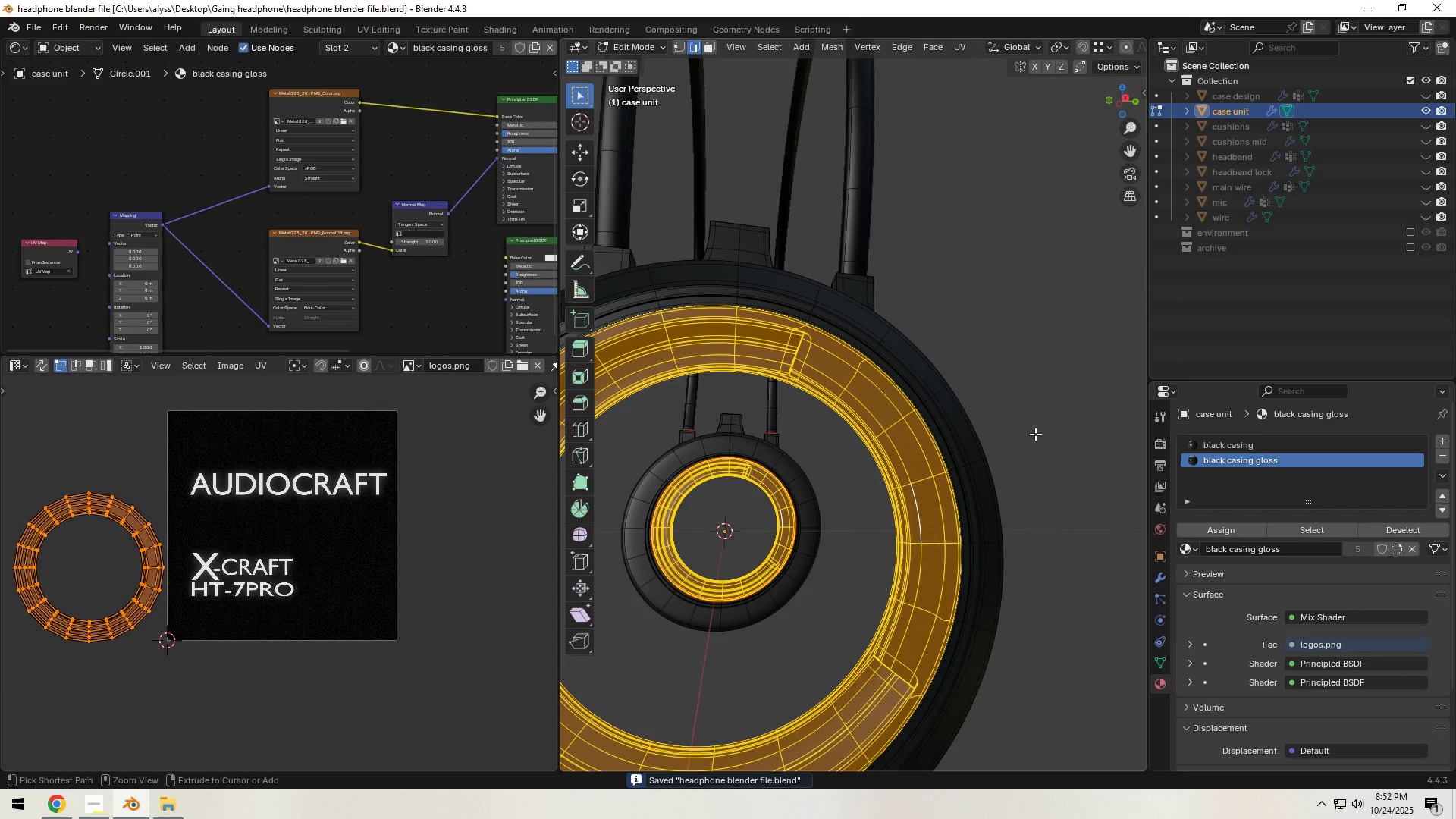 
key(Control+Z)
 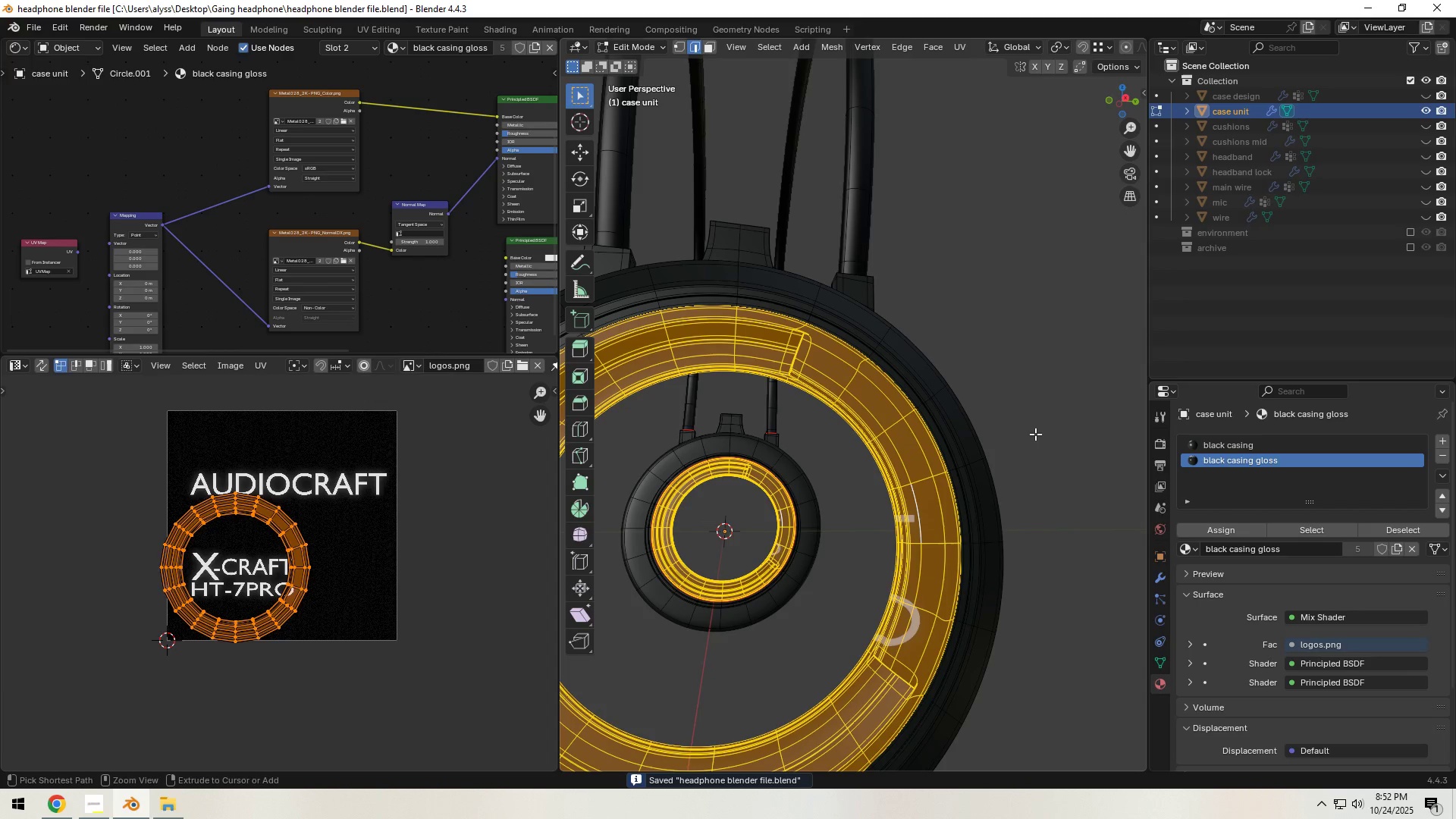 
key(Control+Z)
 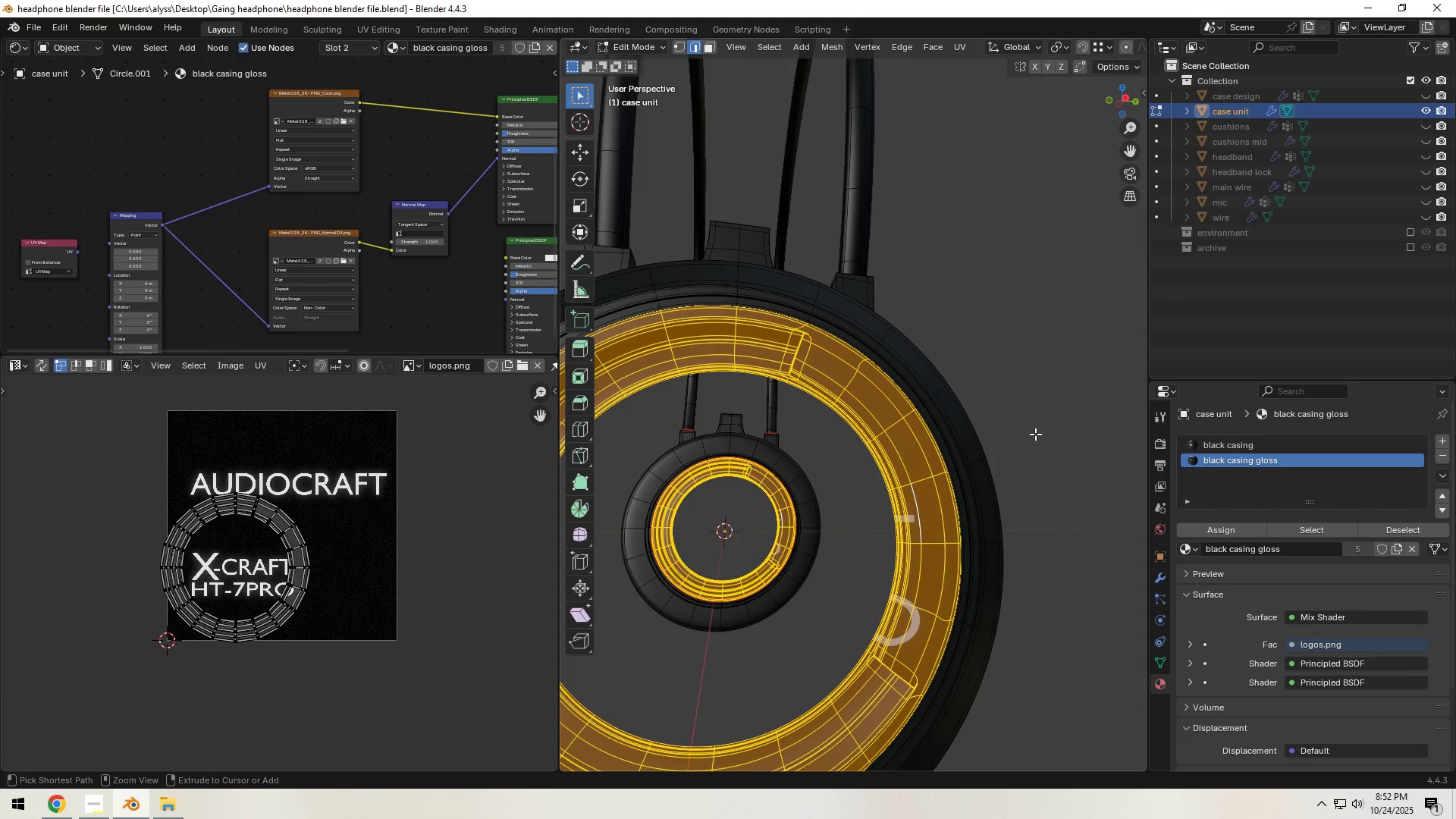 
key(Control+Z)
 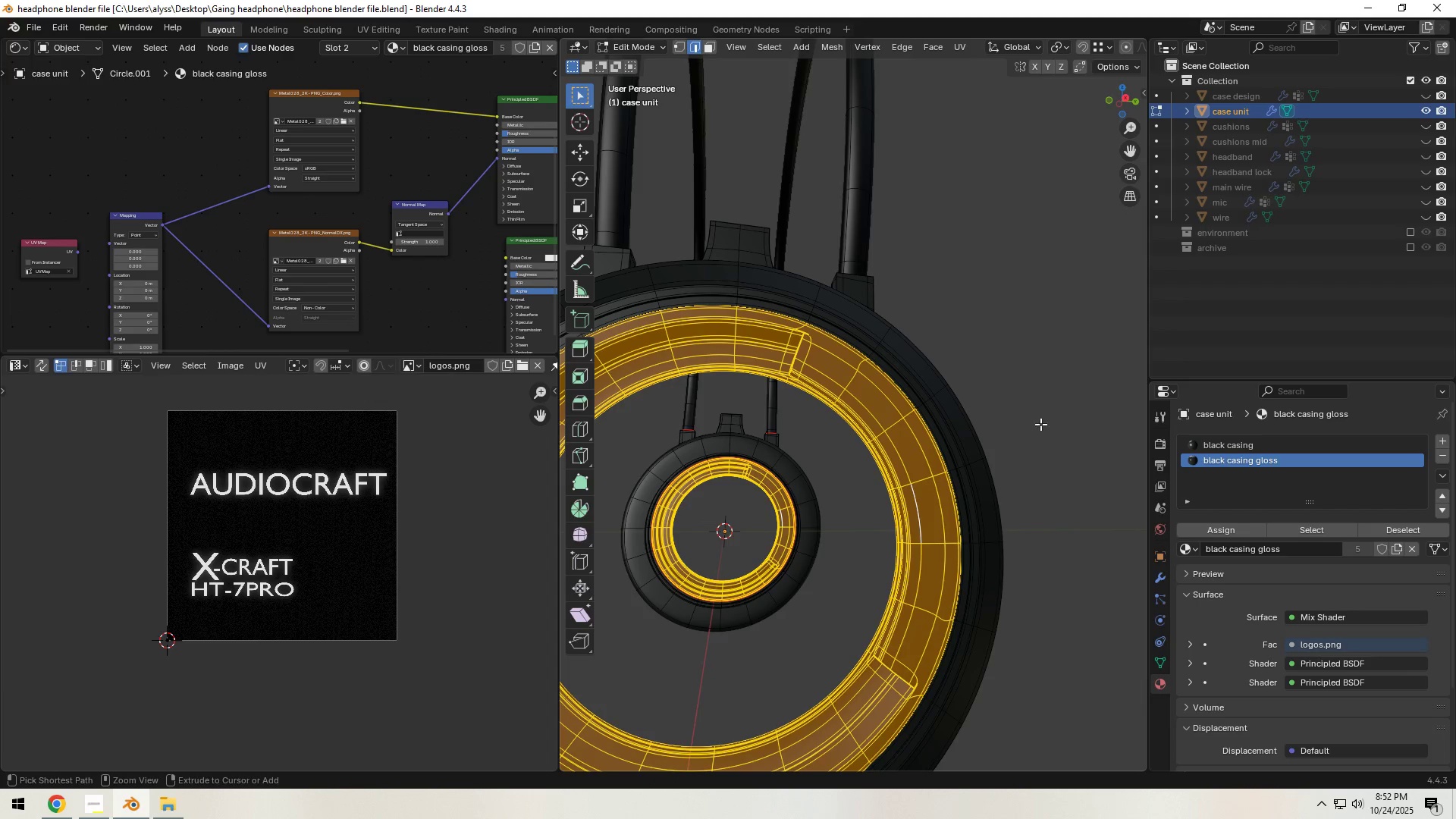 
left_click([1053, 388])
 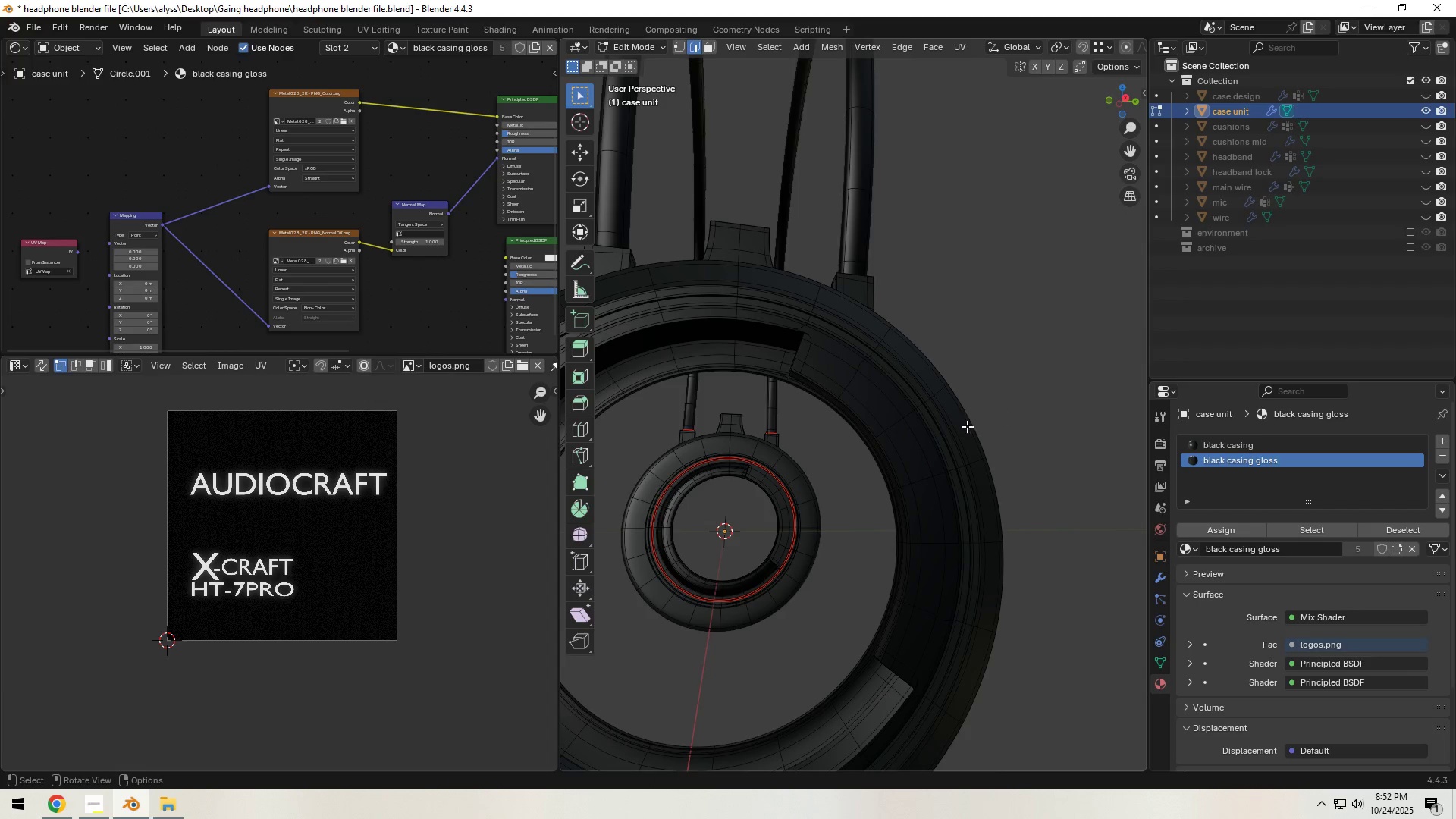 
scroll: coordinate [976, 462], scroll_direction: up, amount: 7.0
 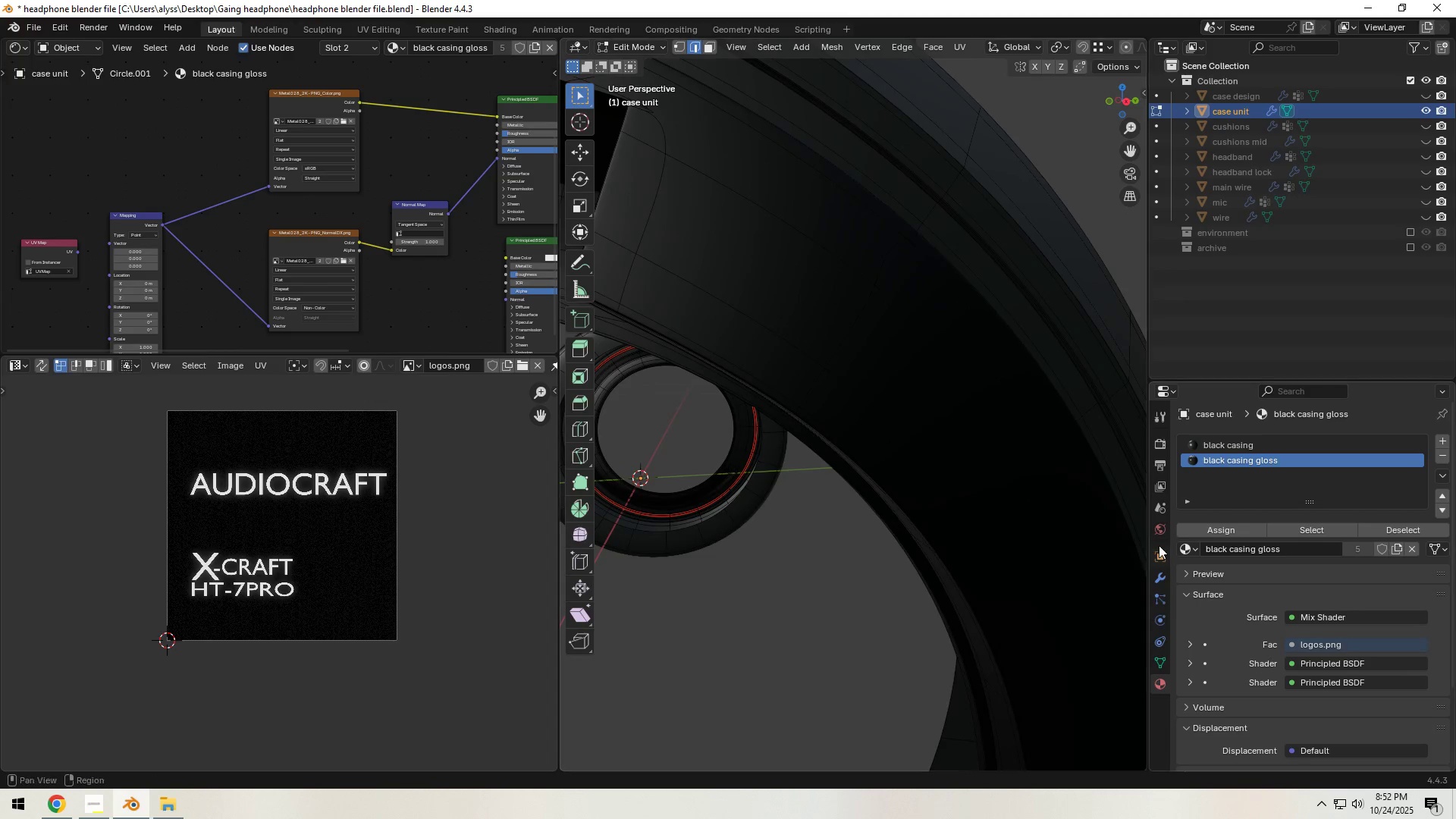 
left_click([1156, 663])
 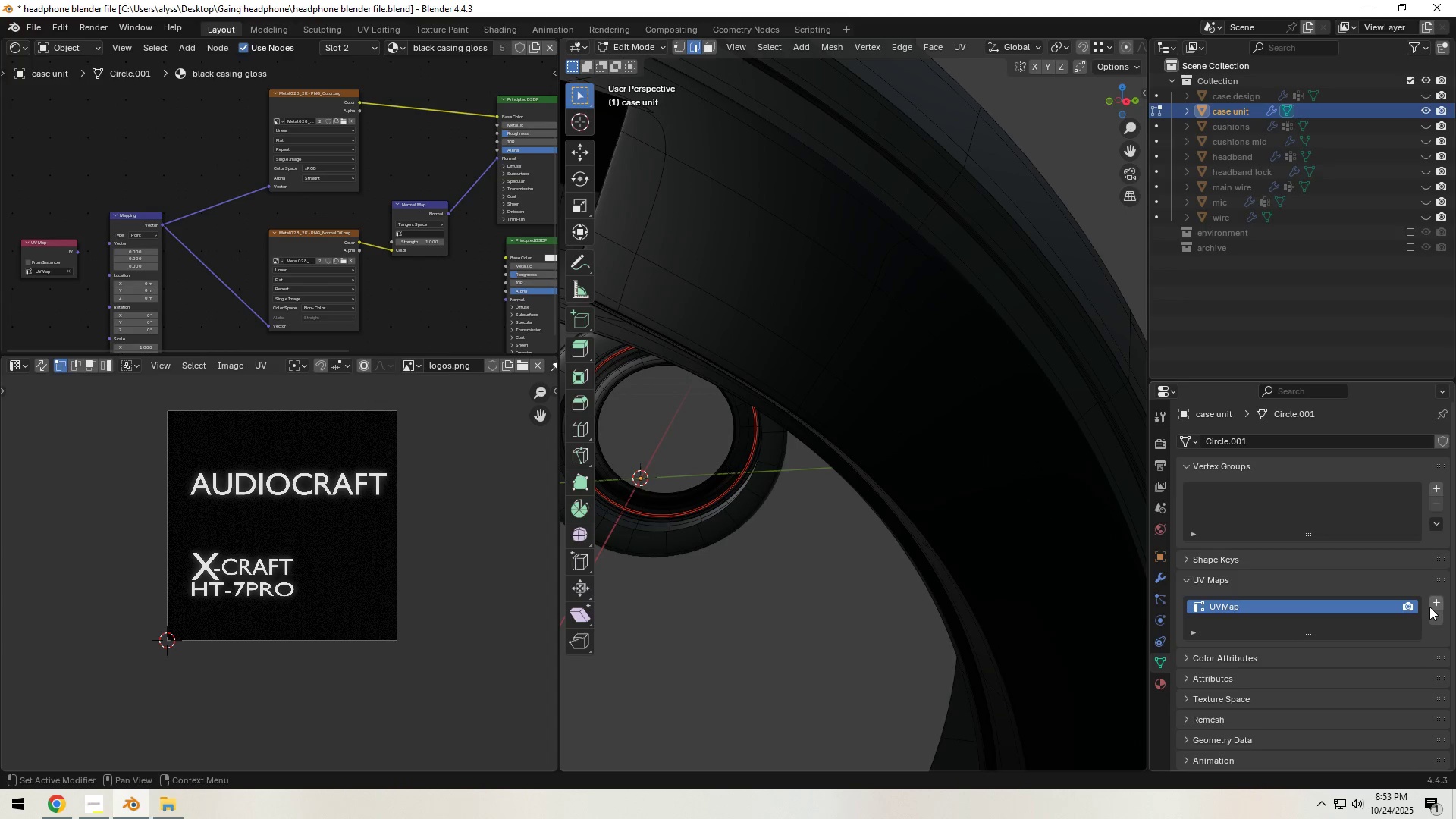 
left_click([1432, 598])
 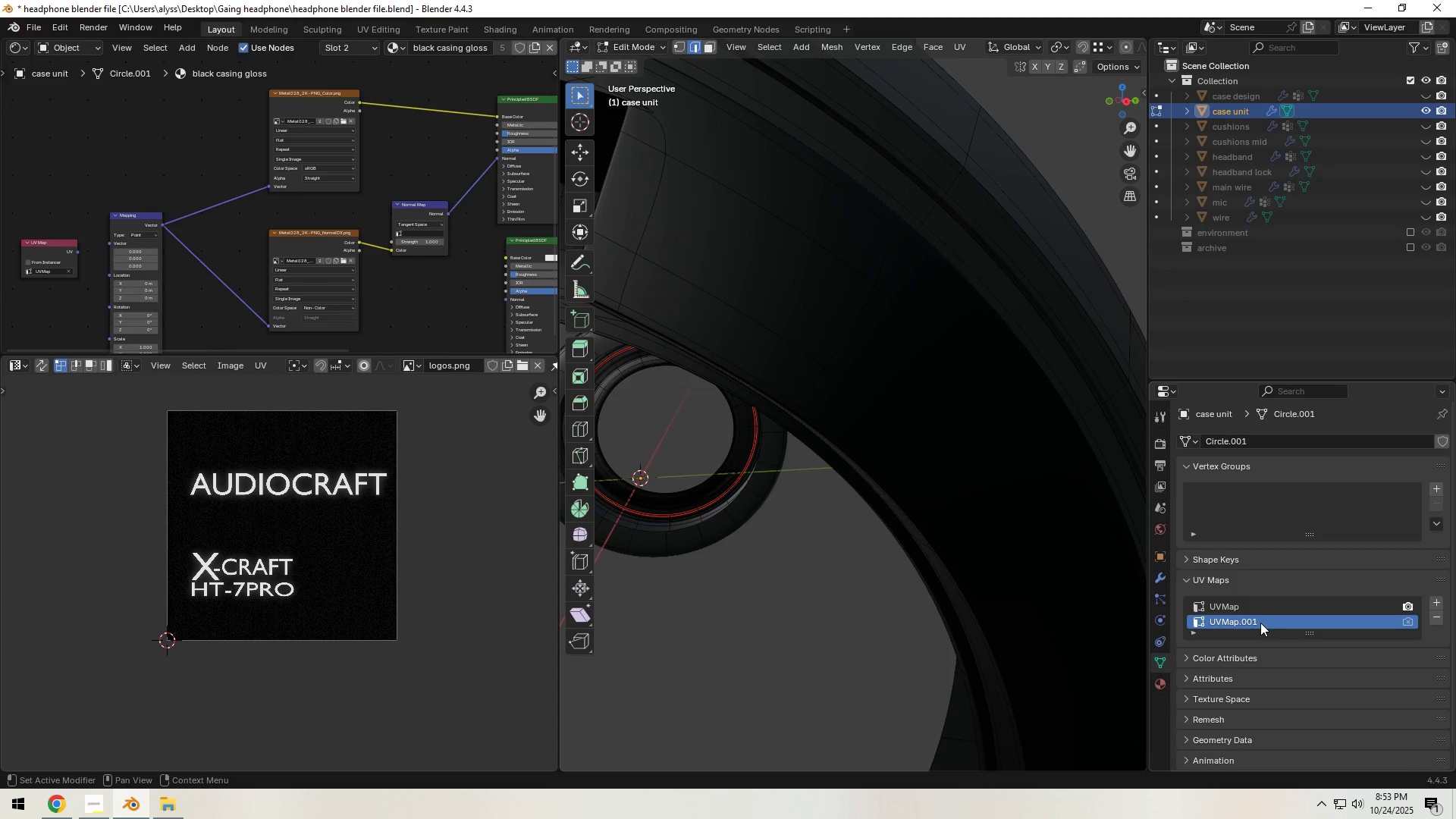 
double_click([1260, 623])
 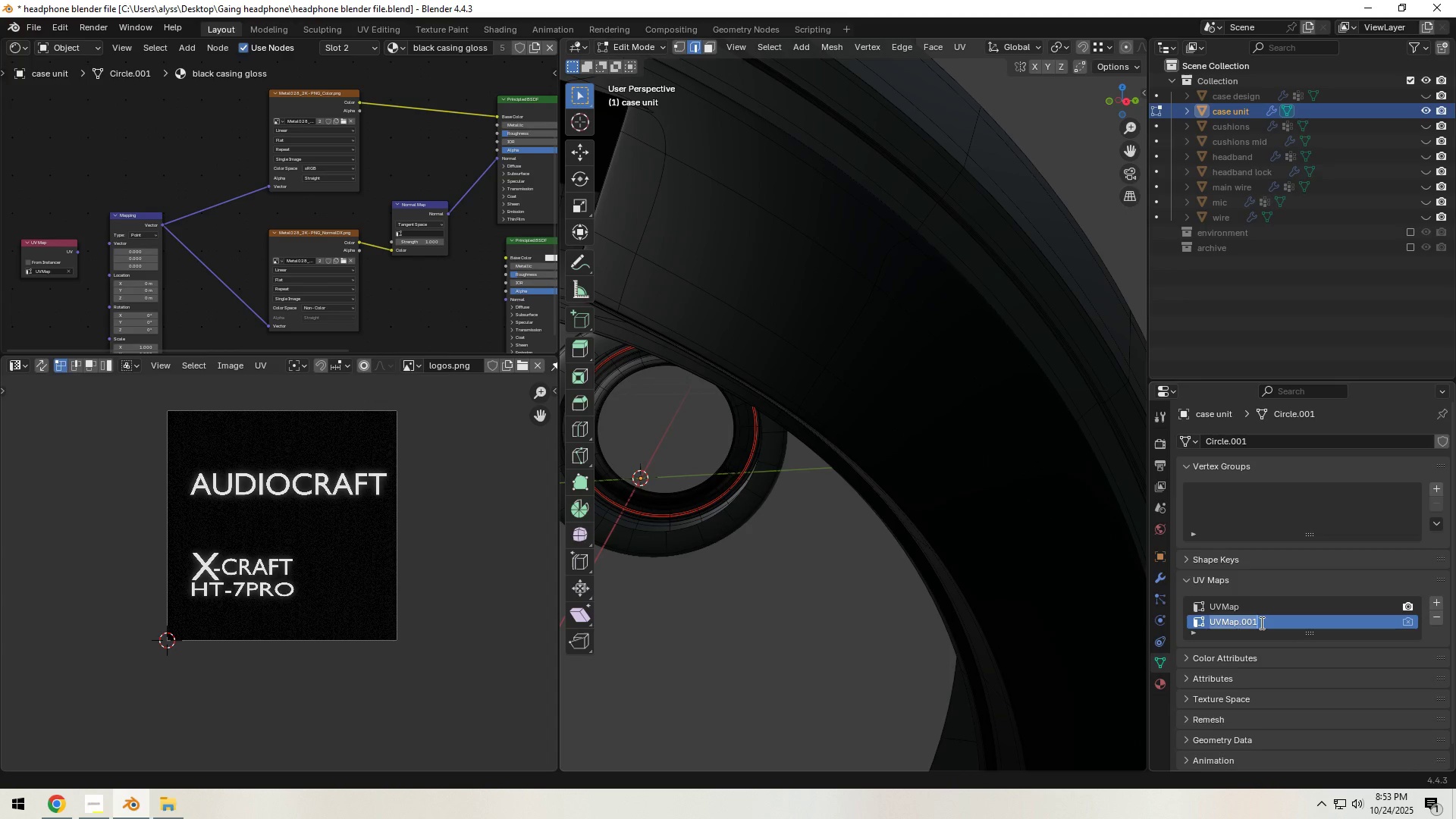 
type(logos)
 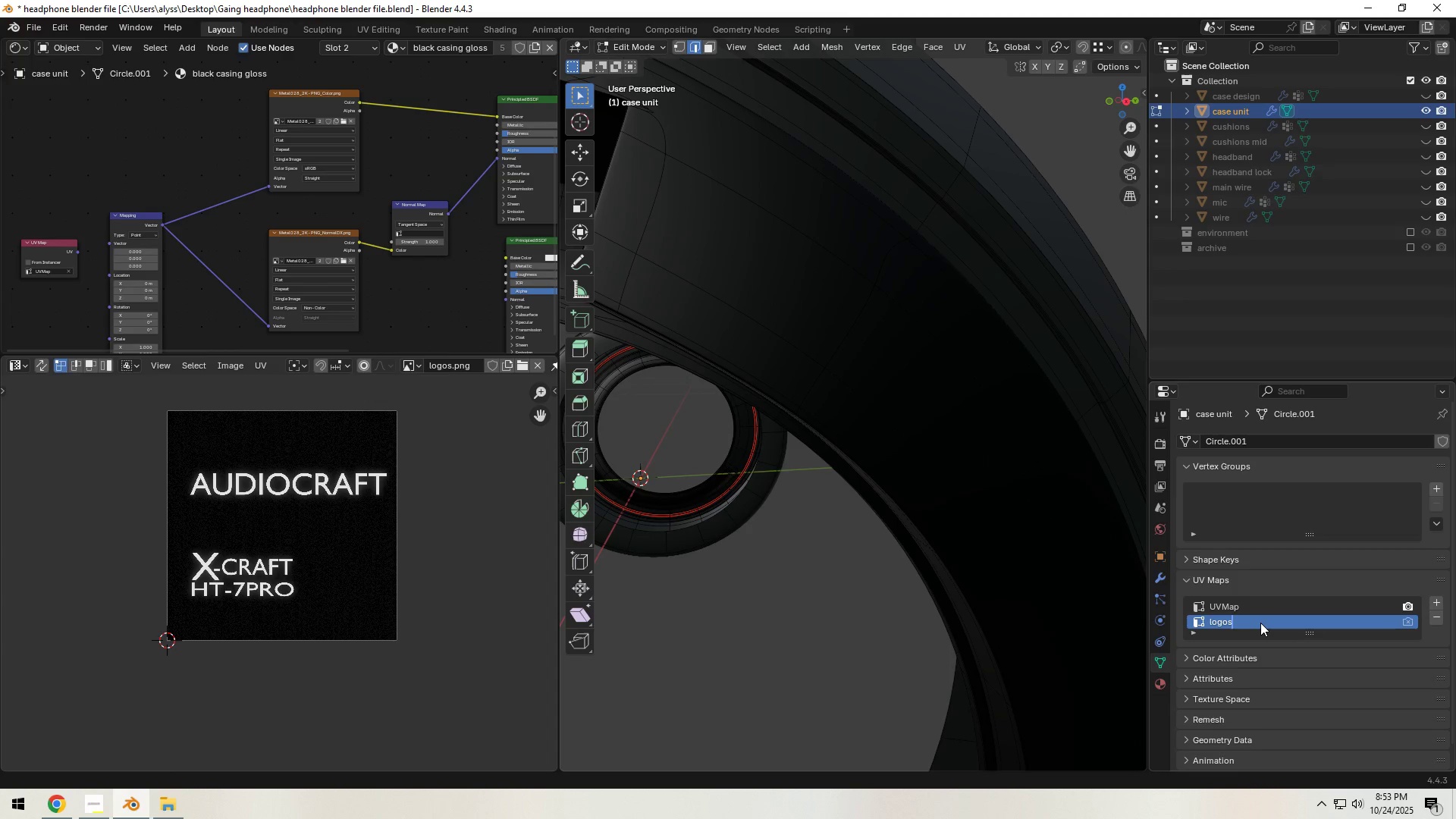 
key(Enter)
 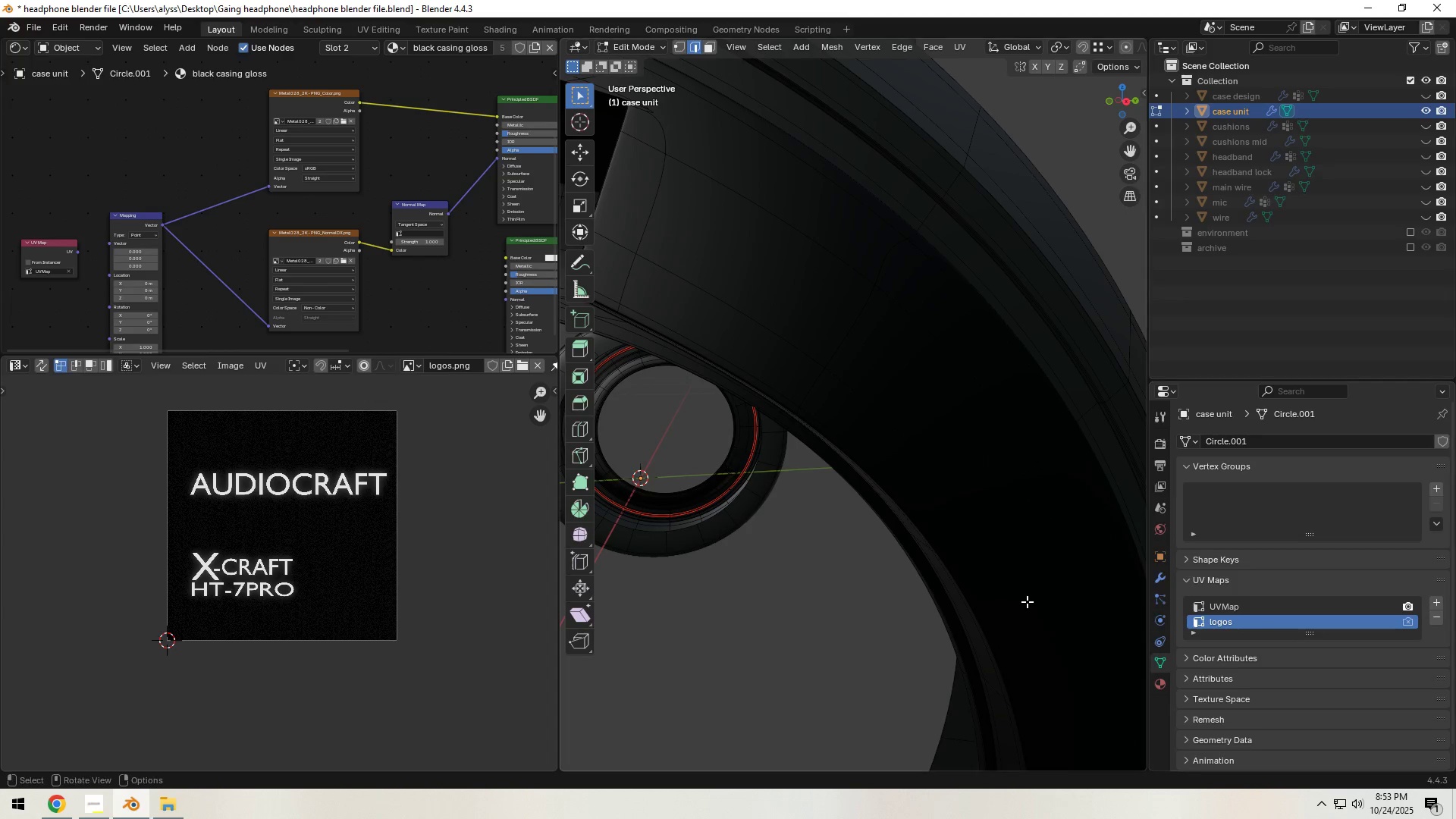 
scroll: coordinate [966, 482], scroll_direction: down, amount: 7.0
 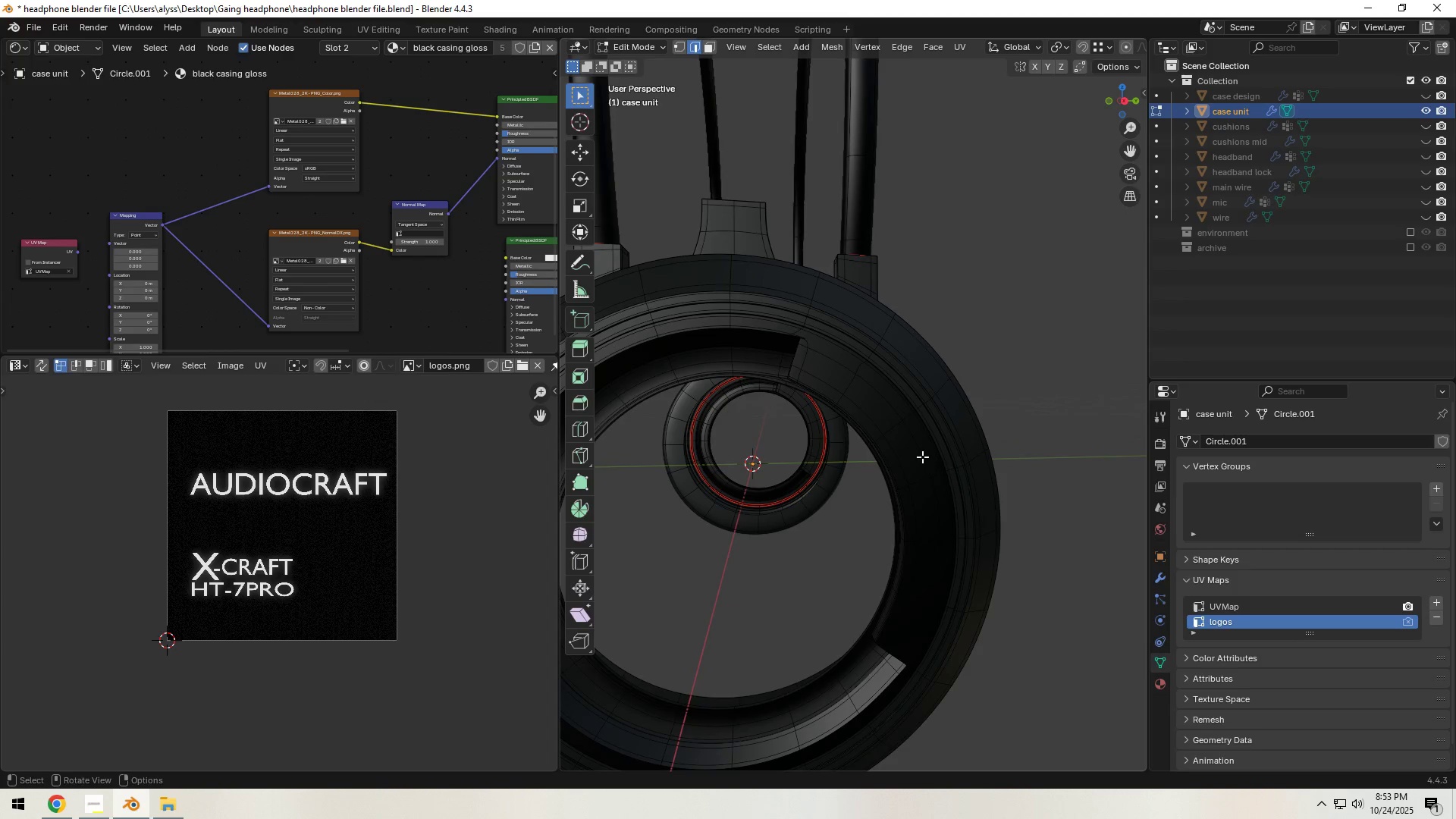 
left_click([915, 447])
 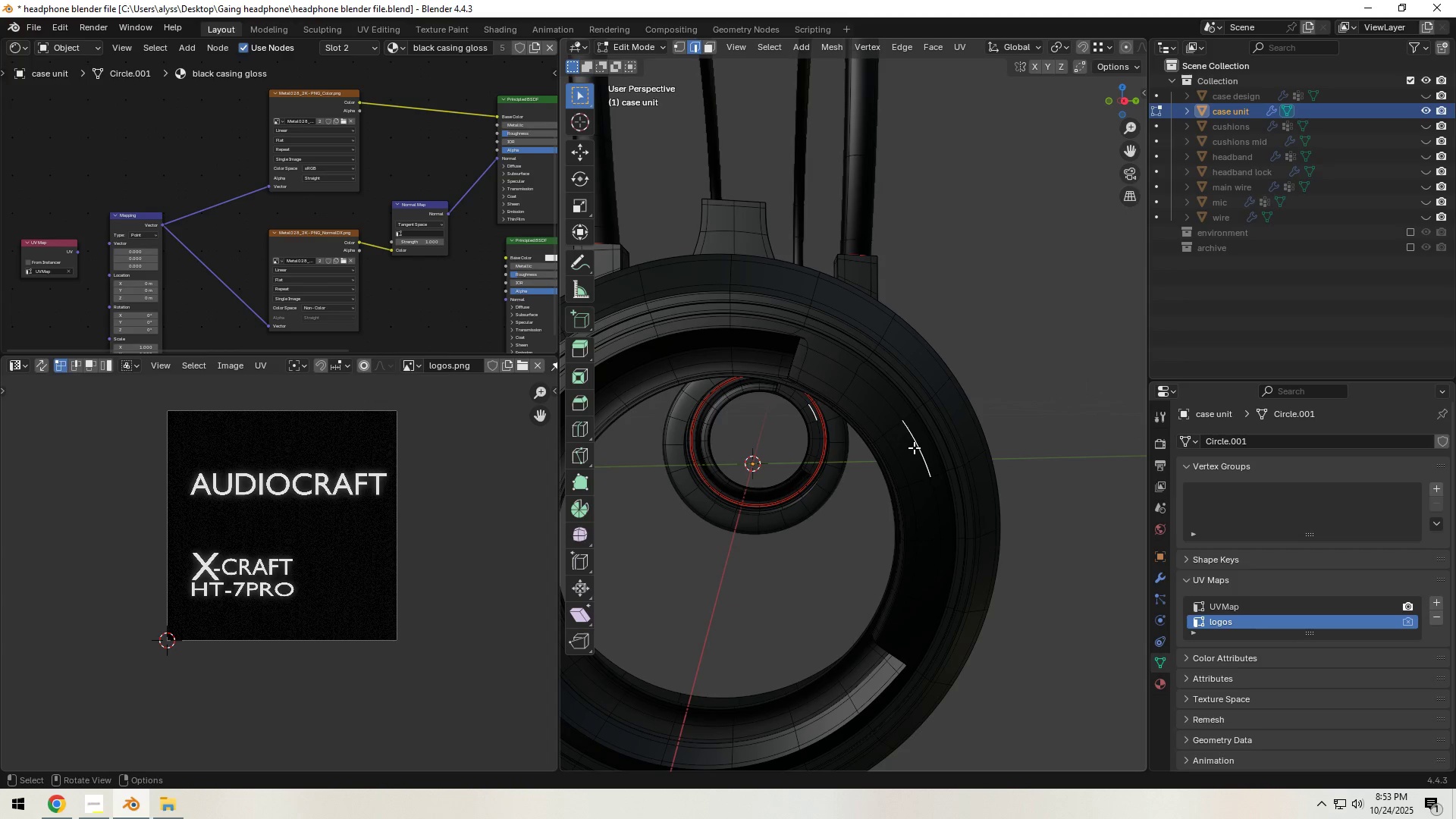 
key(Tab)
 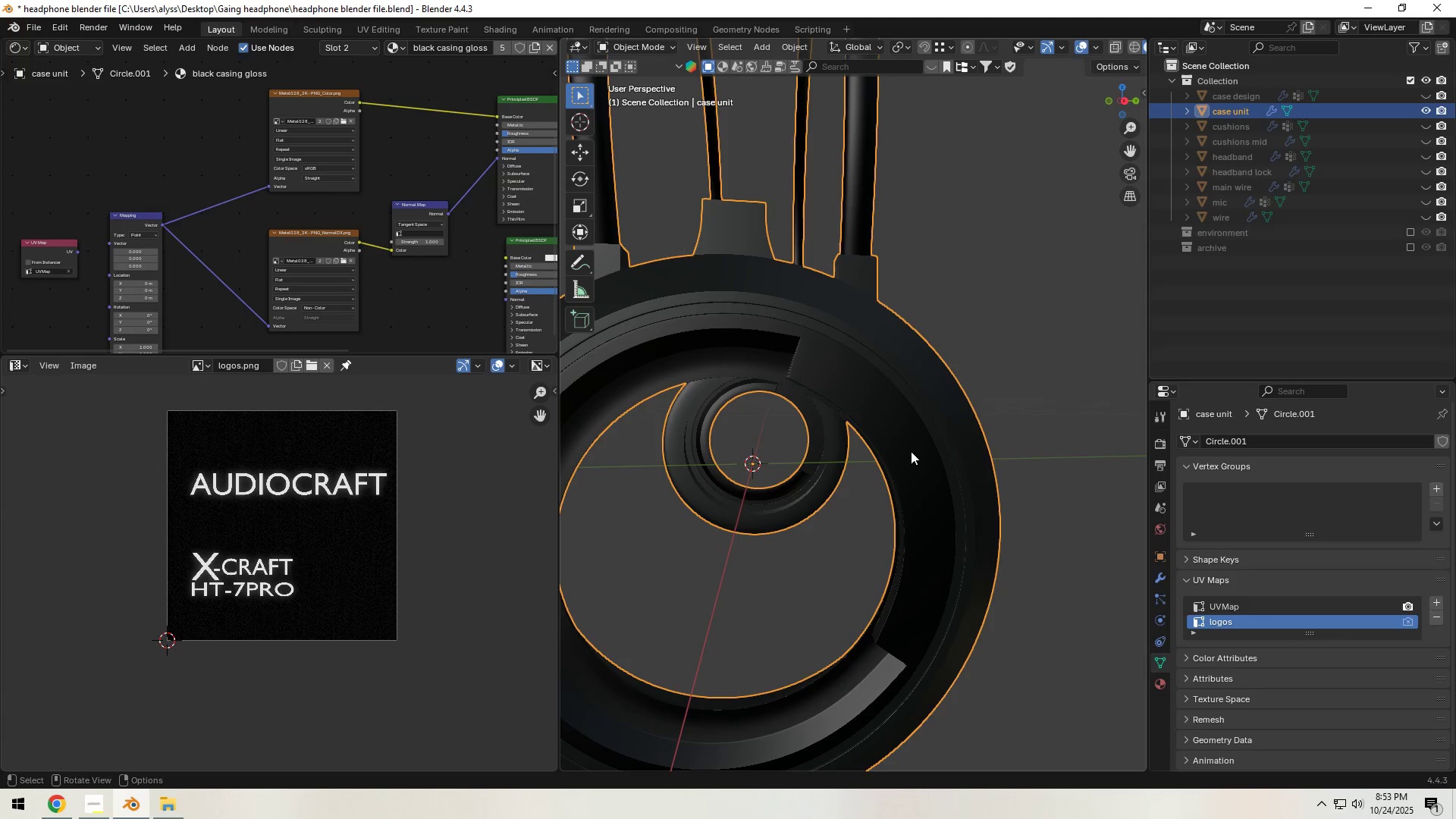 
left_click([910, 451])
 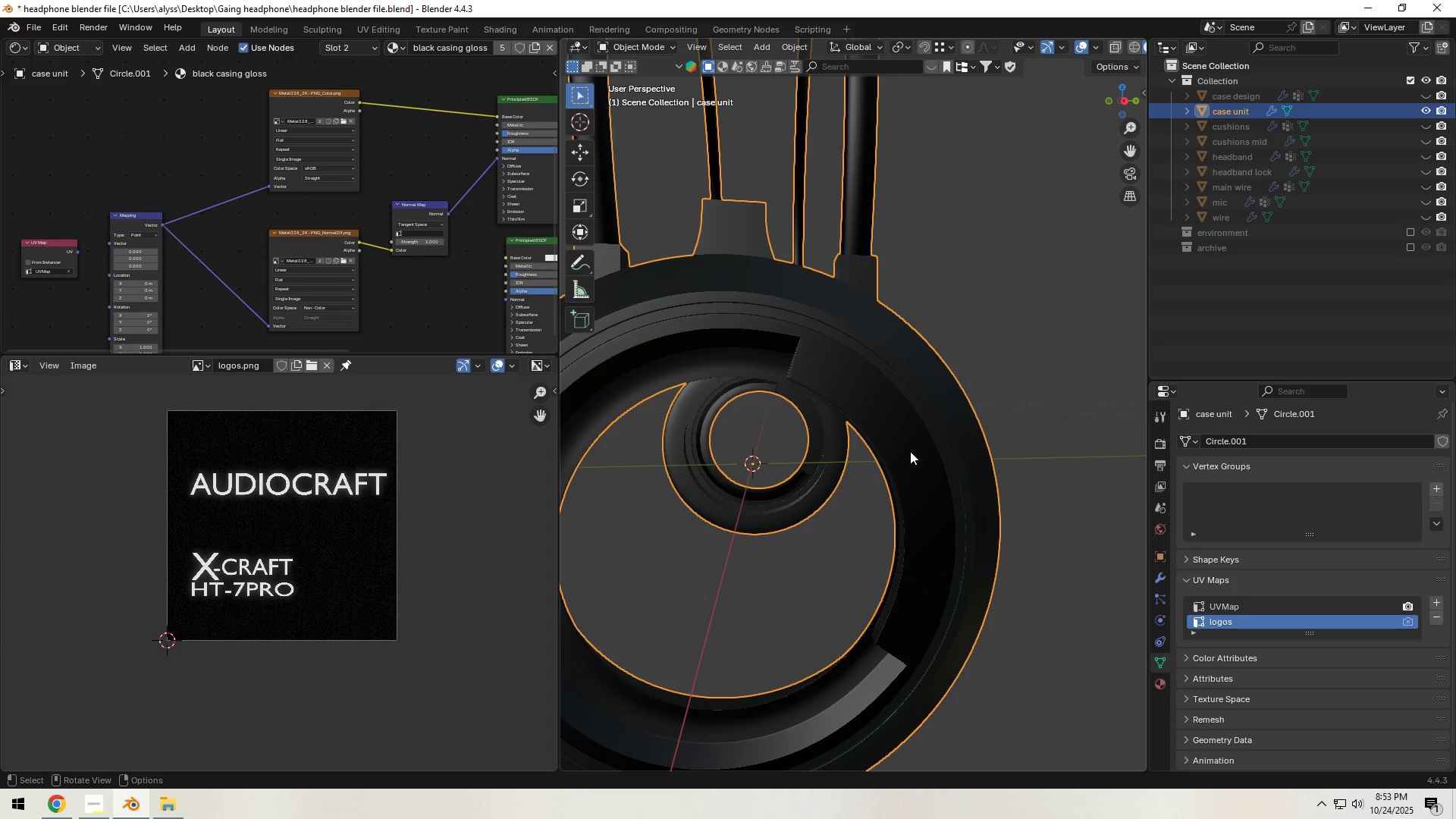 
key(Tab)
 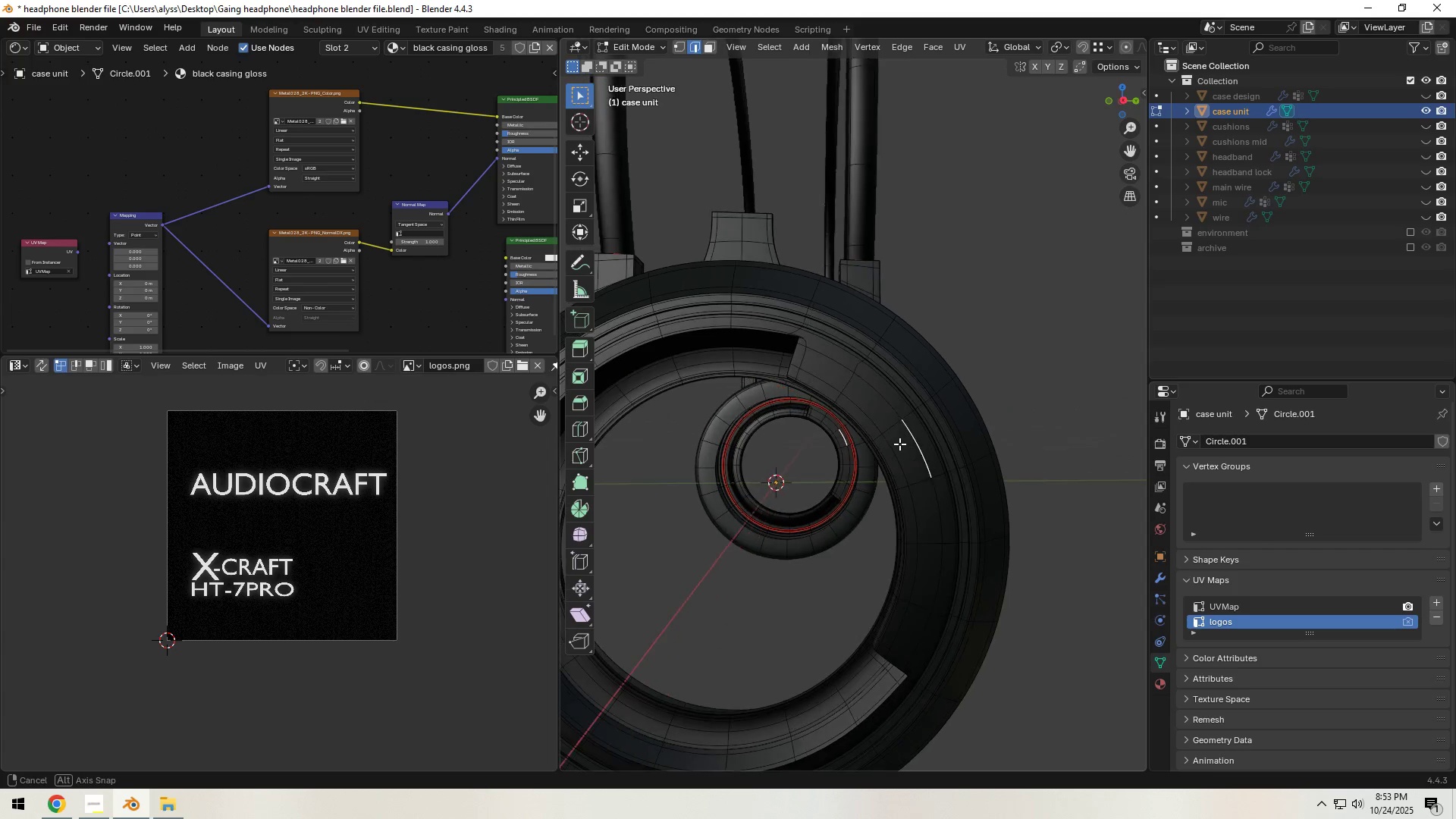 
scroll: coordinate [896, 444], scroll_direction: up, amount: 1.0
 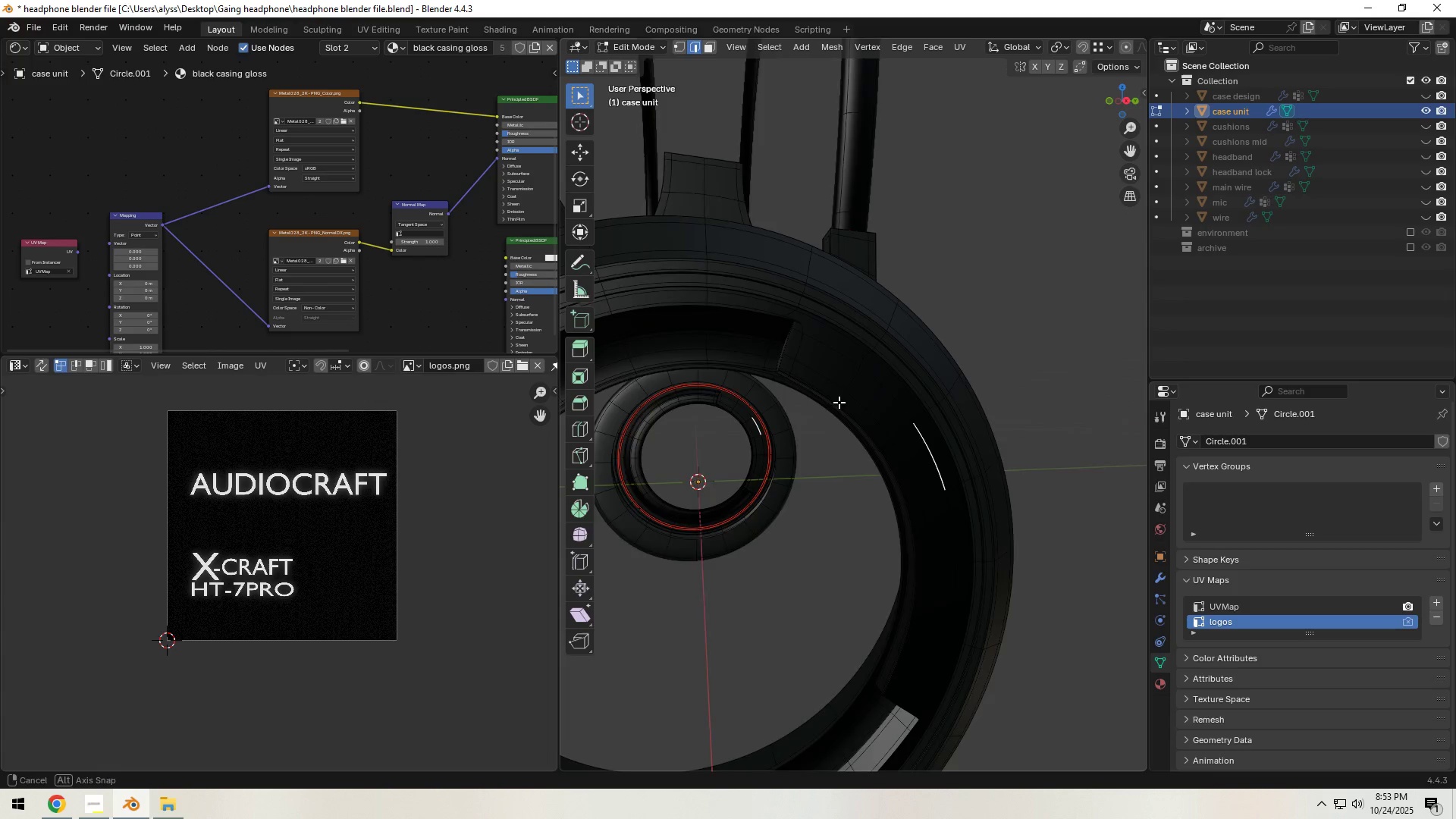 
key(3)
 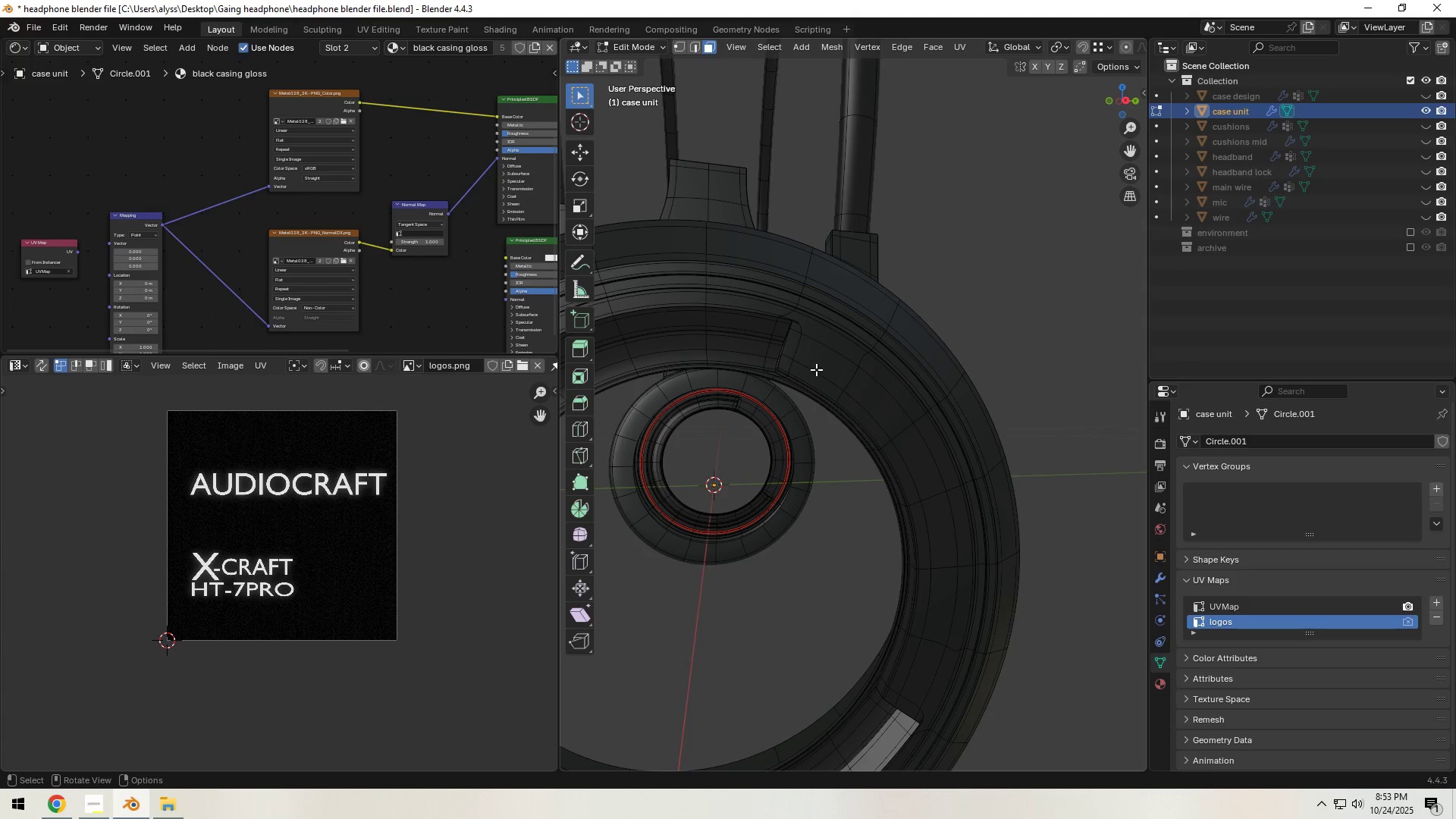 
left_click([814, 365])
 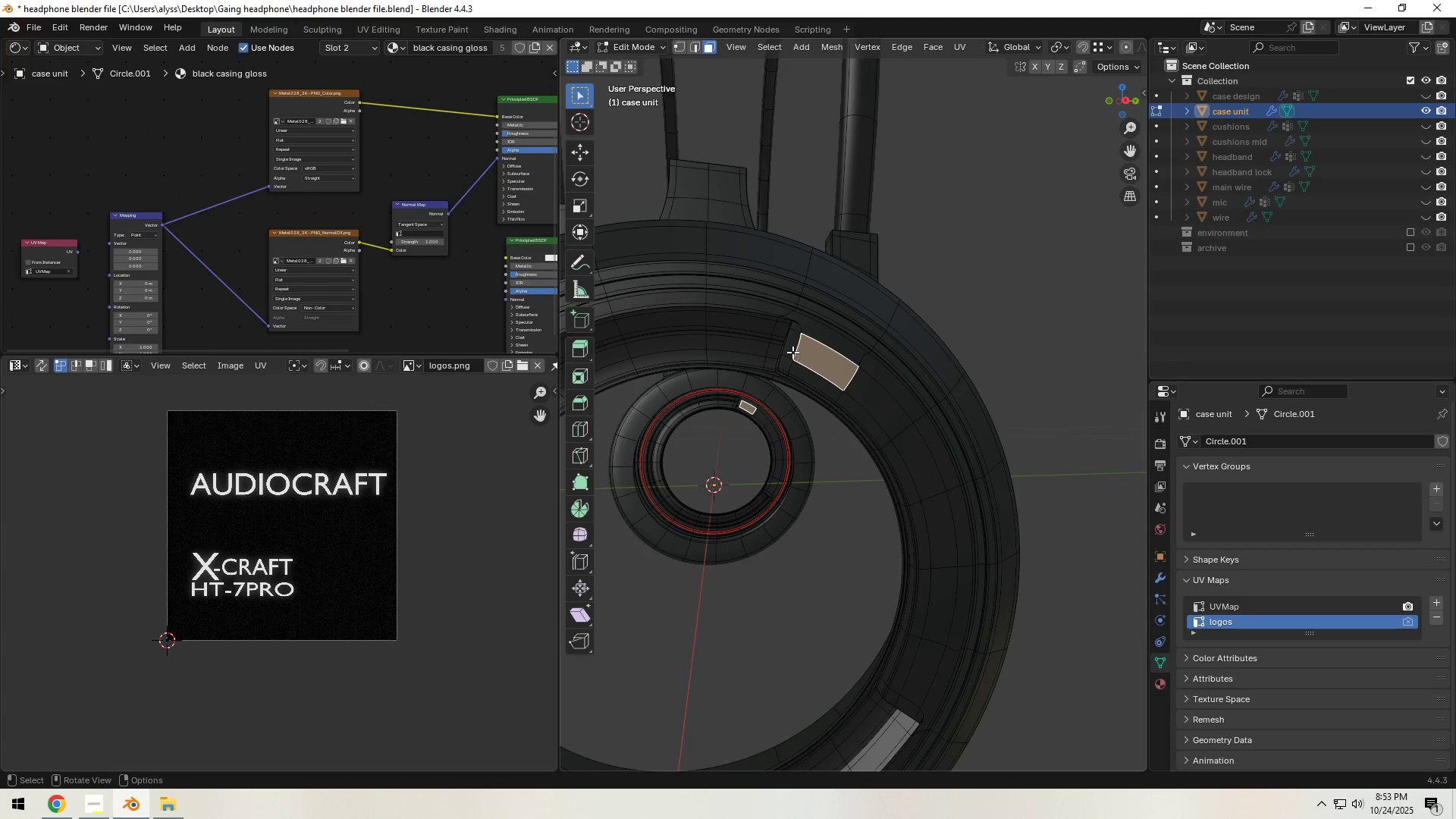 
hold_key(key=ShiftLeft, duration=1.52)
left_click([790, 352])
 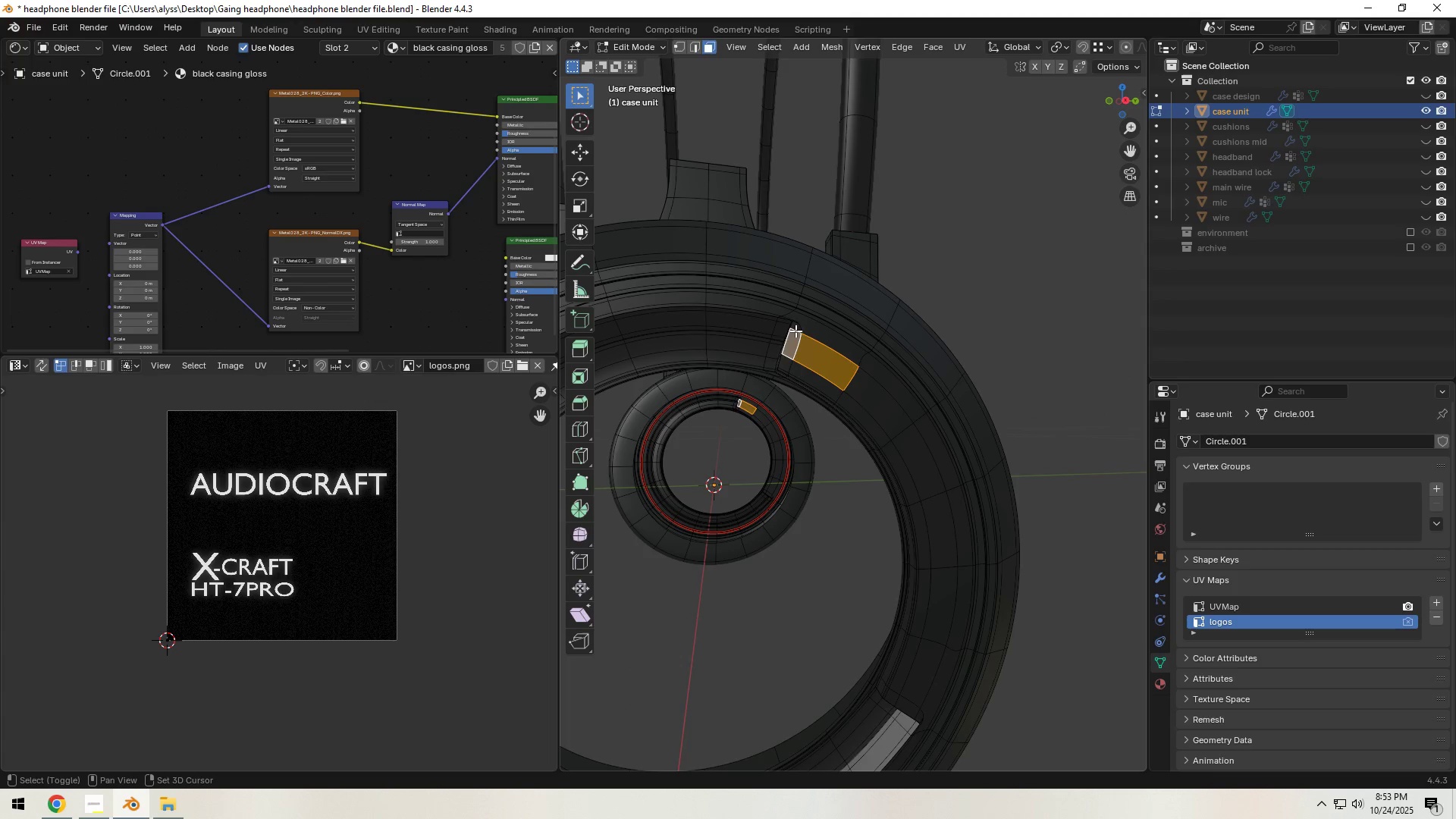 
left_click([795, 330])
 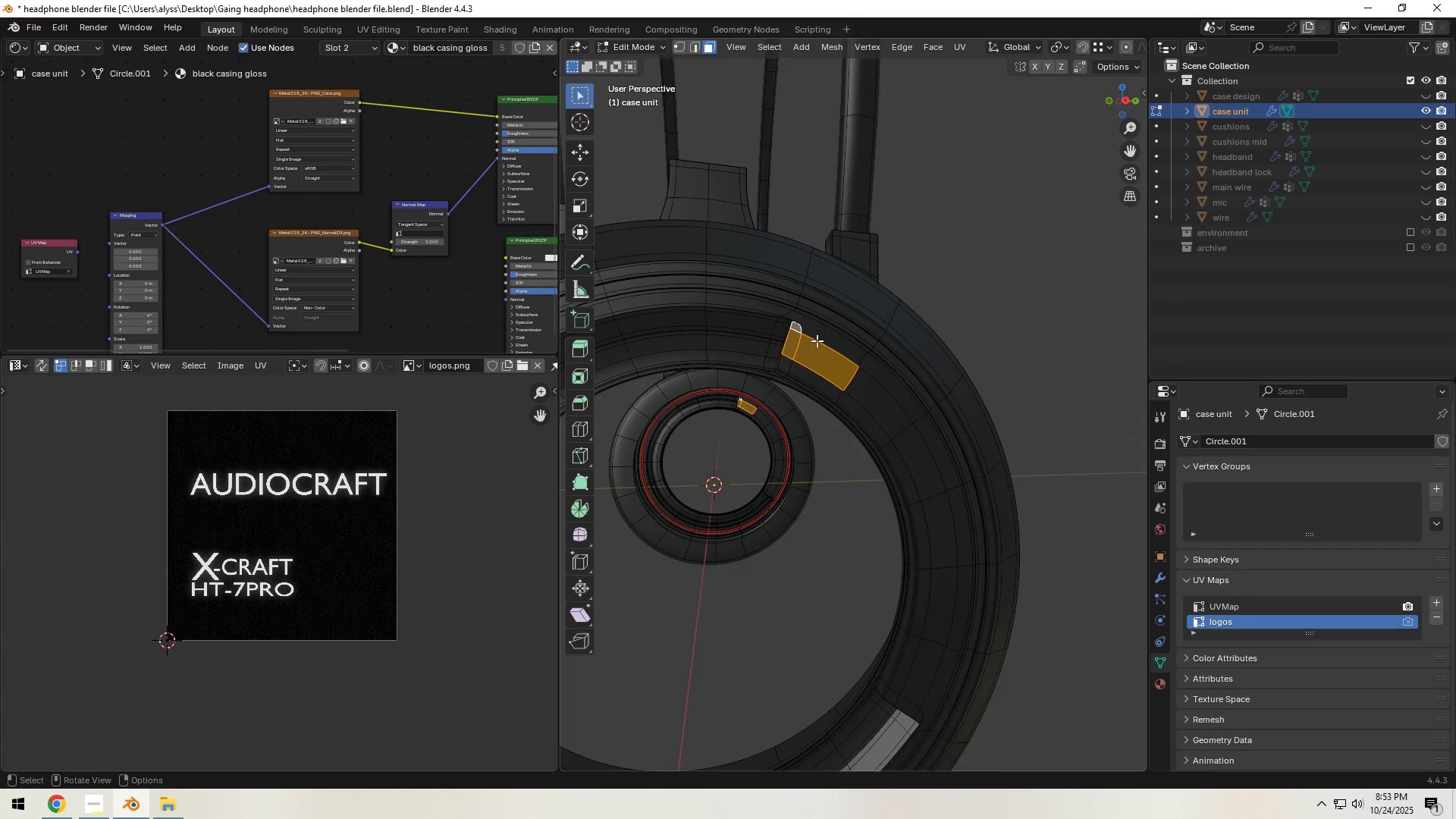 
scroll: coordinate [817, 342], scroll_direction: up, amount: 2.0
 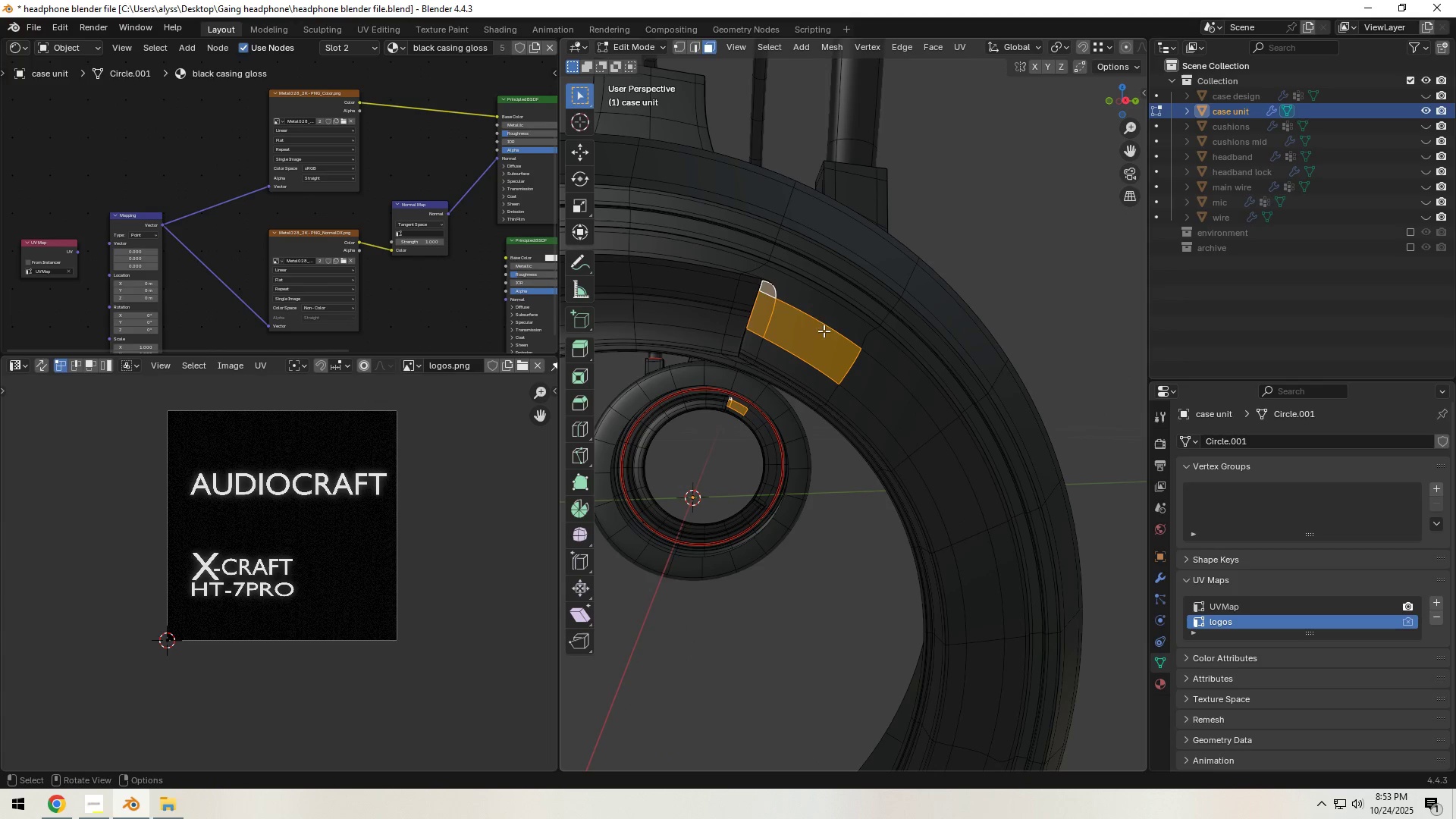 
hold_key(key=ShiftLeft, duration=1.5)
left_click([823, 308])
 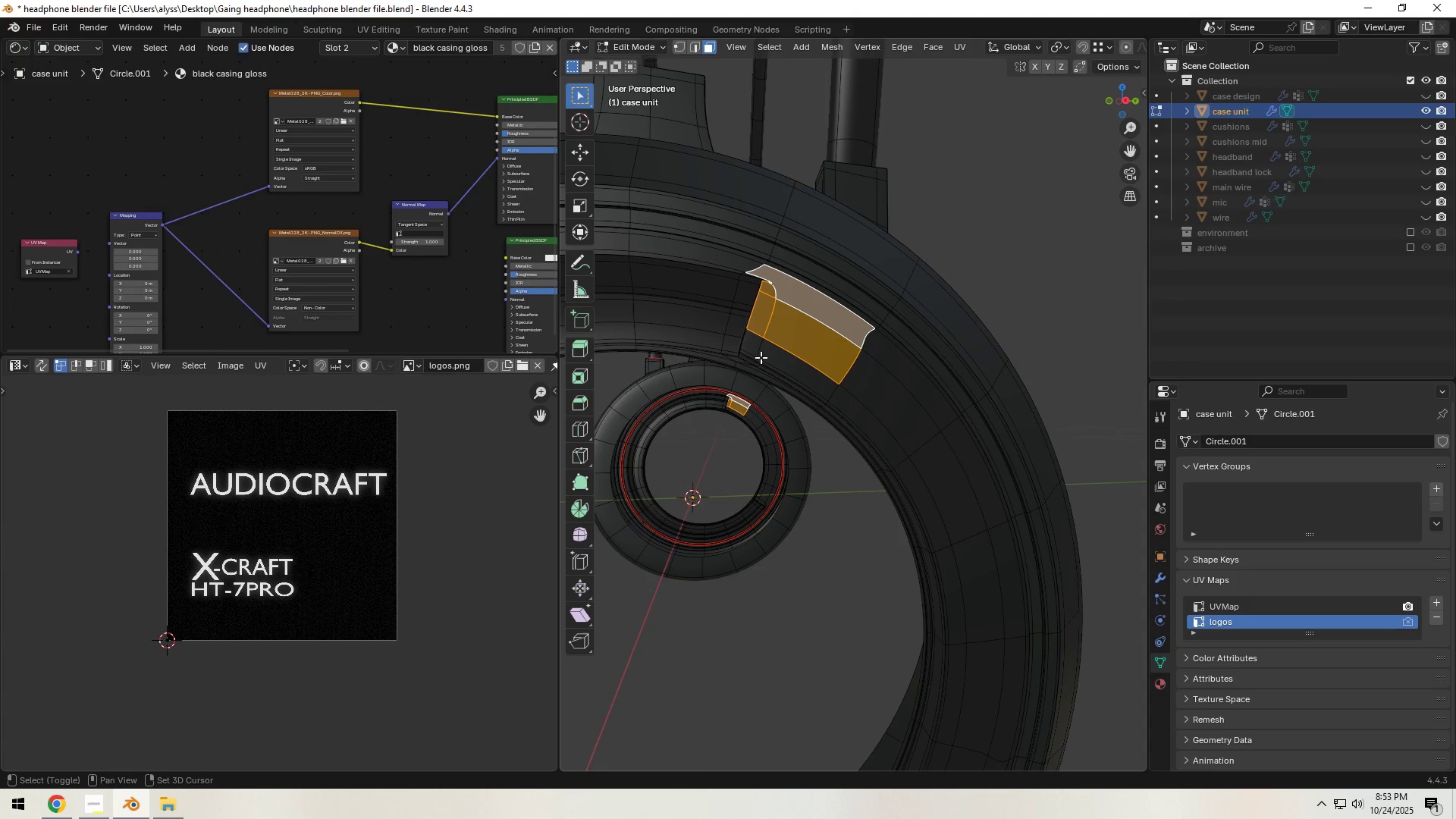 
left_click([753, 351])
 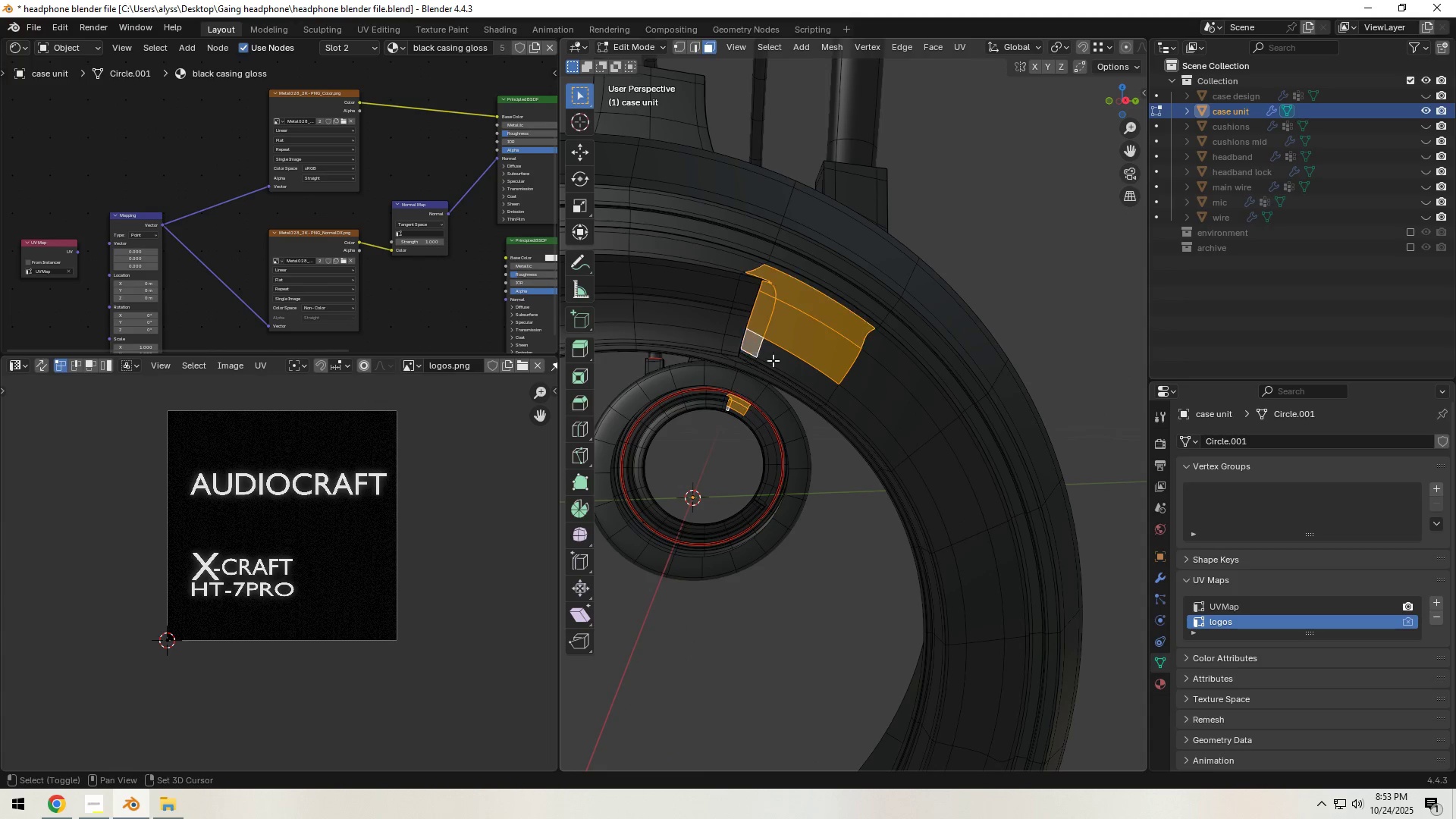 
hold_key(key=ShiftLeft, duration=1.51)
double_click([799, 372])
 